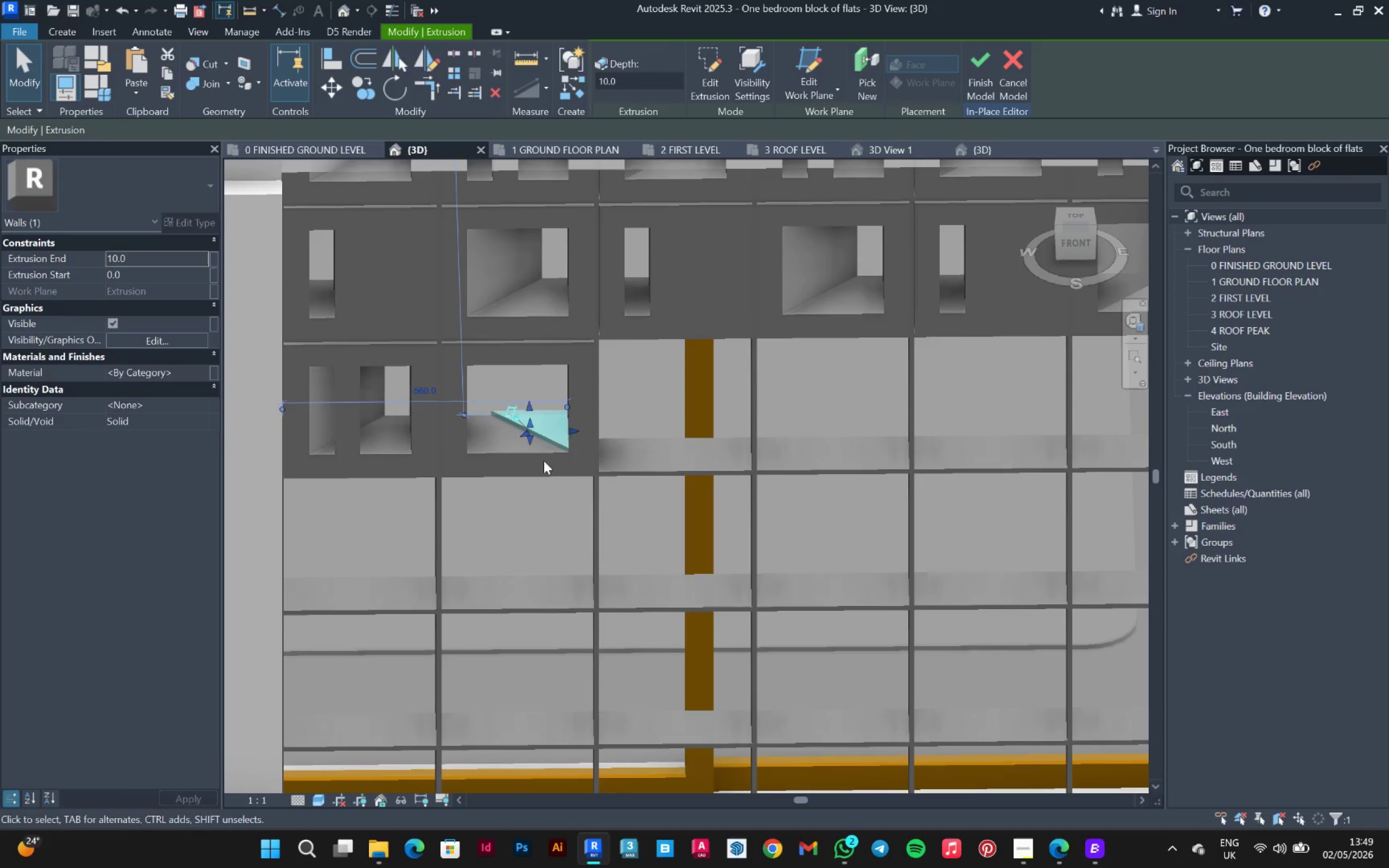 
left_click([328, 58])
 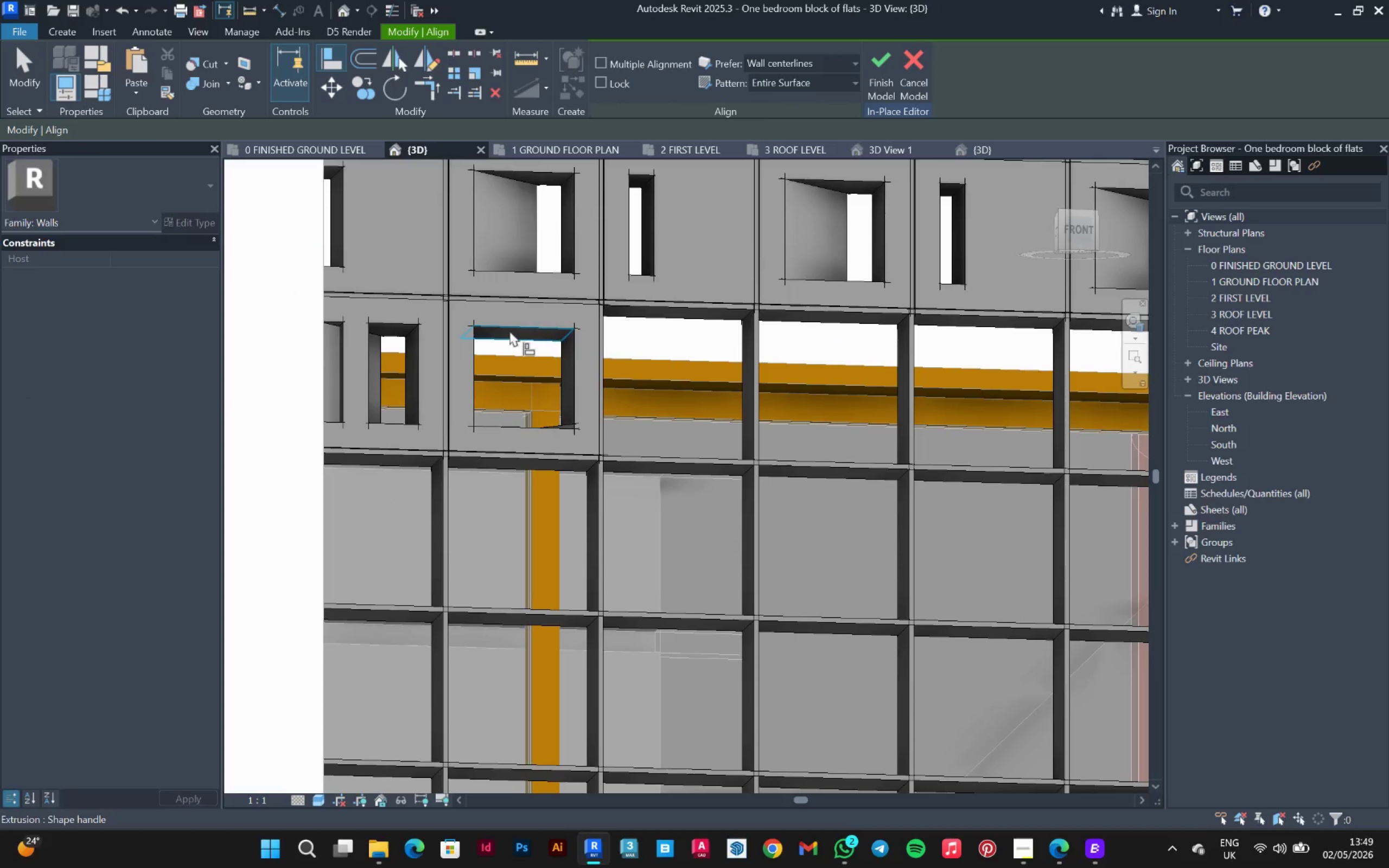 
left_click([511, 330])
 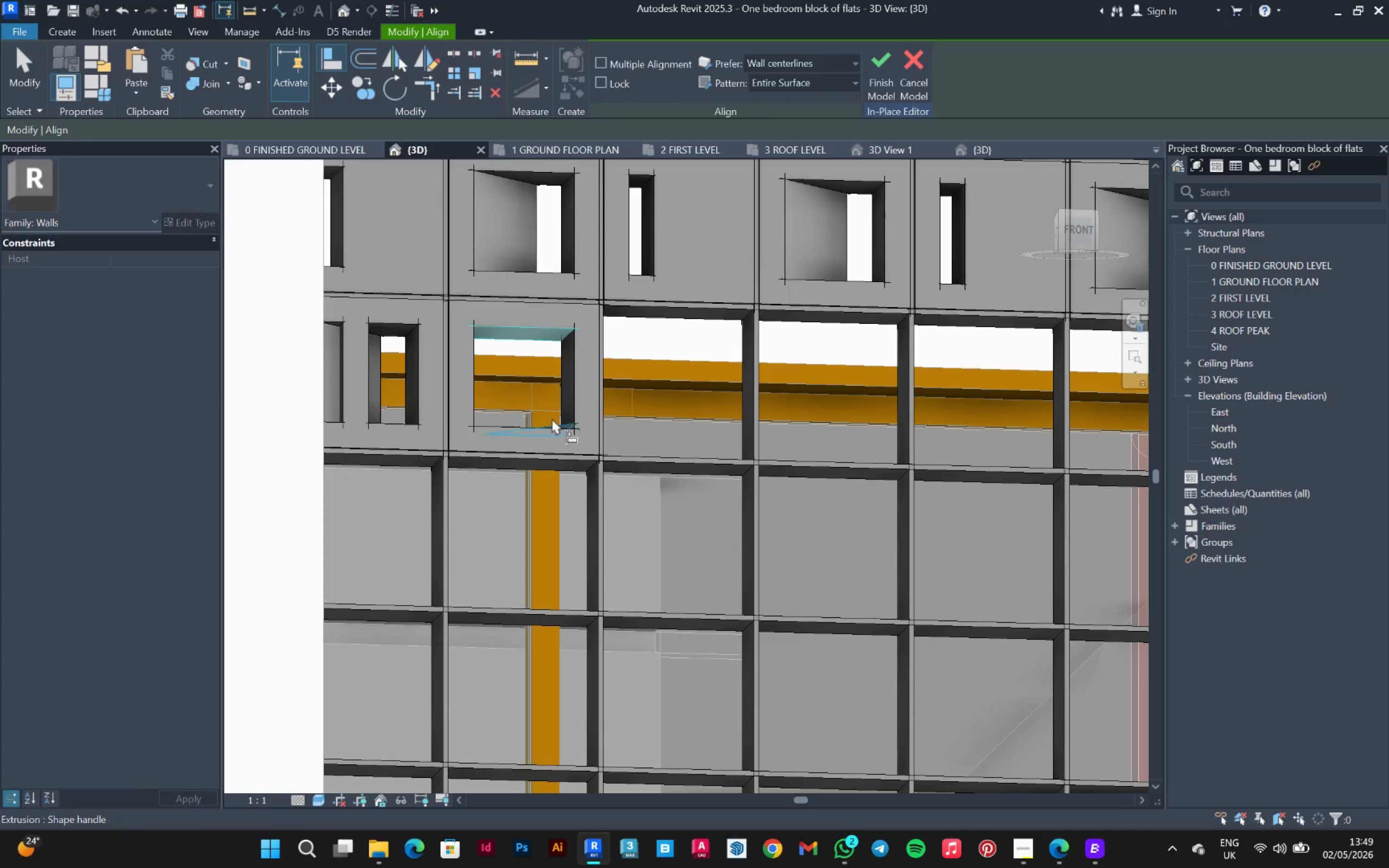 
left_click([552, 419])
 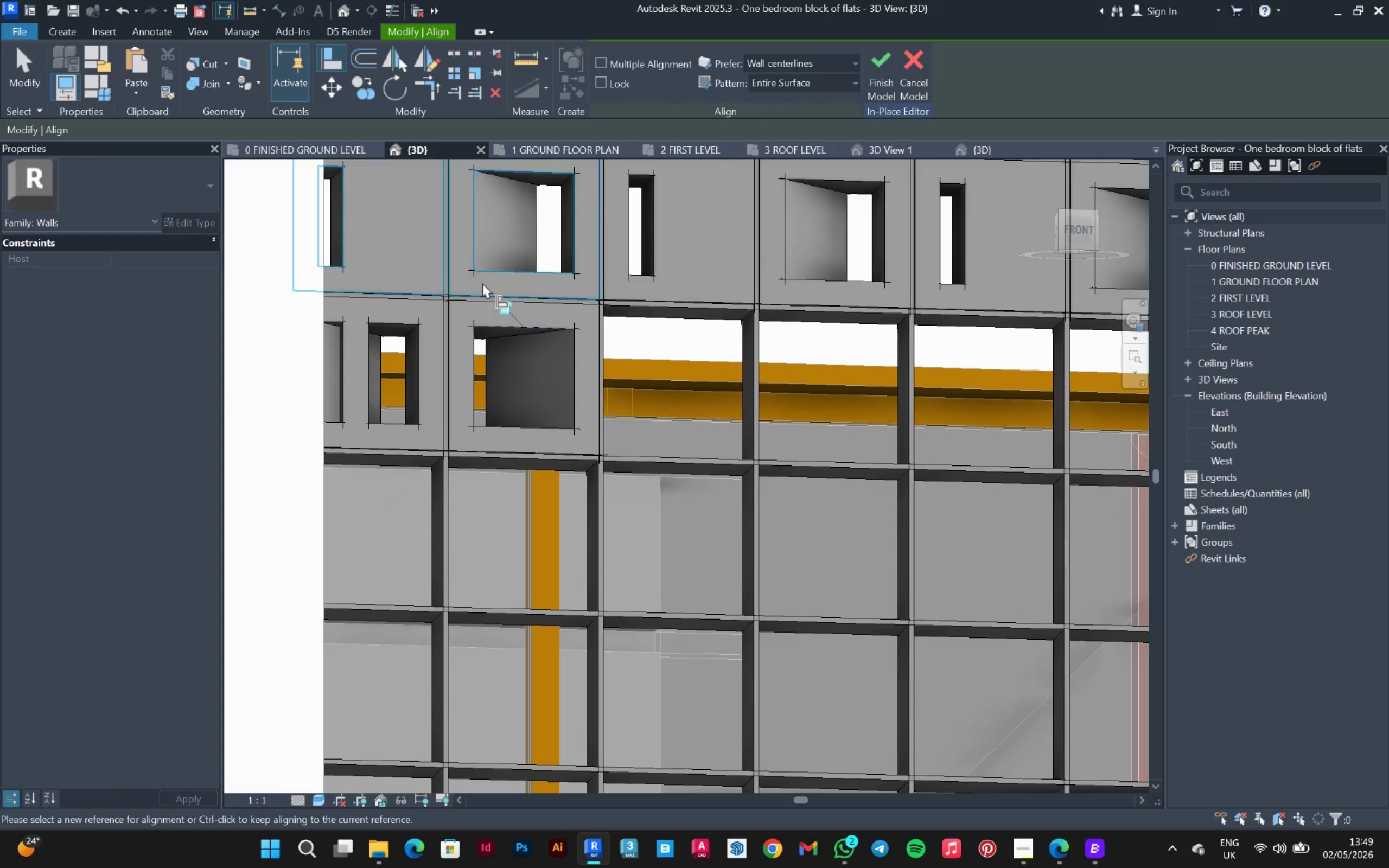 
key(Escape)
 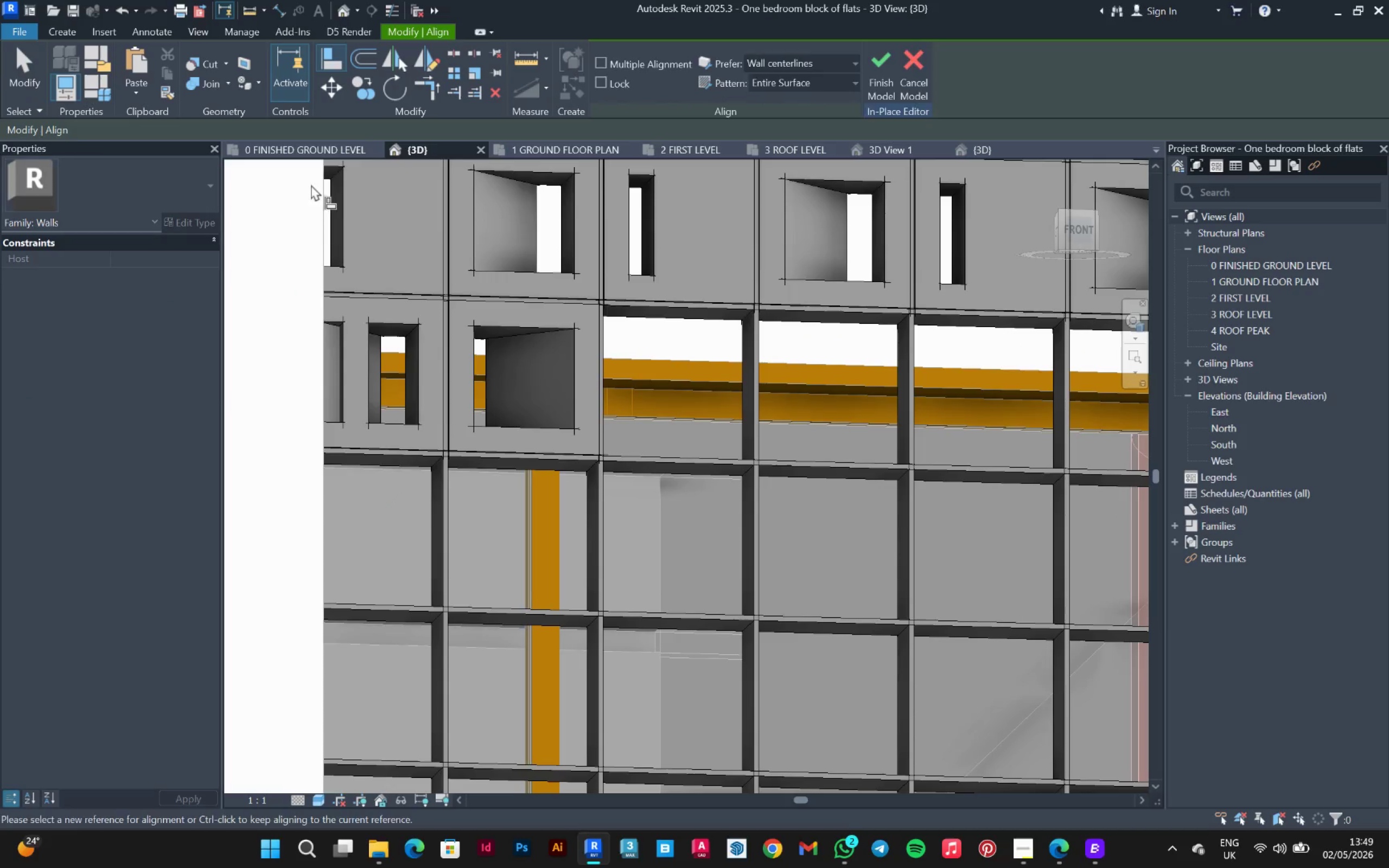 
key(Escape)
 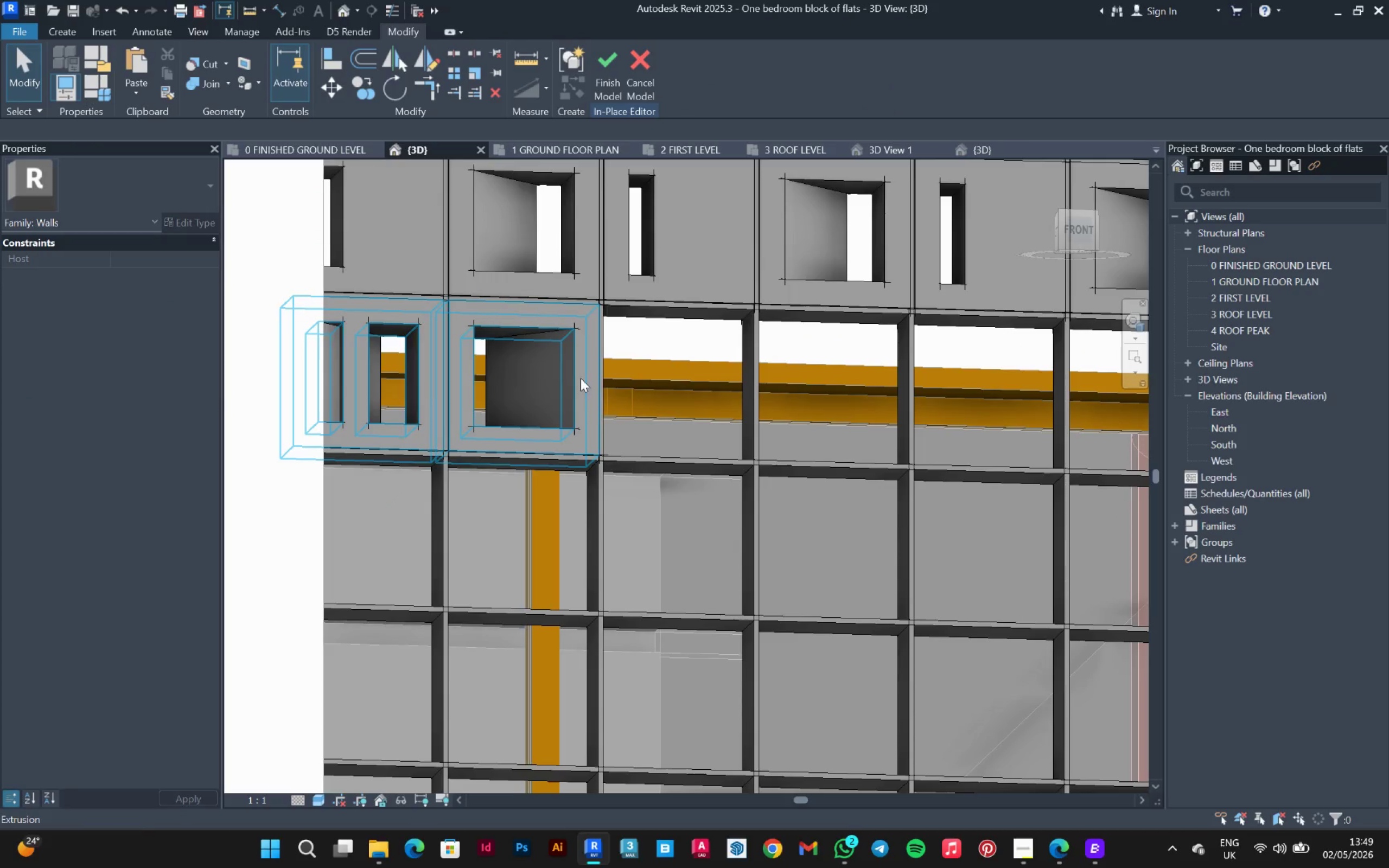 
hold_key(key=ShiftLeft, duration=1.0)
 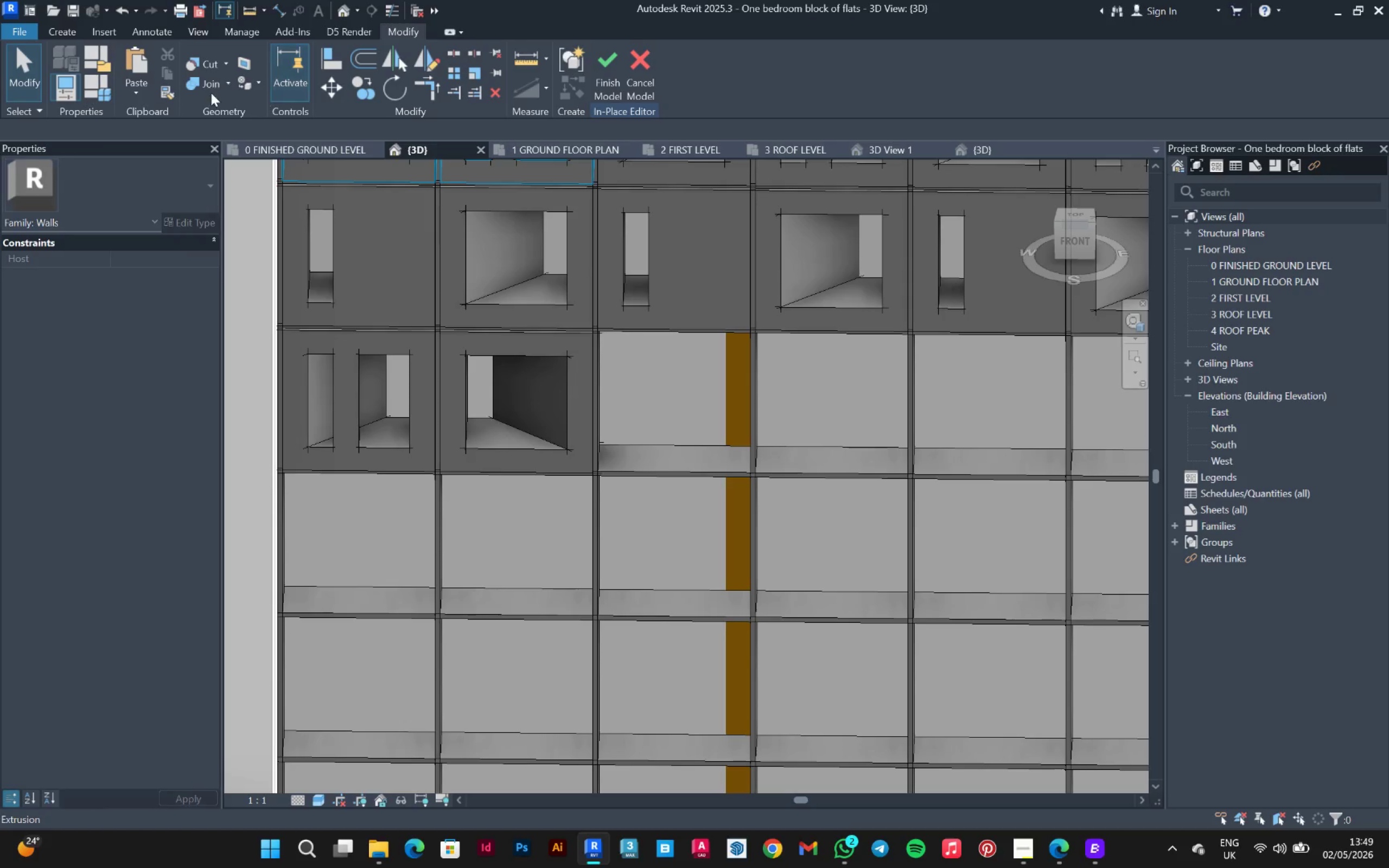 
left_click([202, 84])
 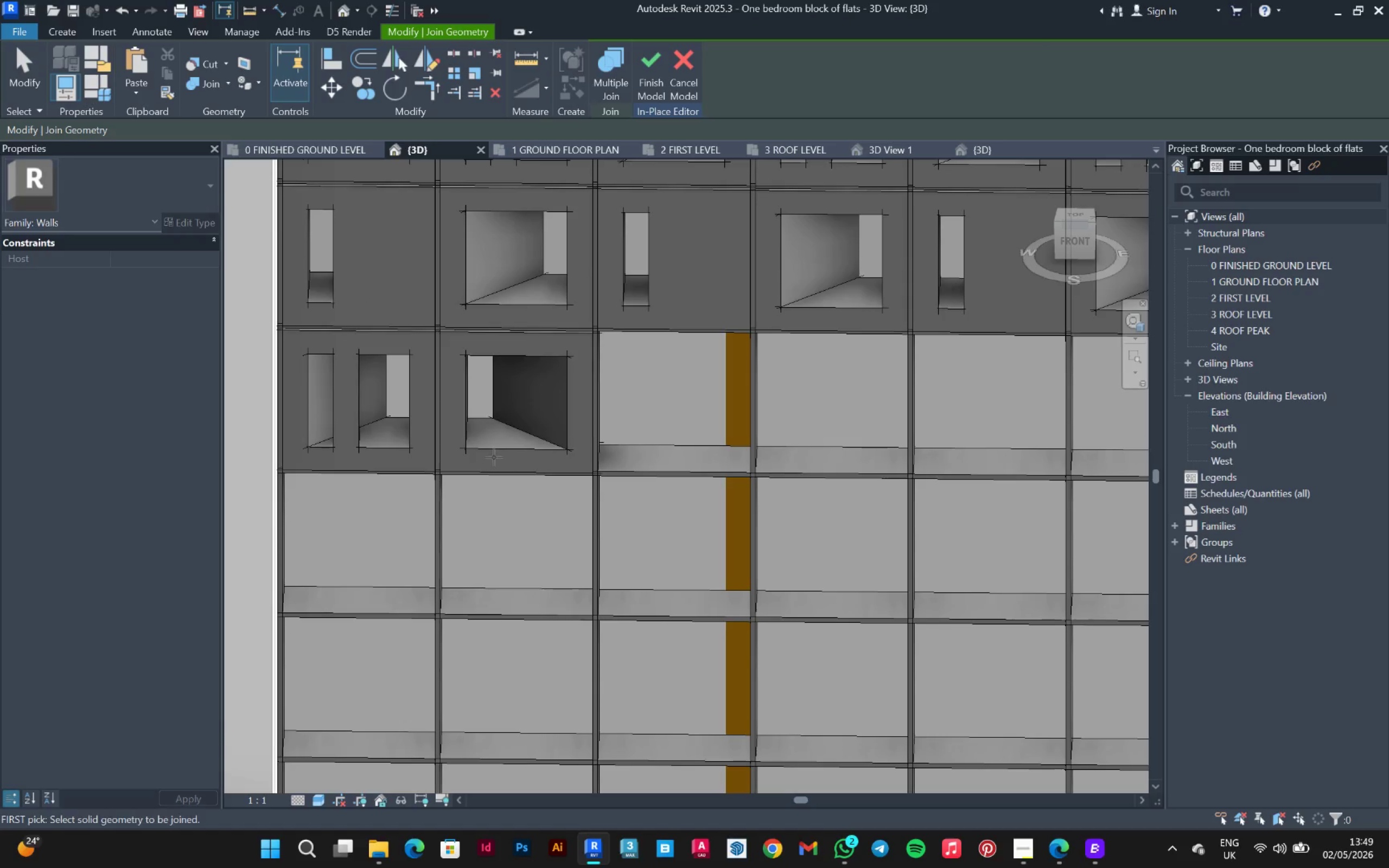 
left_click([495, 453])
 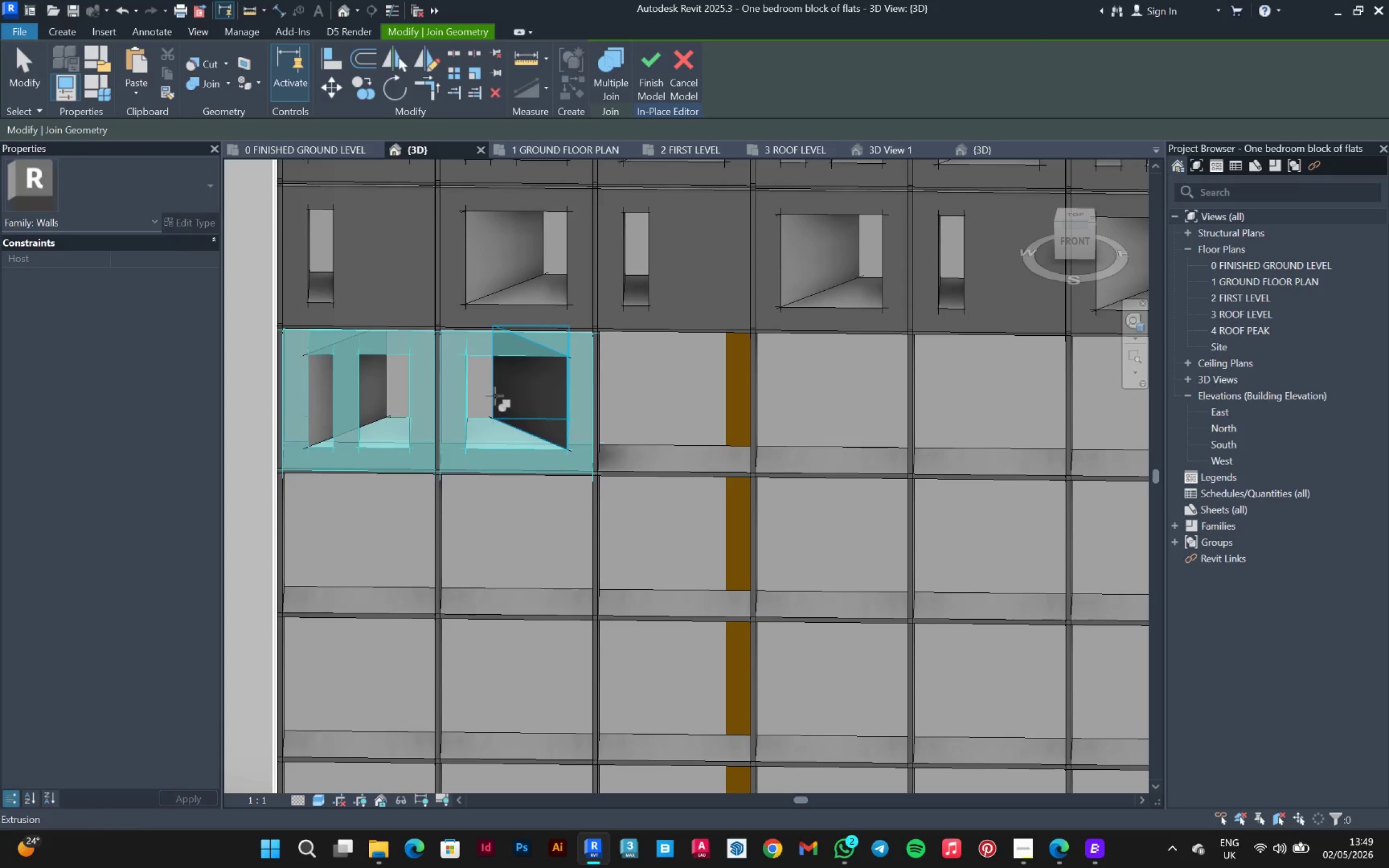 
left_click([495, 396])
 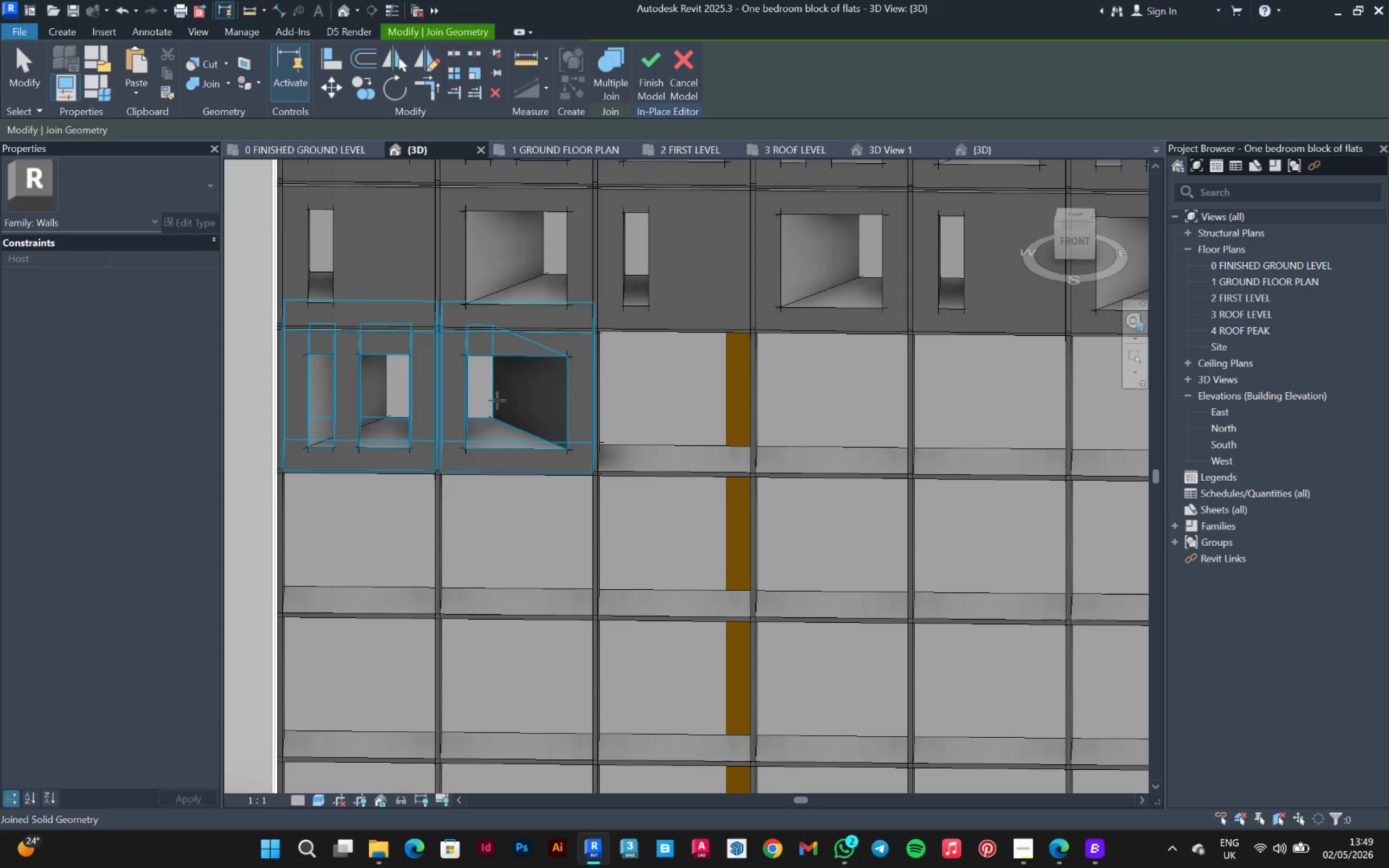 
key(Escape)
 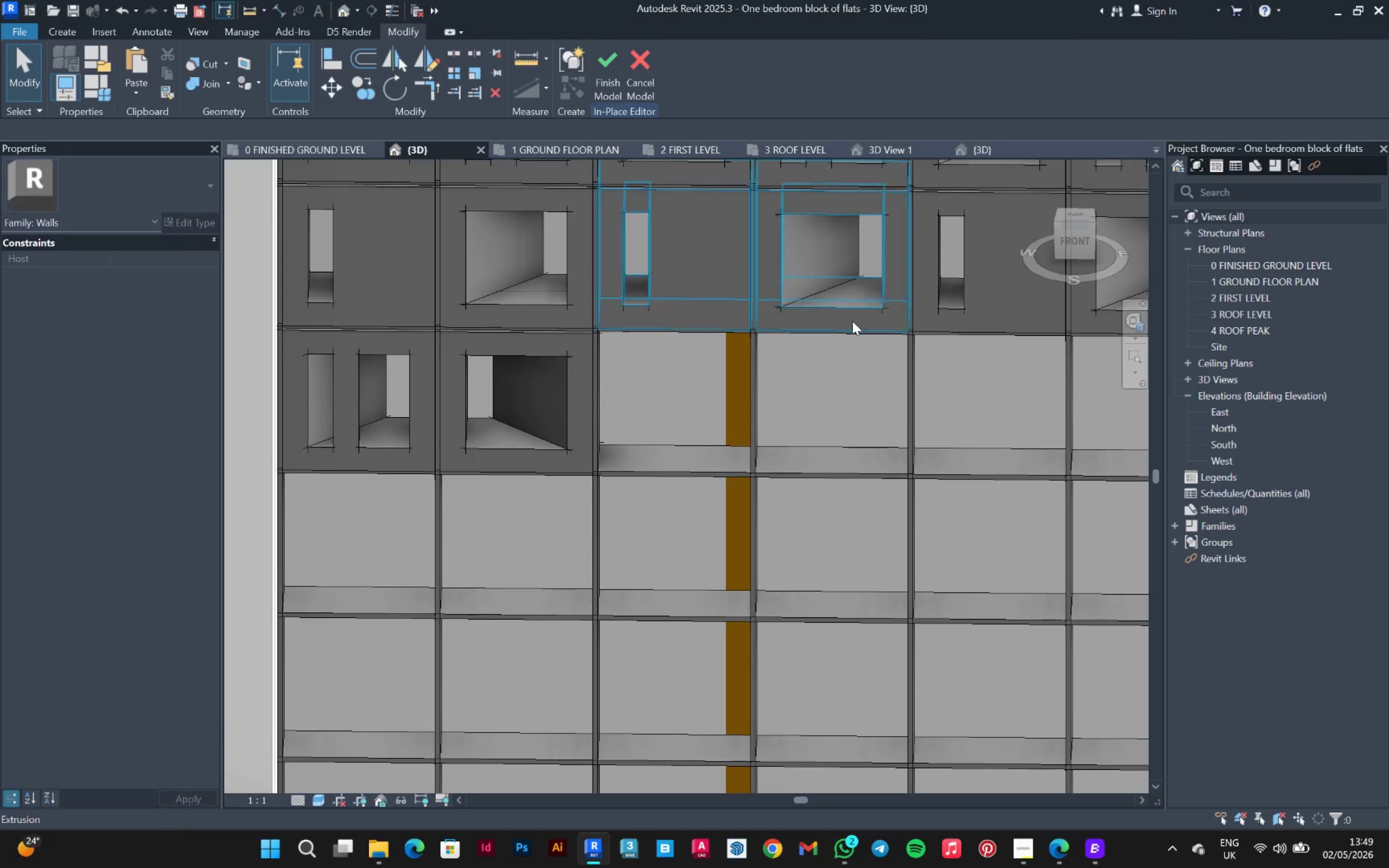 
key(Escape)
 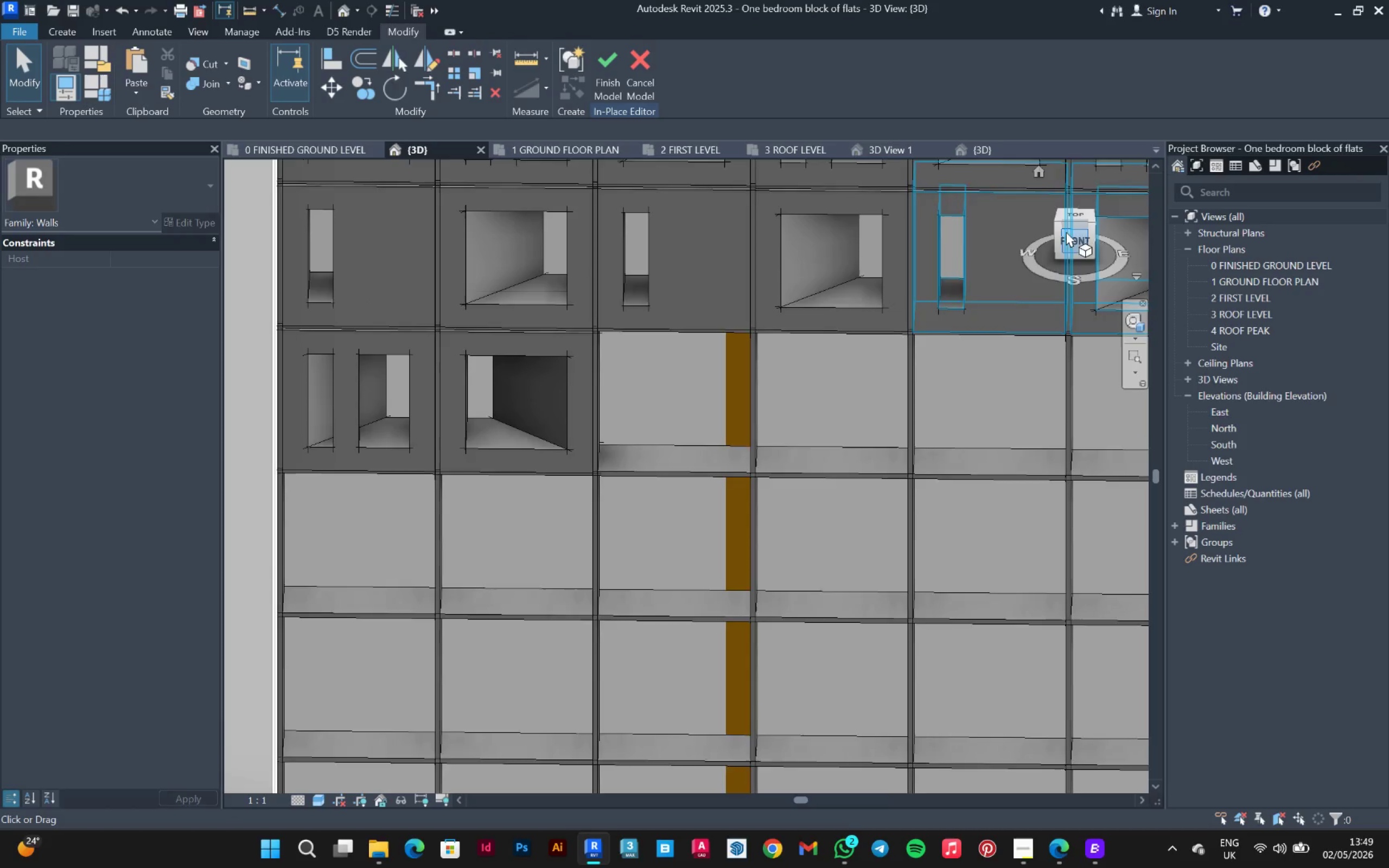 
left_click([1073, 230])
 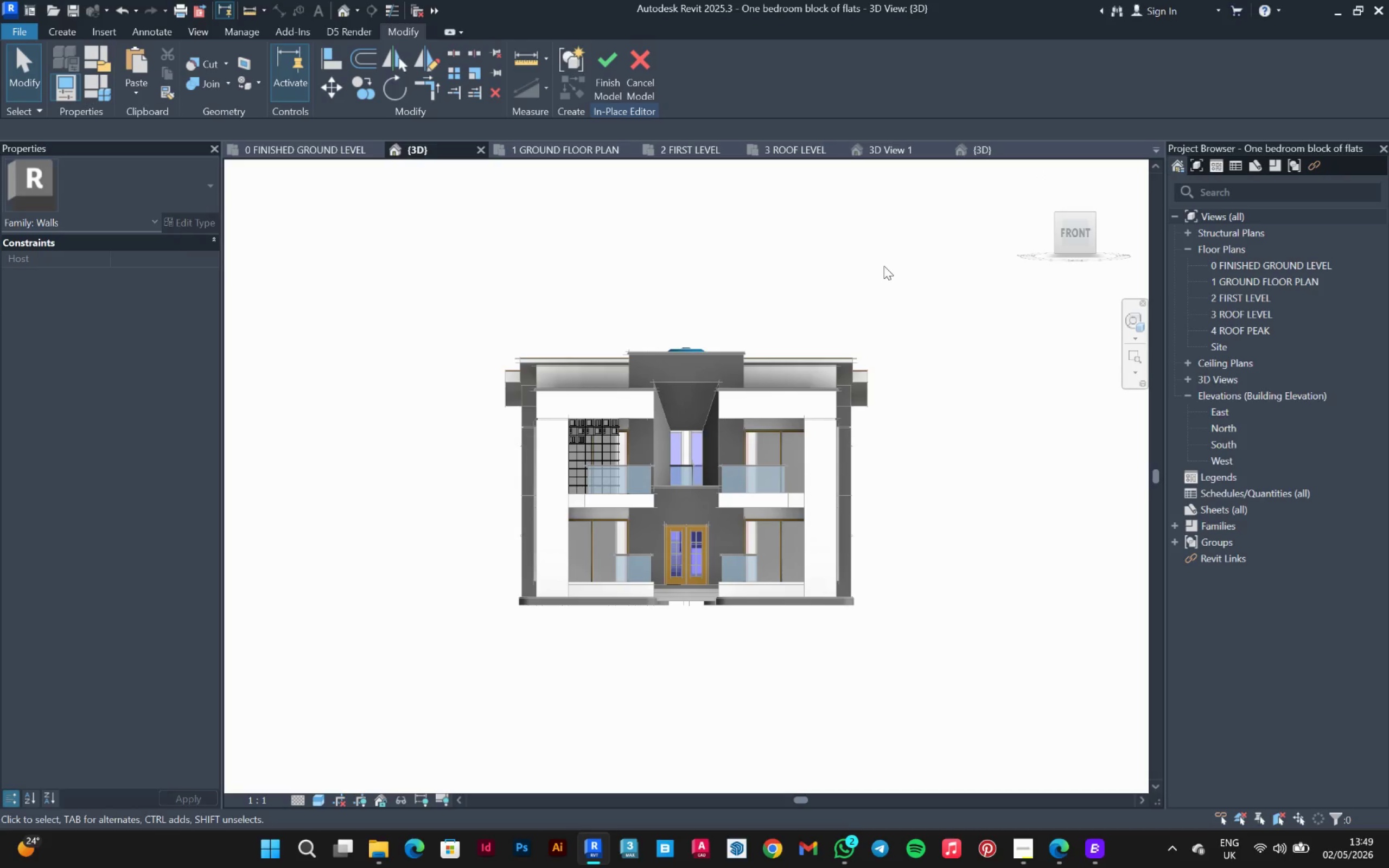 
scroll: coordinate [479, 491], scroll_direction: up, amount: 20.0
 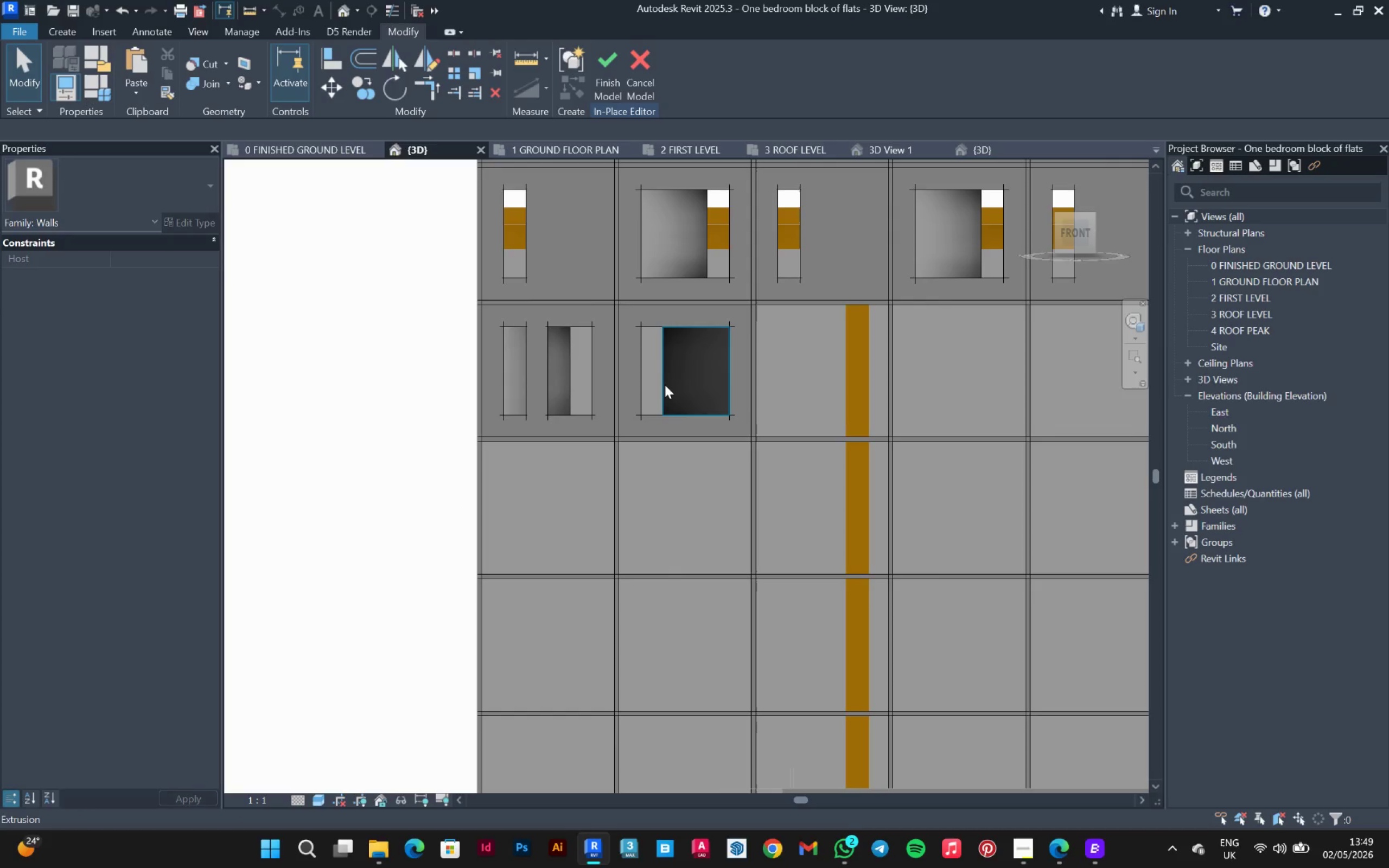 
left_click([665, 384])
 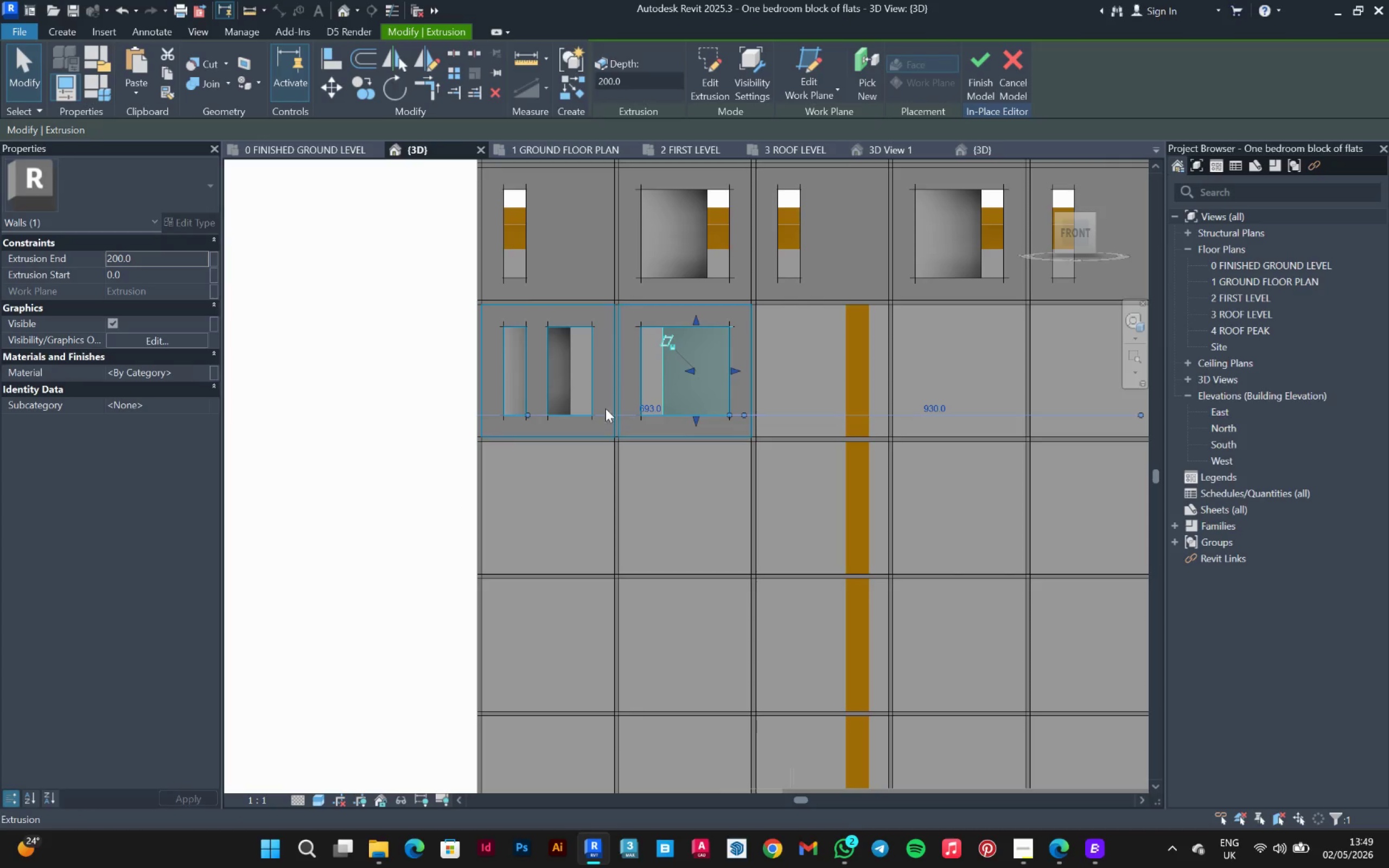 
key(Control+ControlLeft)
 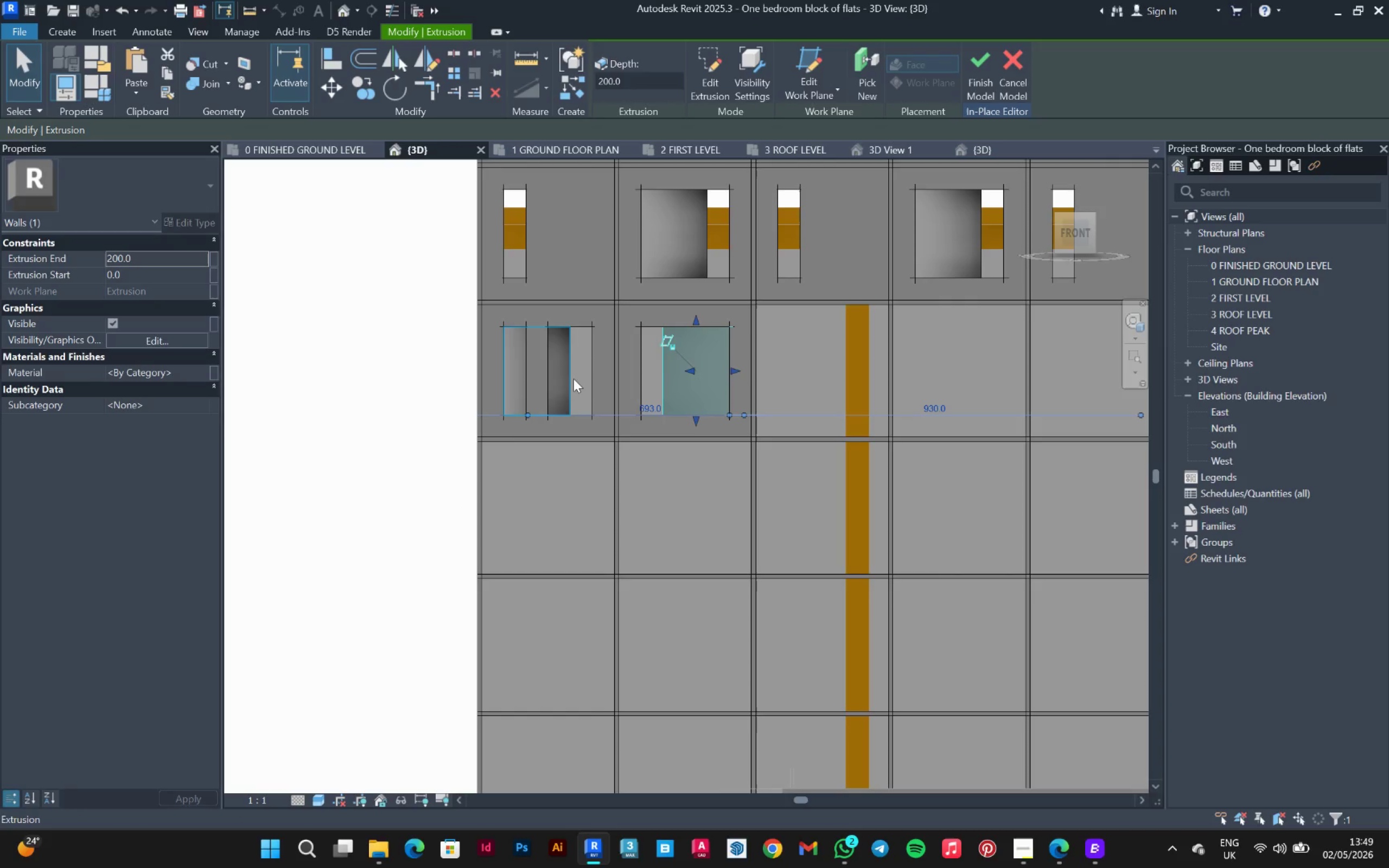 
left_click([574, 379])
 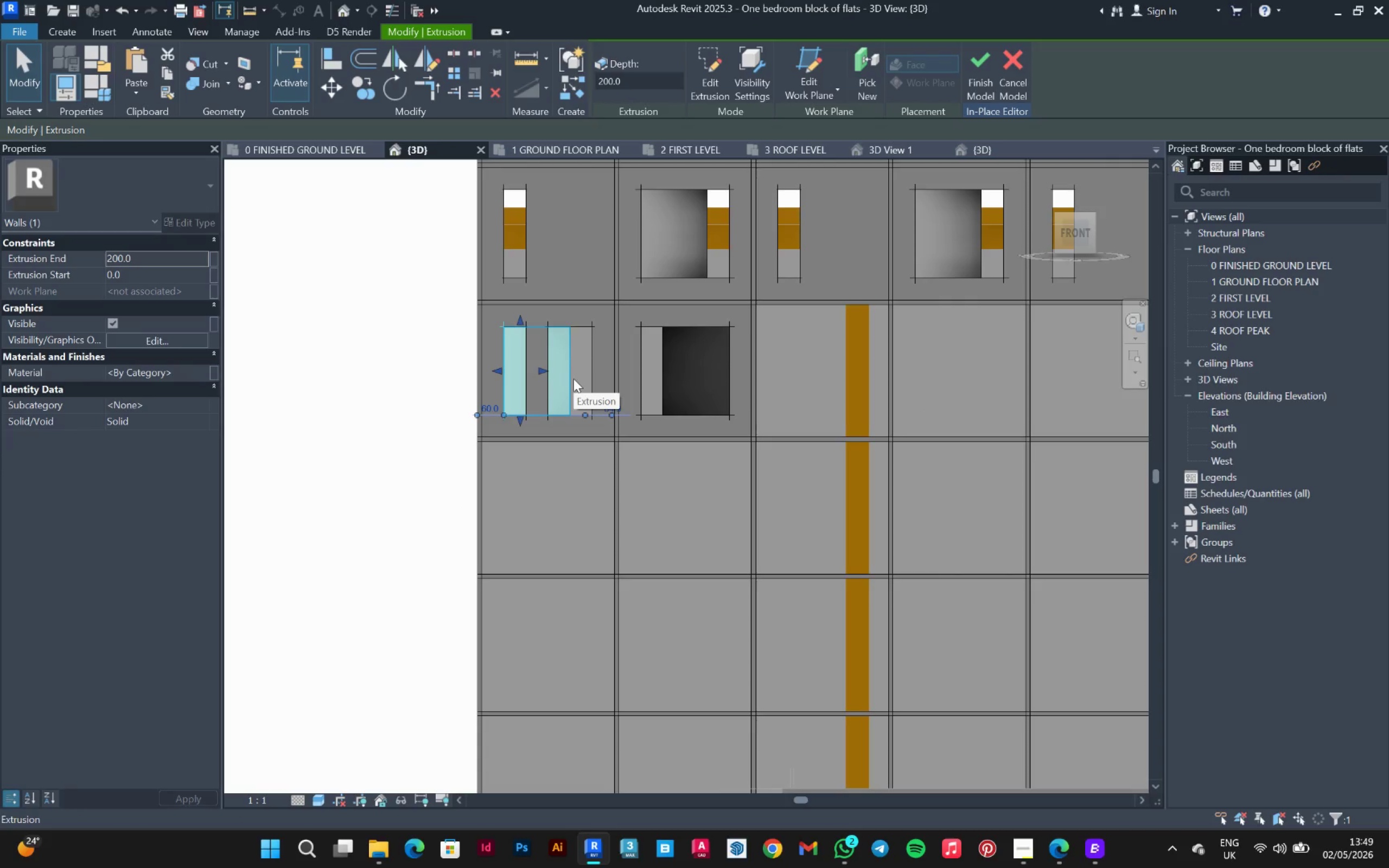 
key(Delete)
 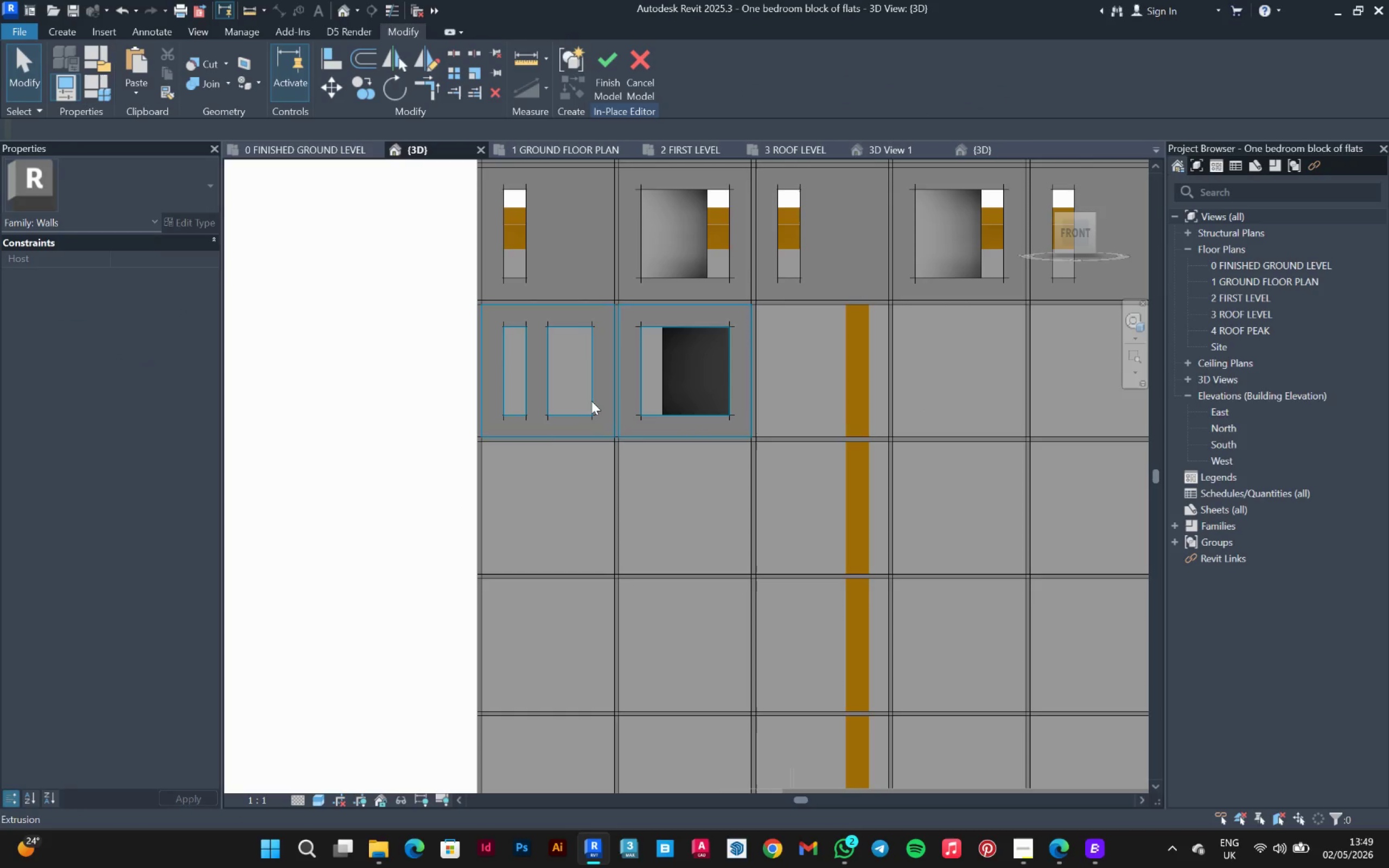 
left_click([592, 401])
 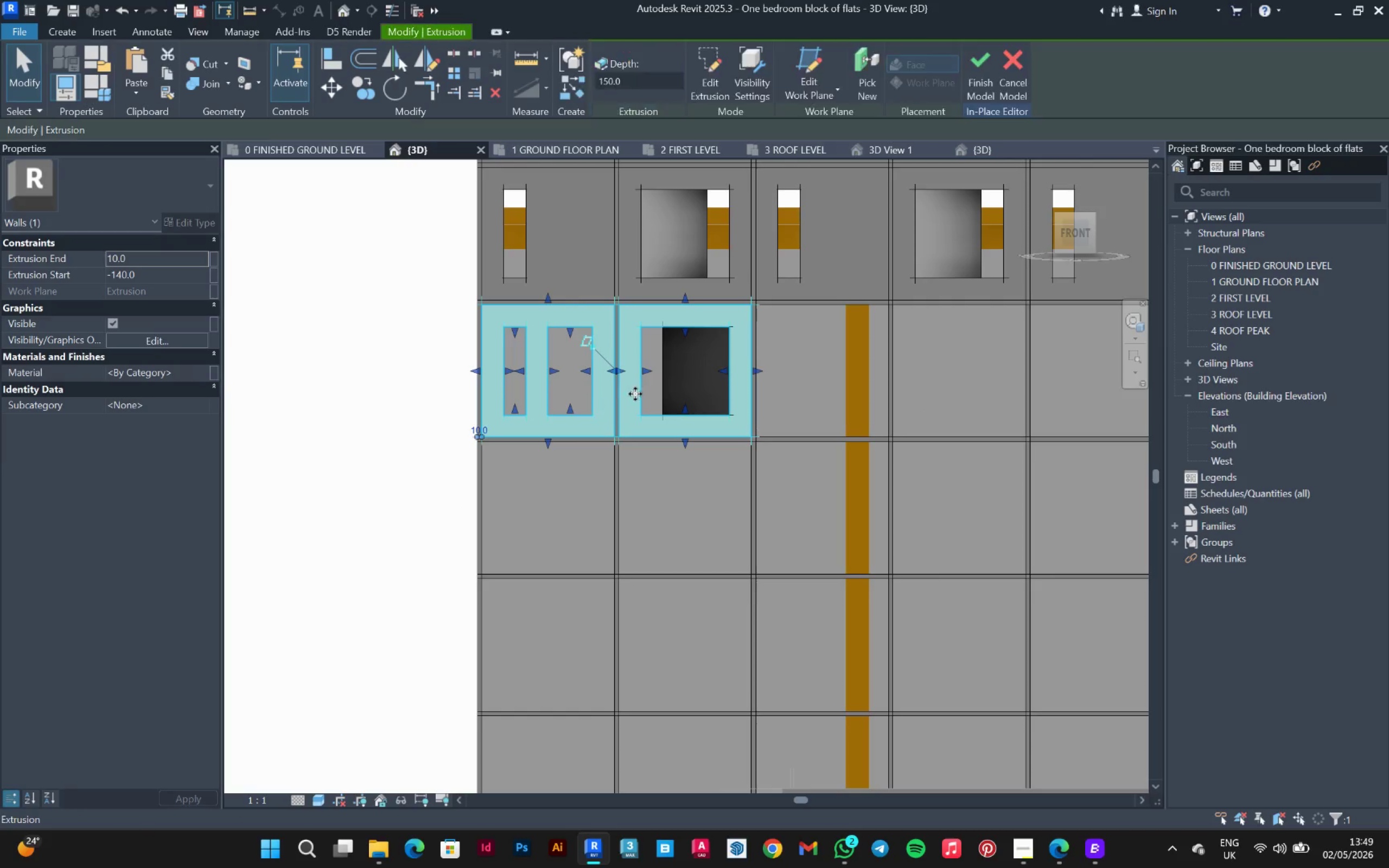 
hold_key(key=ControlLeft, duration=0.67)
left_click([664, 387])
 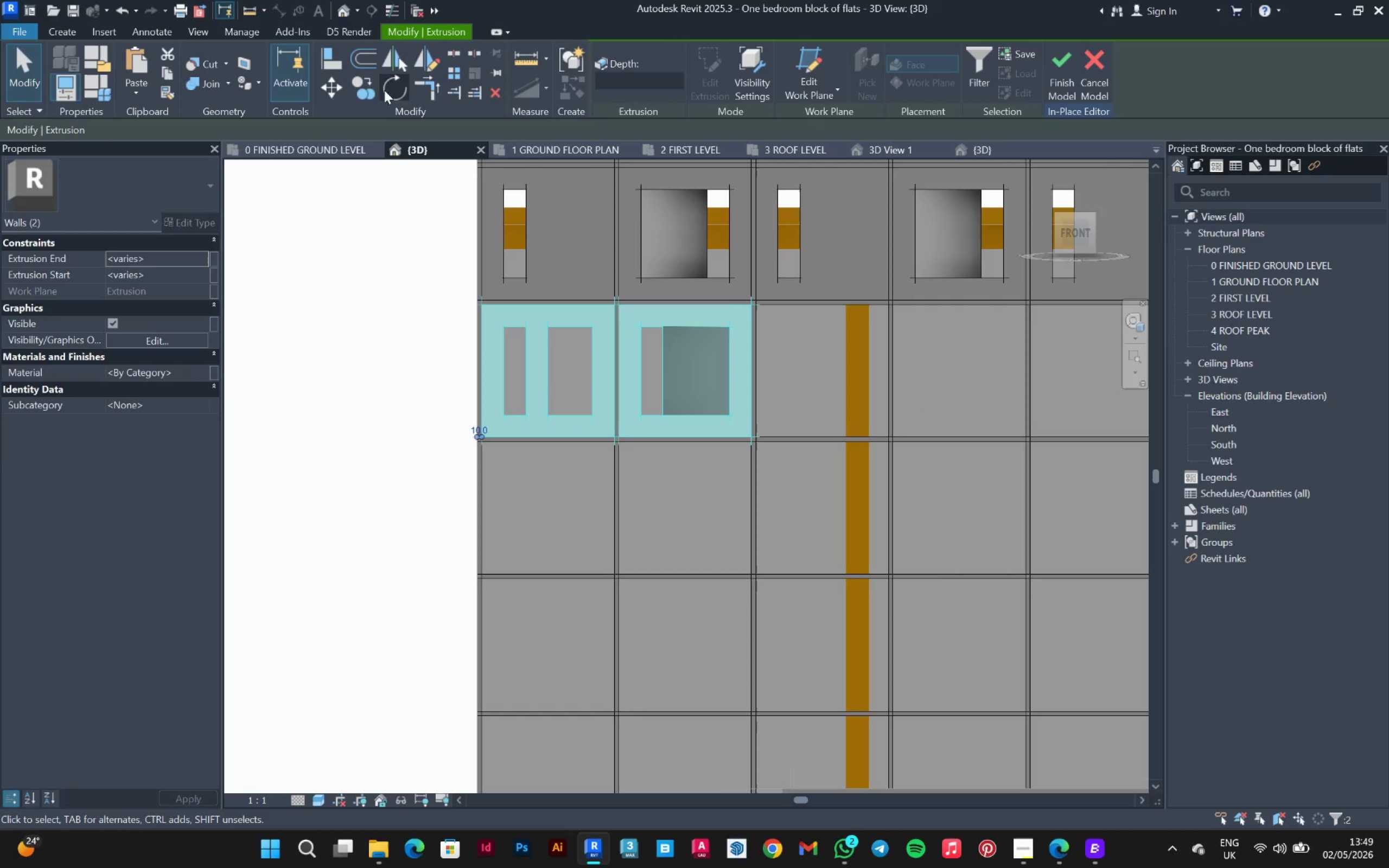 
left_click([367, 91])
 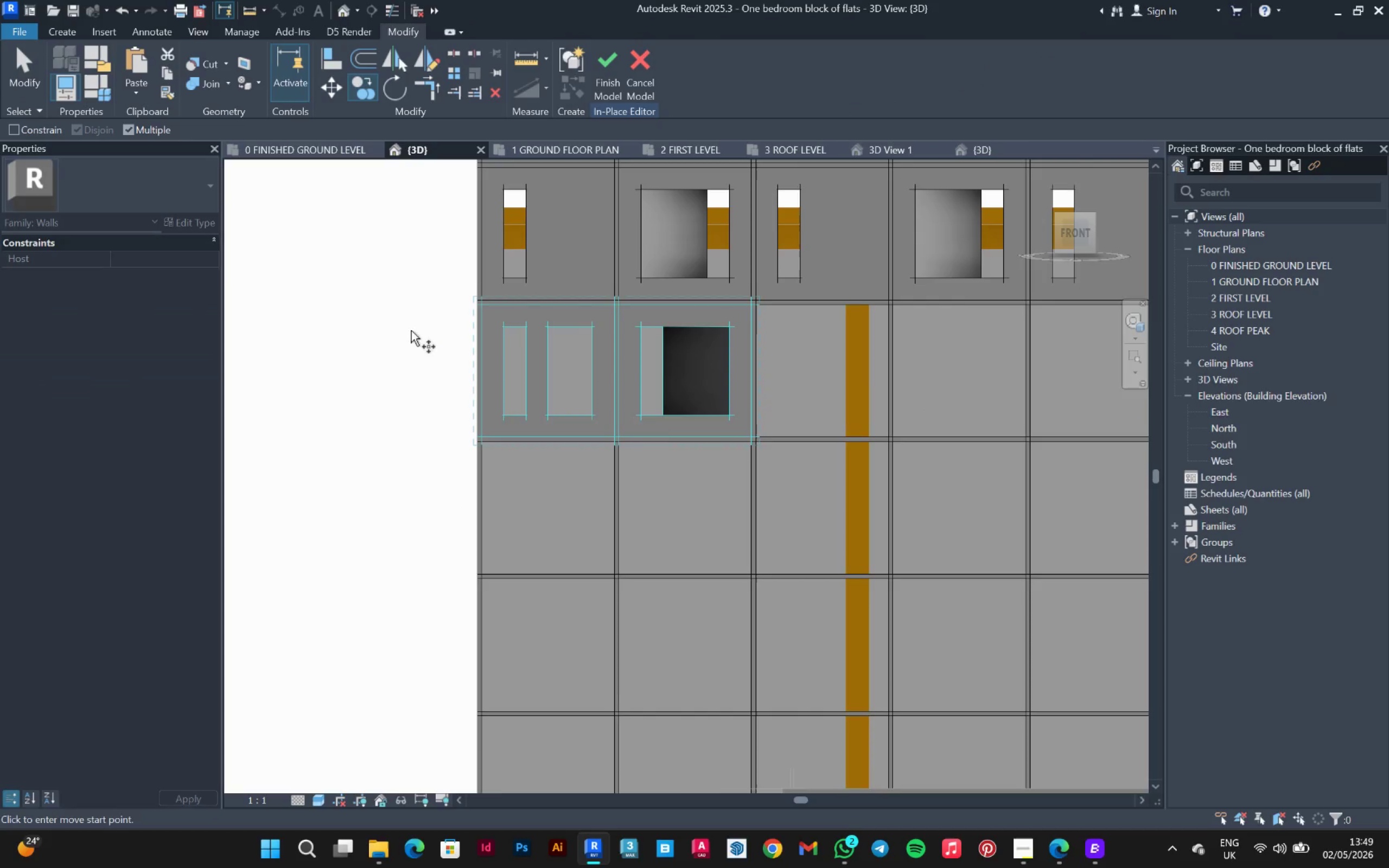 
scroll: coordinate [435, 423], scroll_direction: up, amount: 3.0
 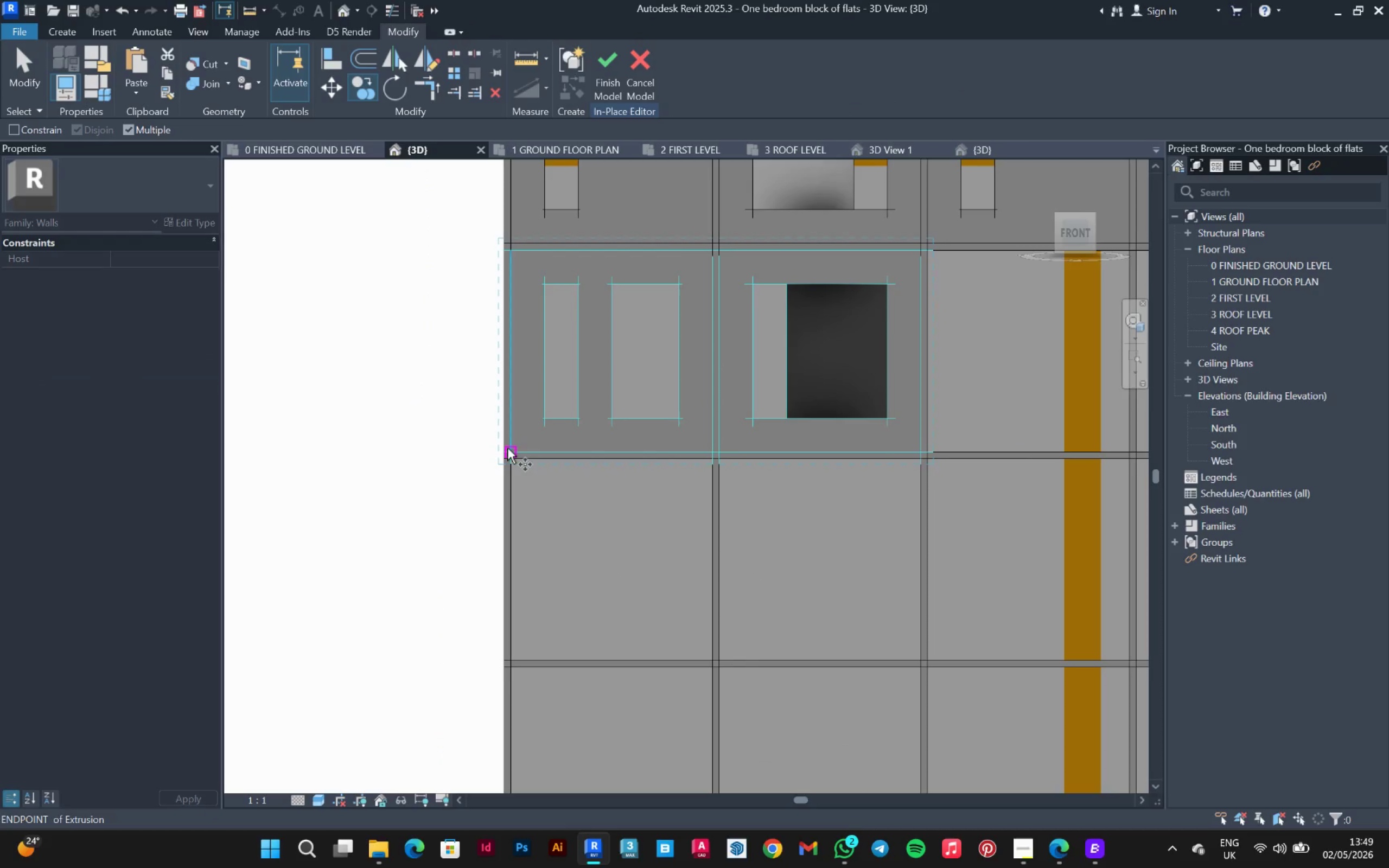 
left_click([507, 448])
 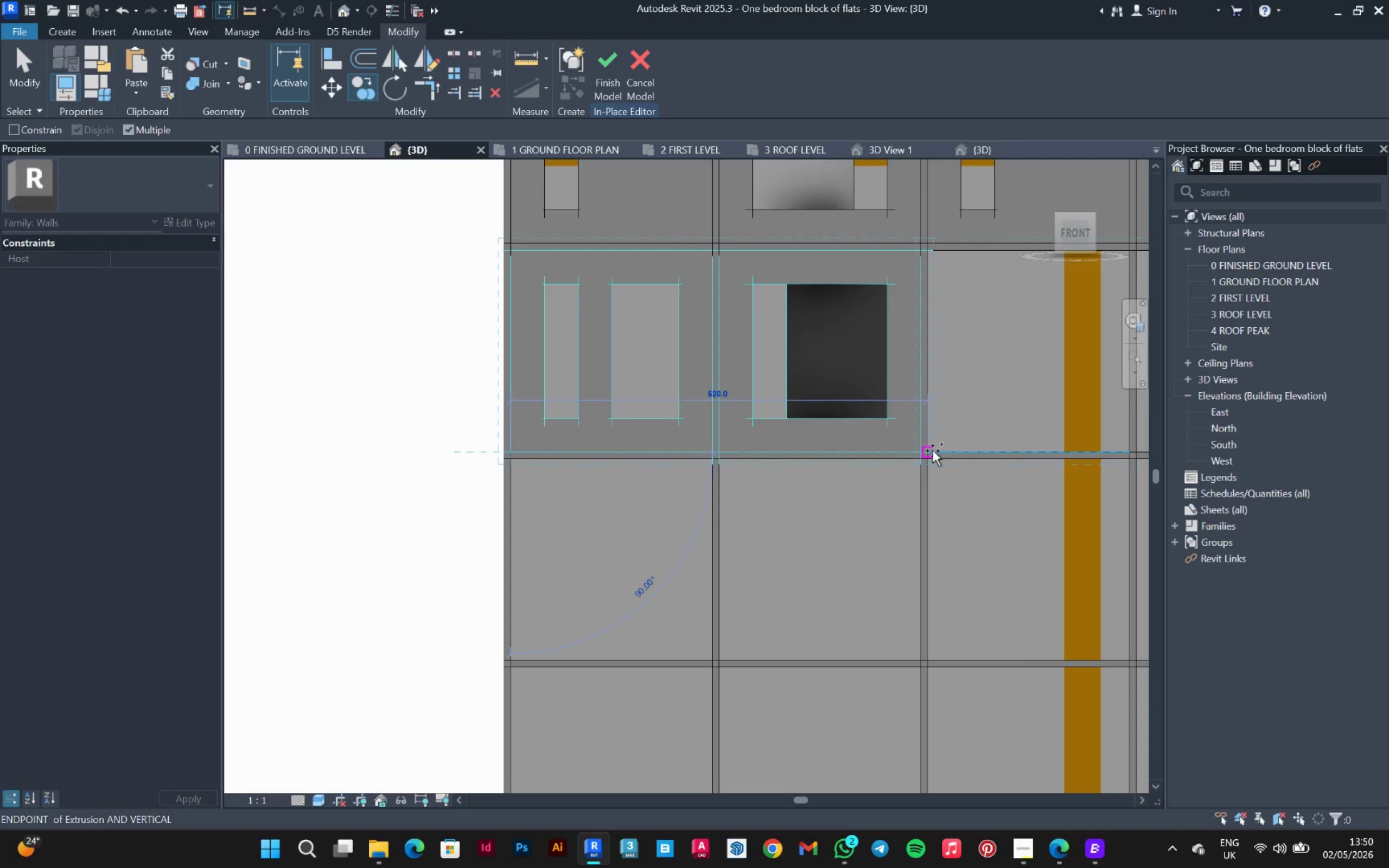 
left_click([929, 451])
 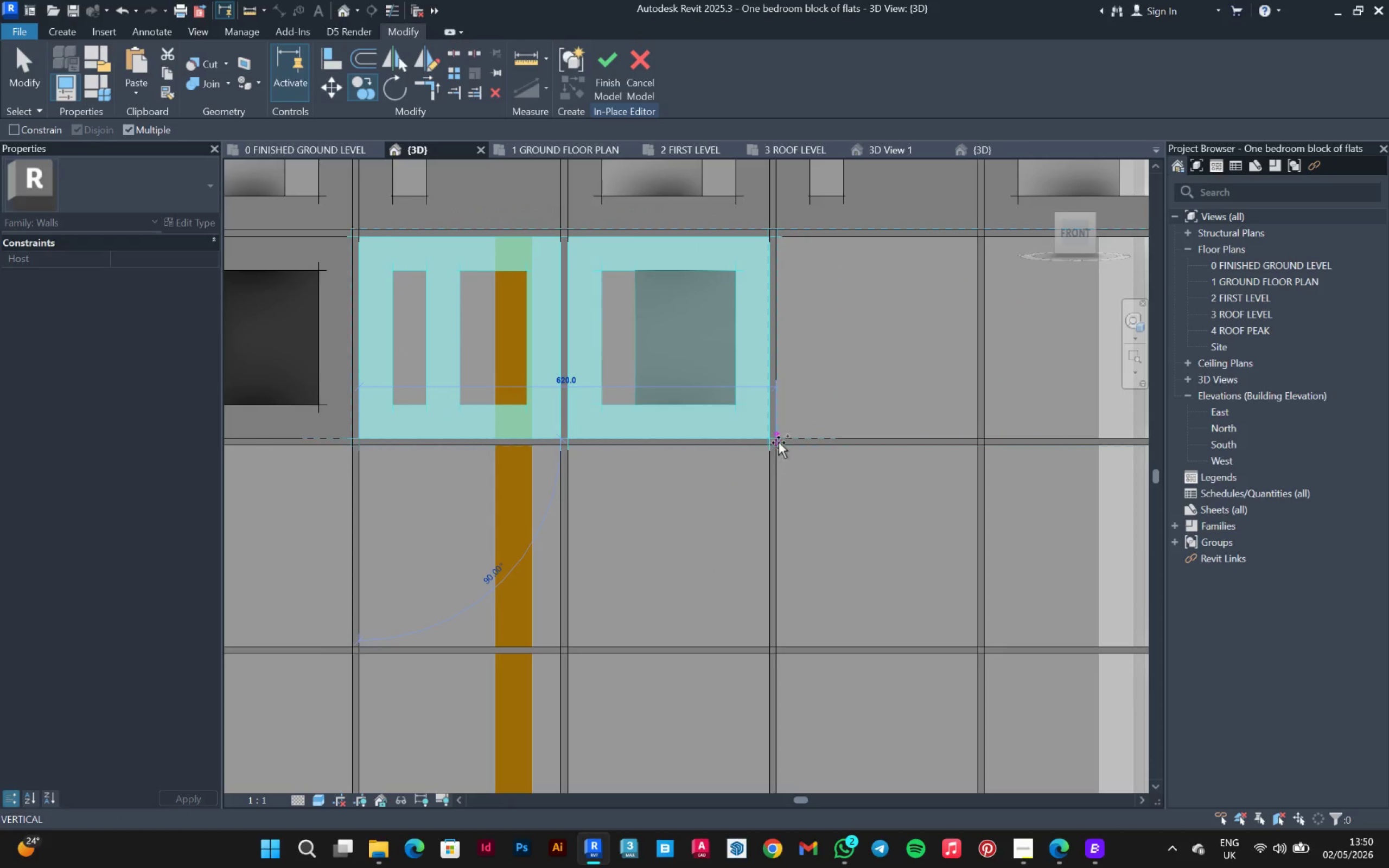 
left_click([776, 440])
 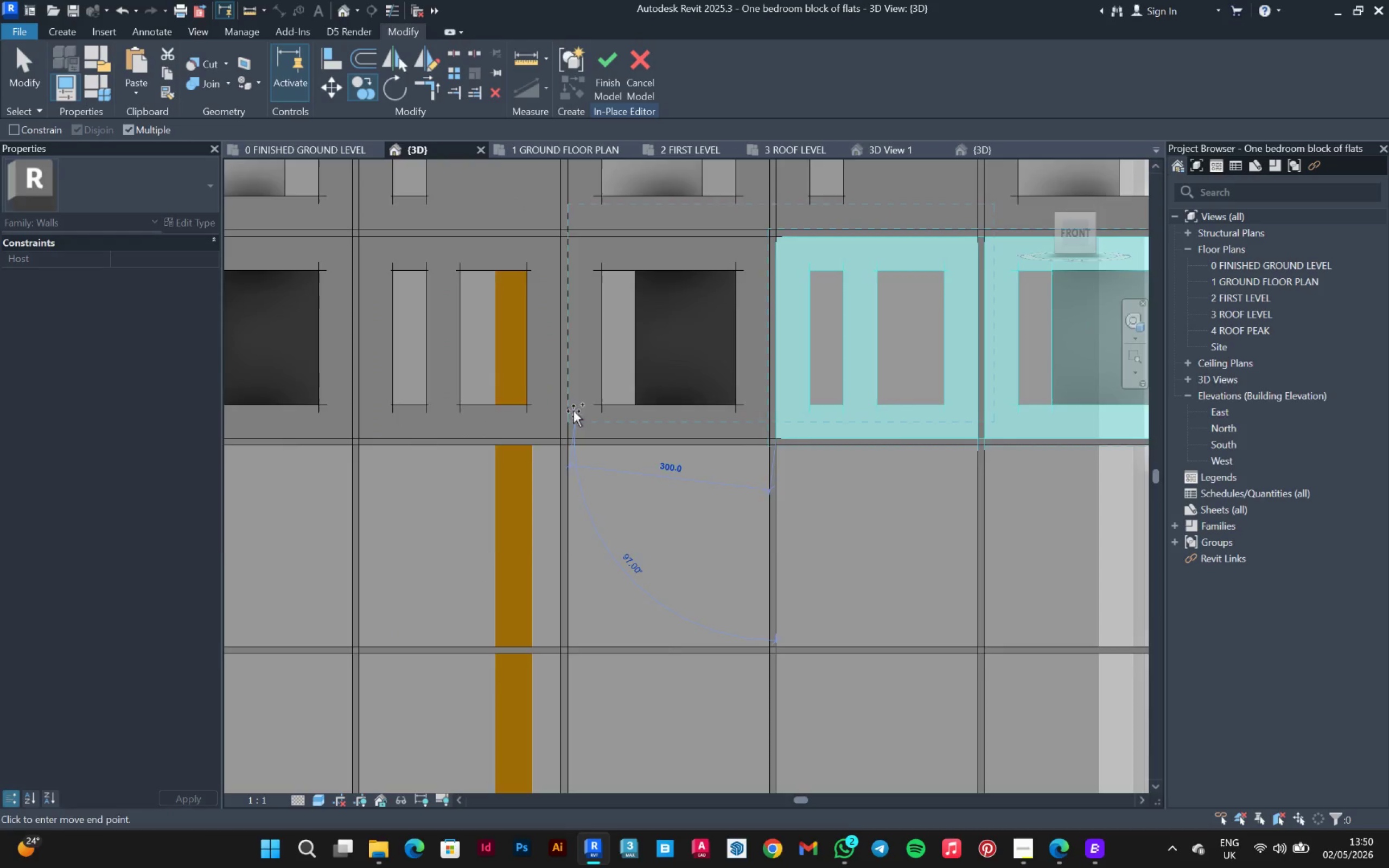 
scroll: coordinate [536, 391], scroll_direction: down, amount: 7.0
 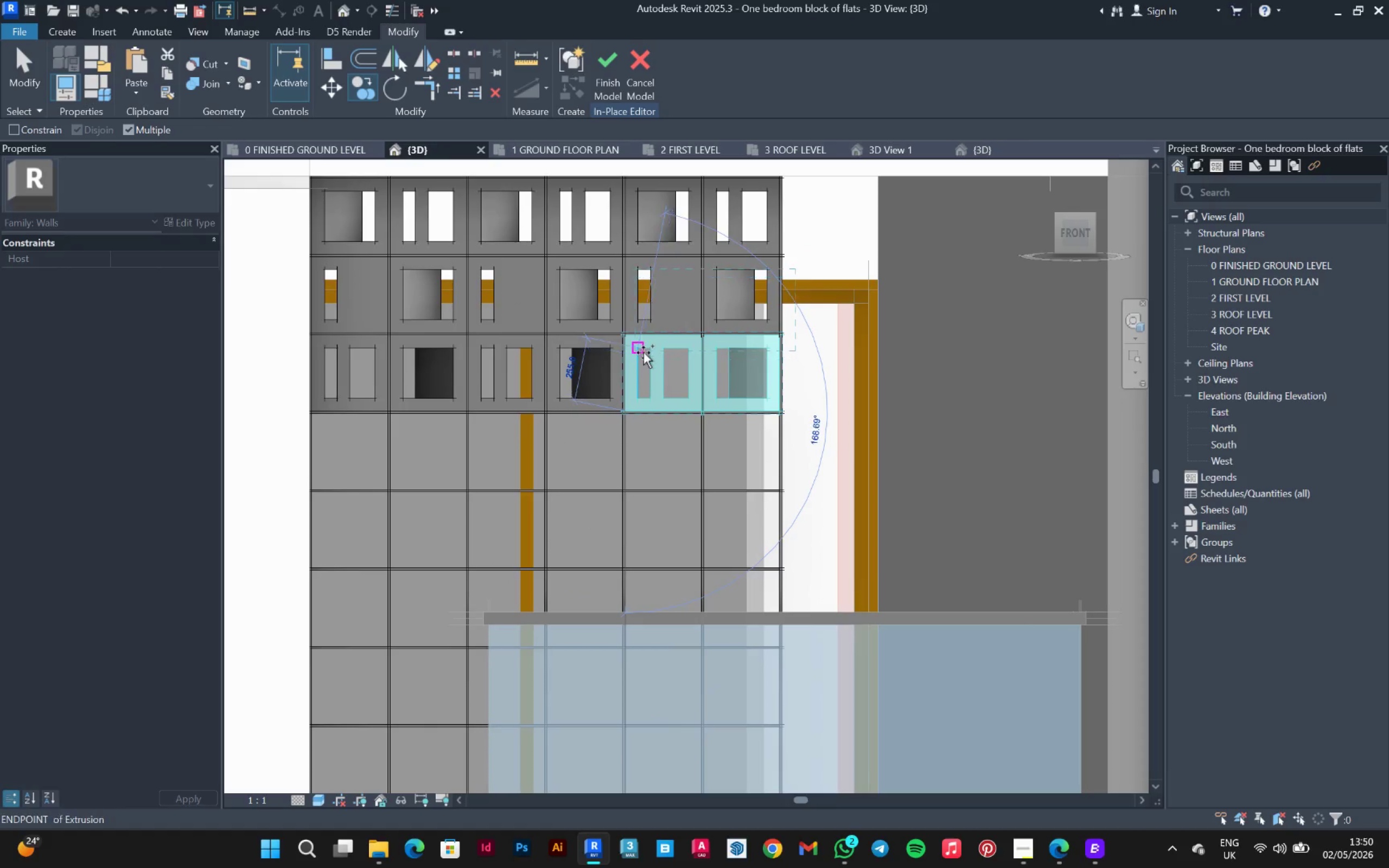 
key(Escape)
 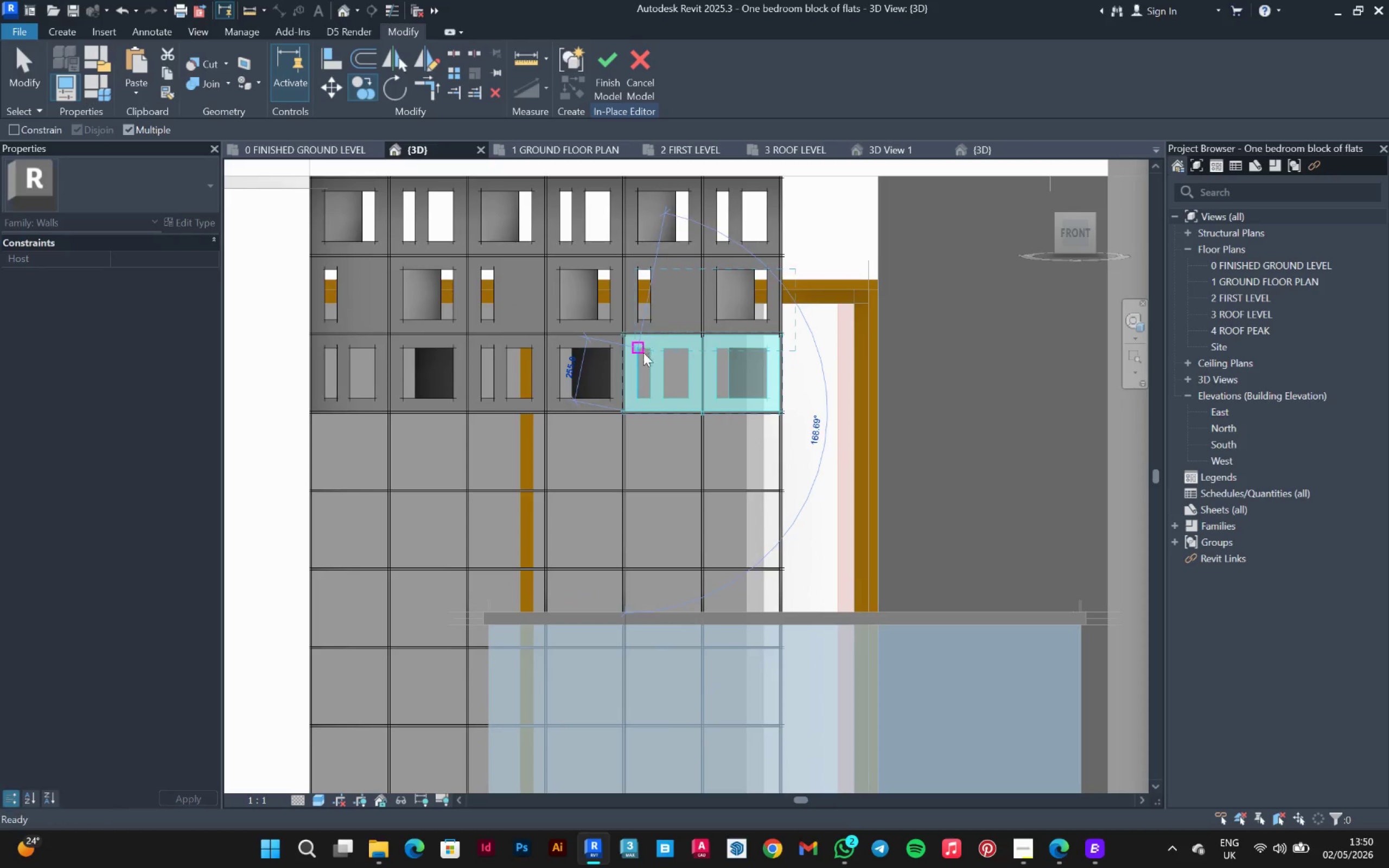 
key(Escape)
 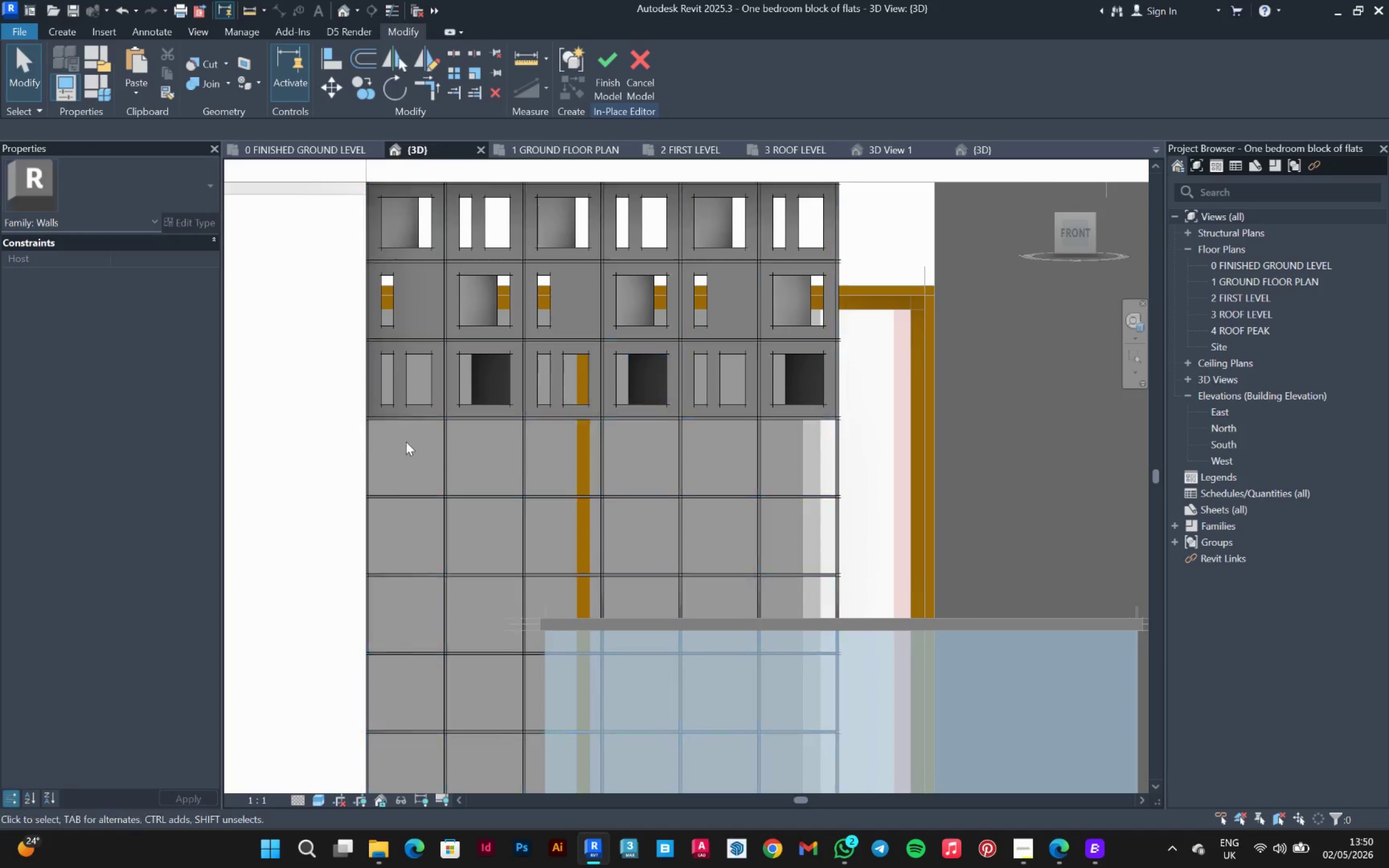 
left_click_drag(start_coordinate=[317, 457], to_coordinate=[865, 161])
 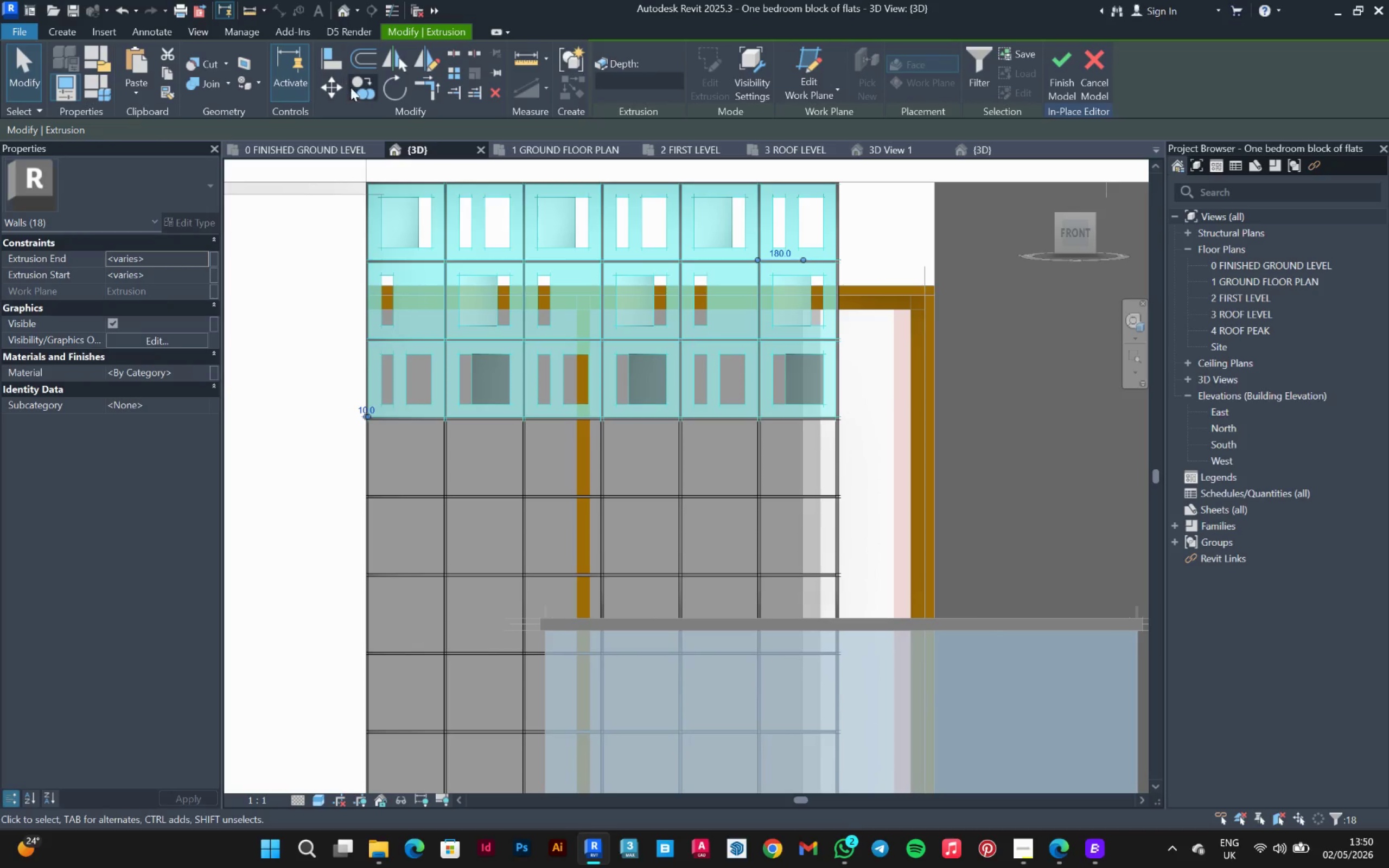 
left_click([356, 87])
 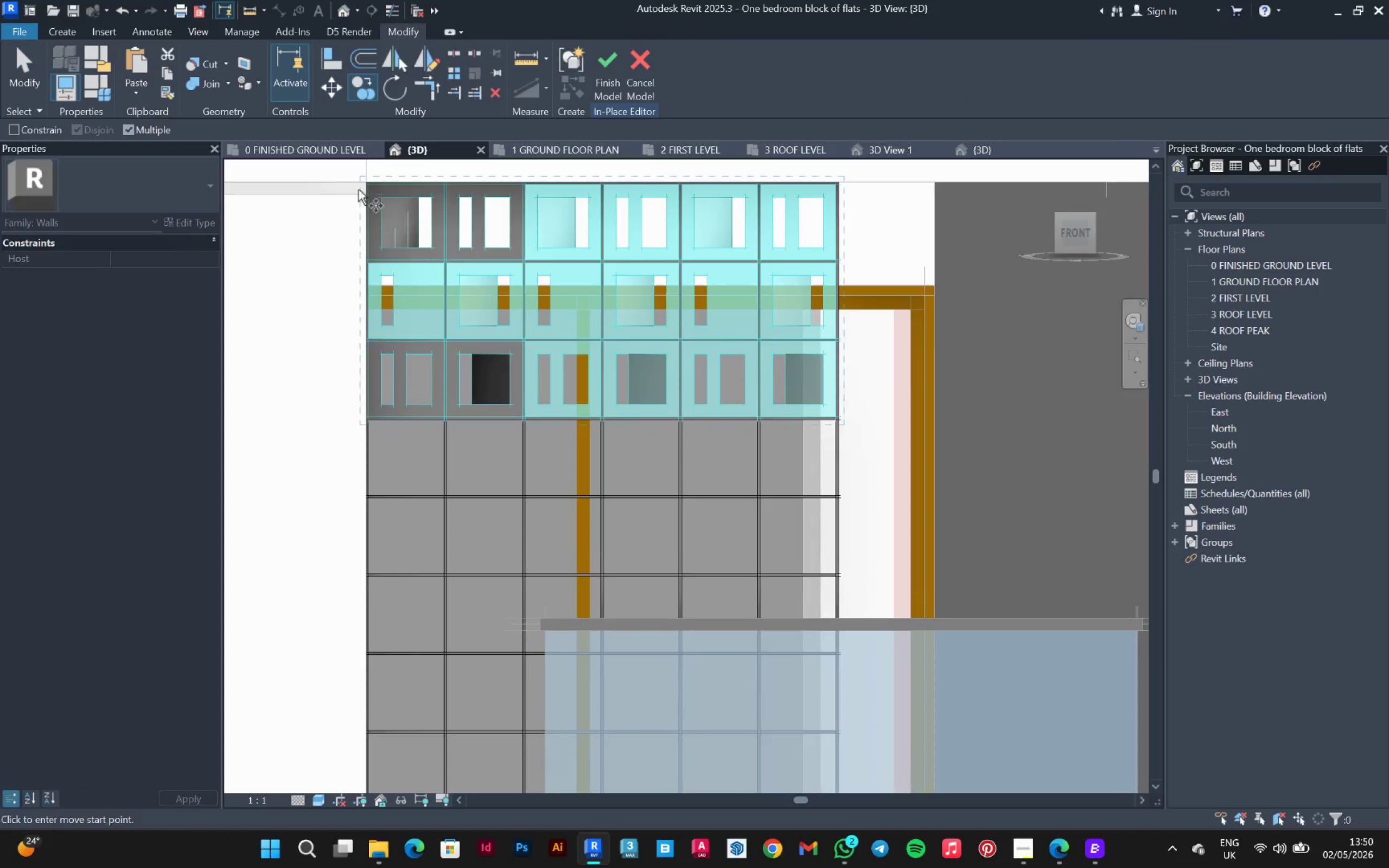 
scroll: coordinate [372, 196], scroll_direction: up, amount: 6.0
 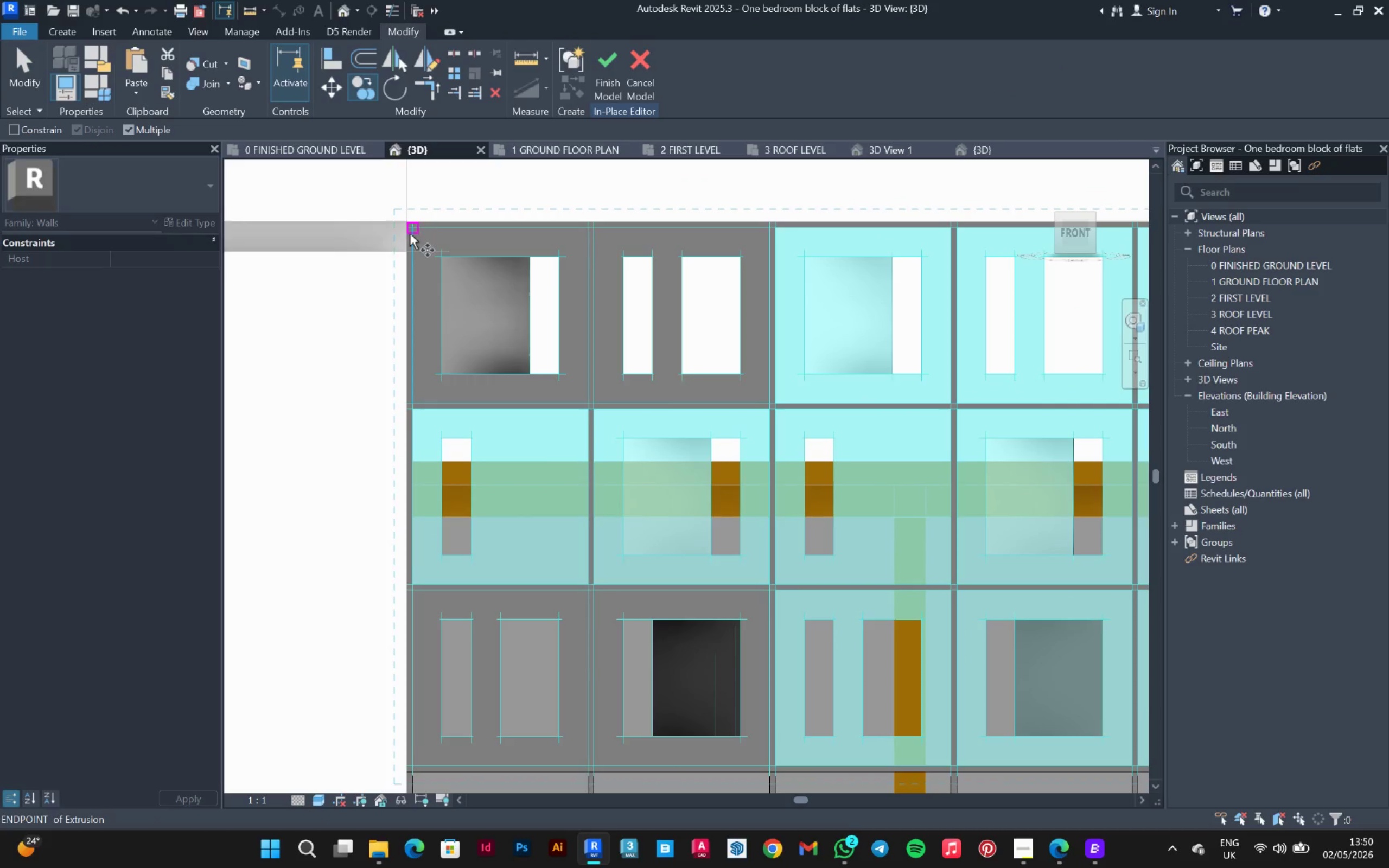 
left_click([411, 229])
 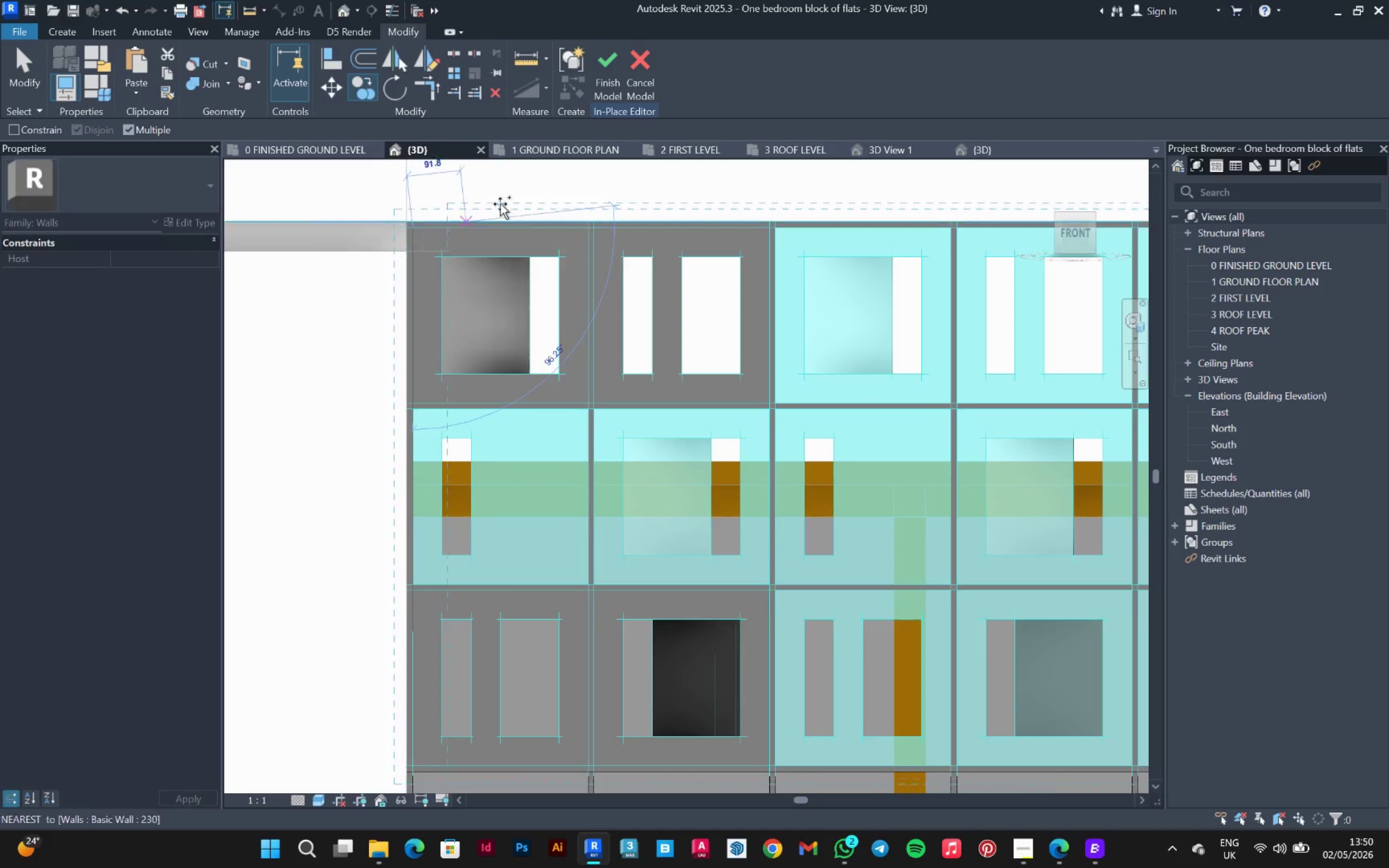 
scroll: coordinate [518, 200], scroll_direction: down, amount: 4.0
 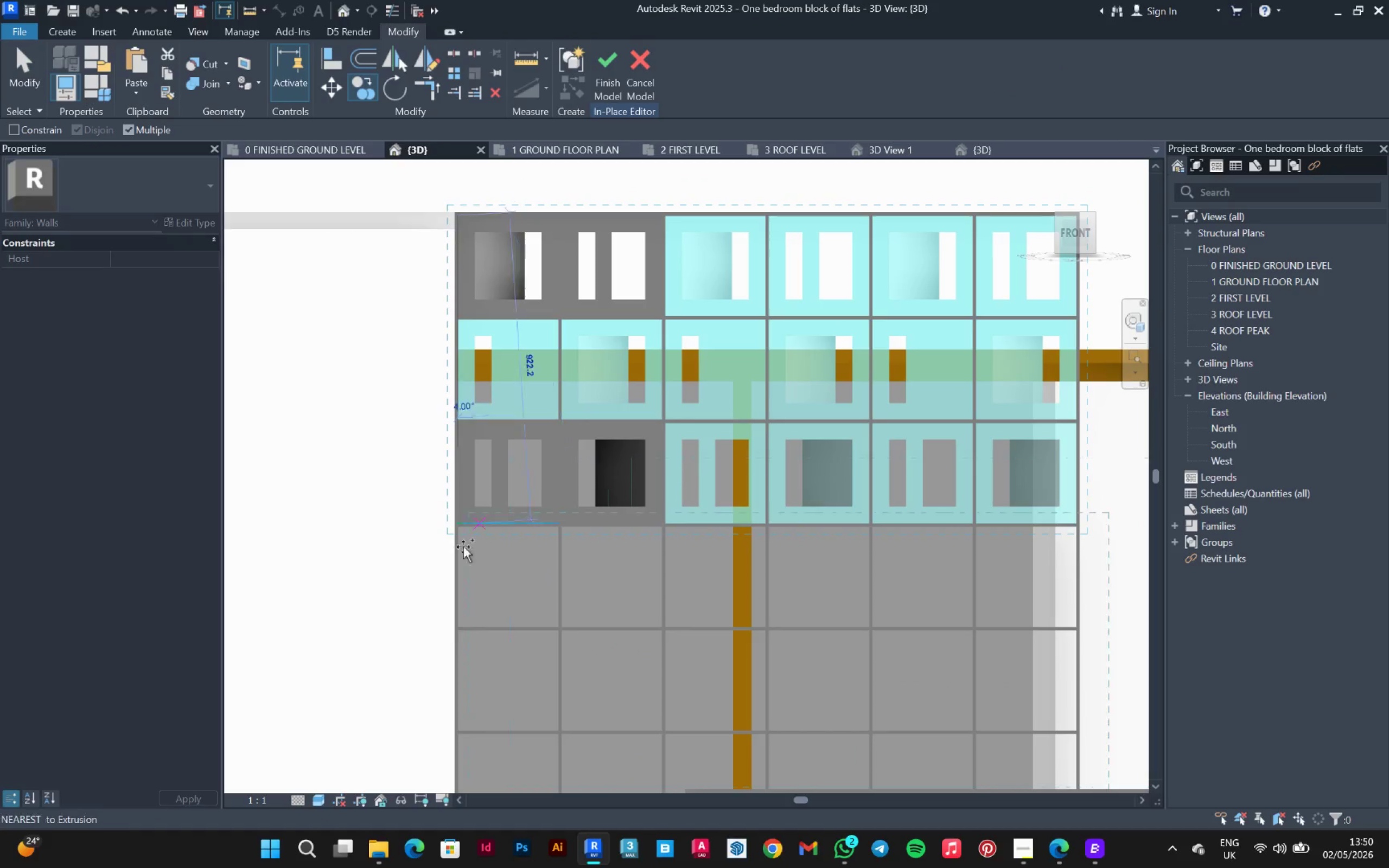 
scroll: coordinate [467, 562], scroll_direction: up, amount: 8.0
 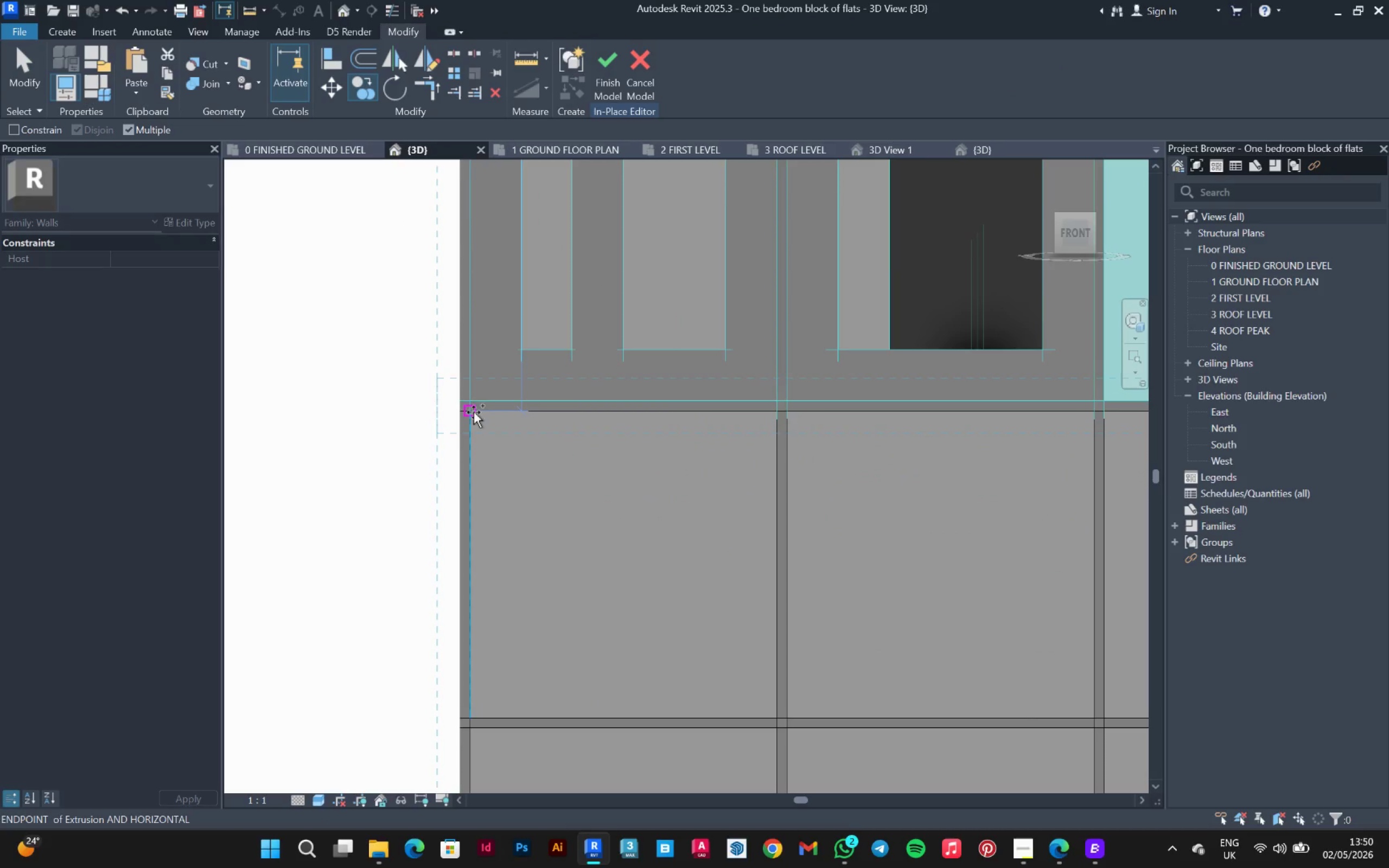 
left_click([473, 411])
 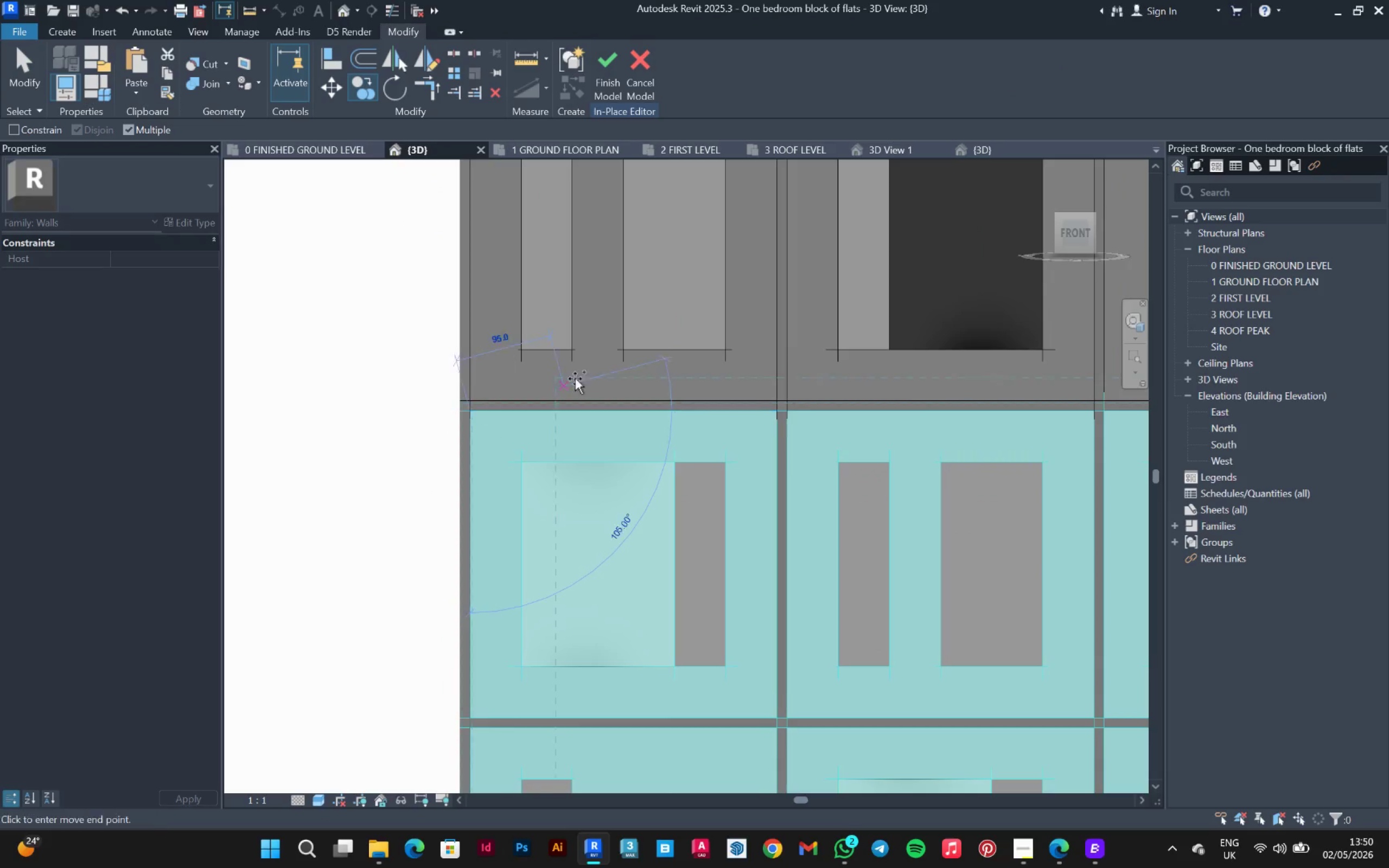 
scroll: coordinate [621, 508], scroll_direction: down, amount: 4.0
 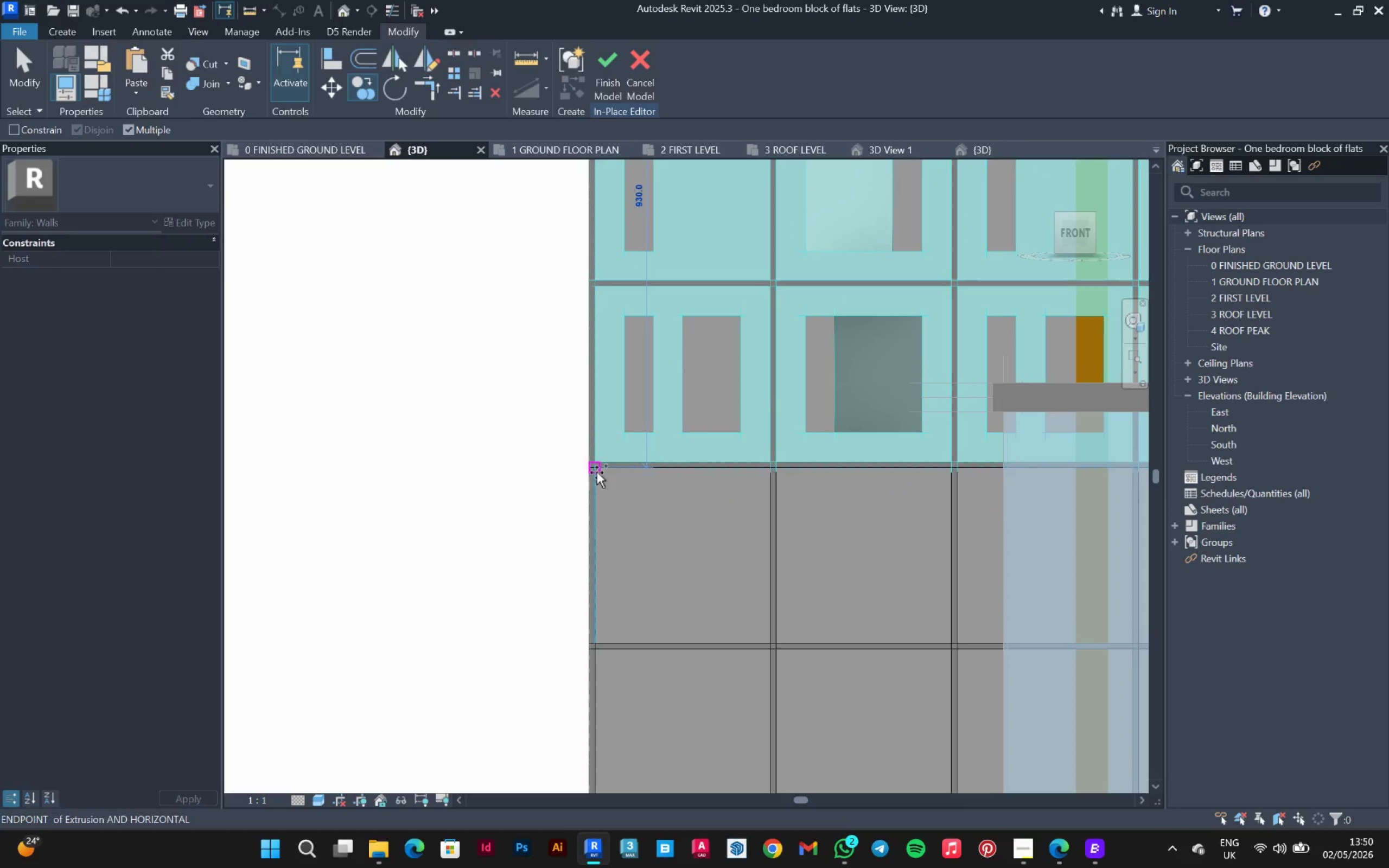 
left_click([597, 472])
 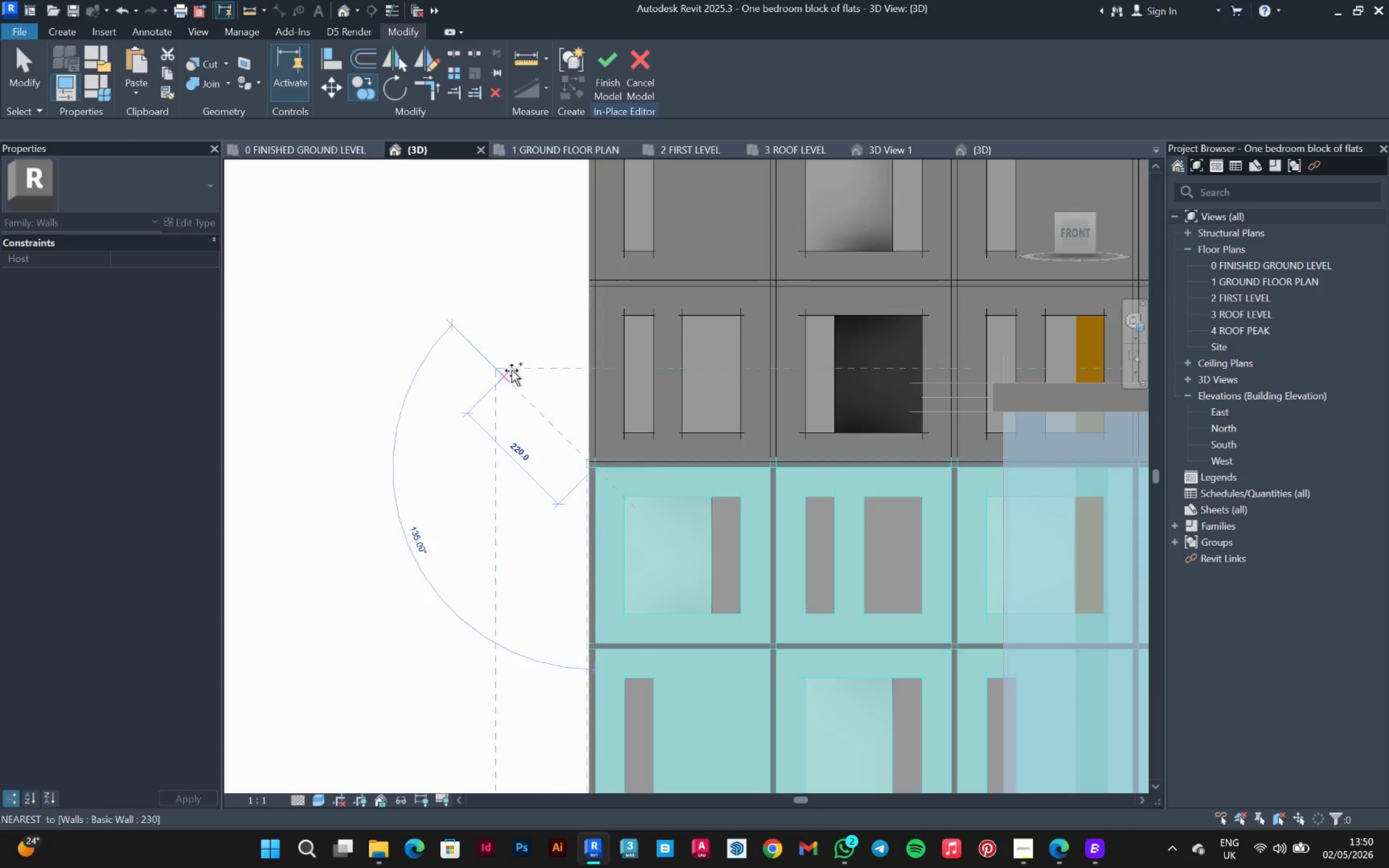 
scroll: coordinate [547, 492], scroll_direction: down, amount: 11.0
 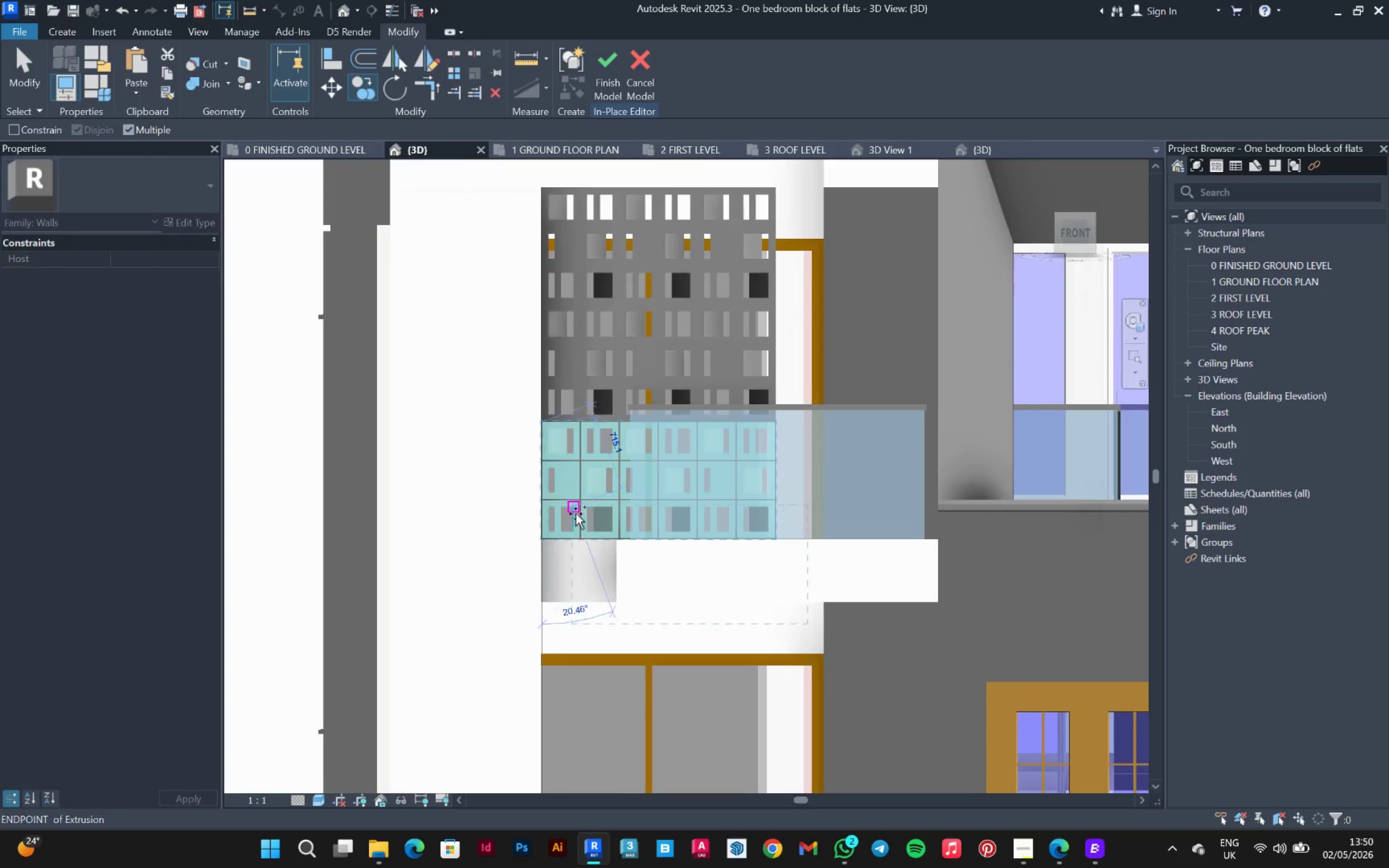 
key(Escape)
 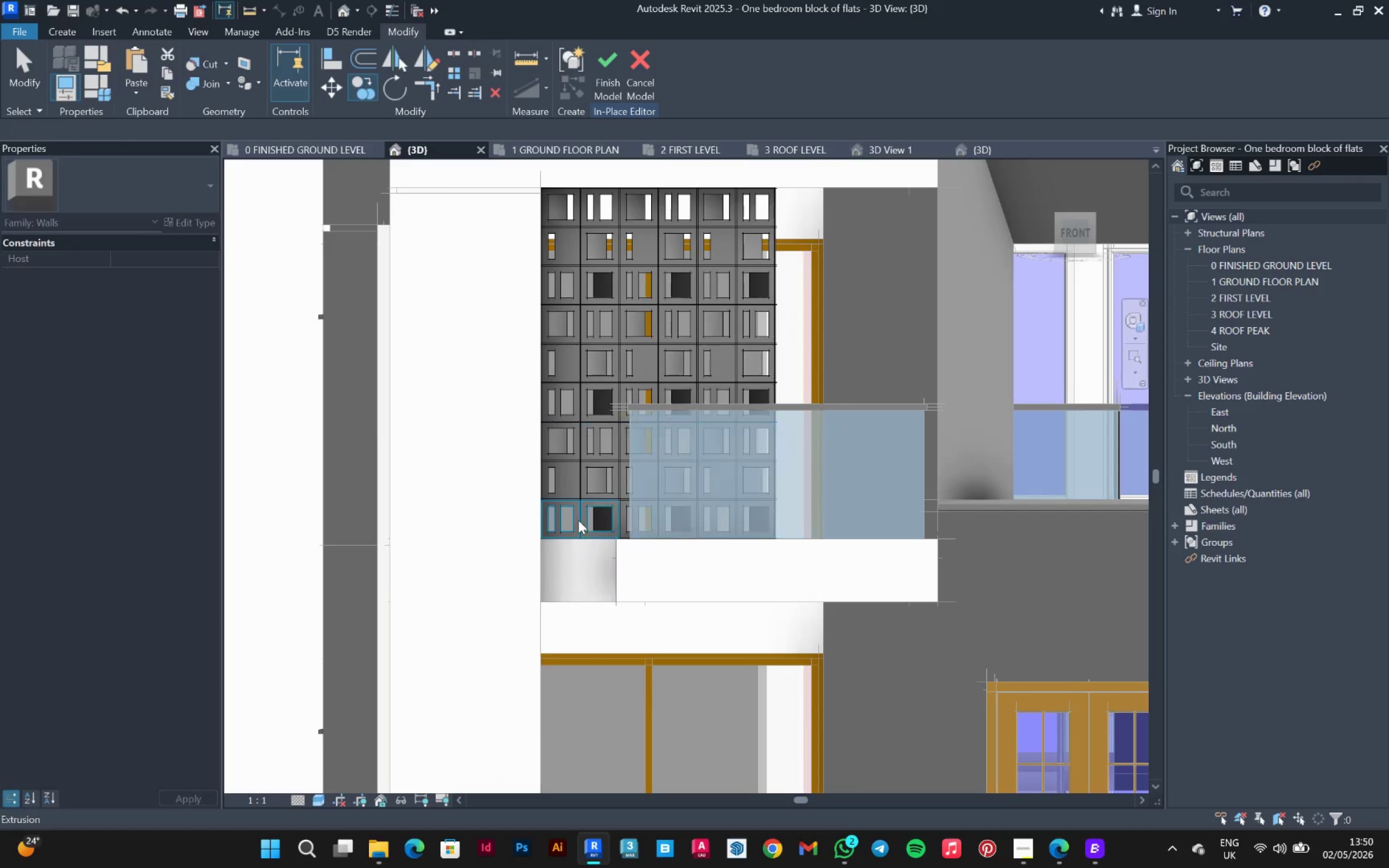 
key(Escape)
 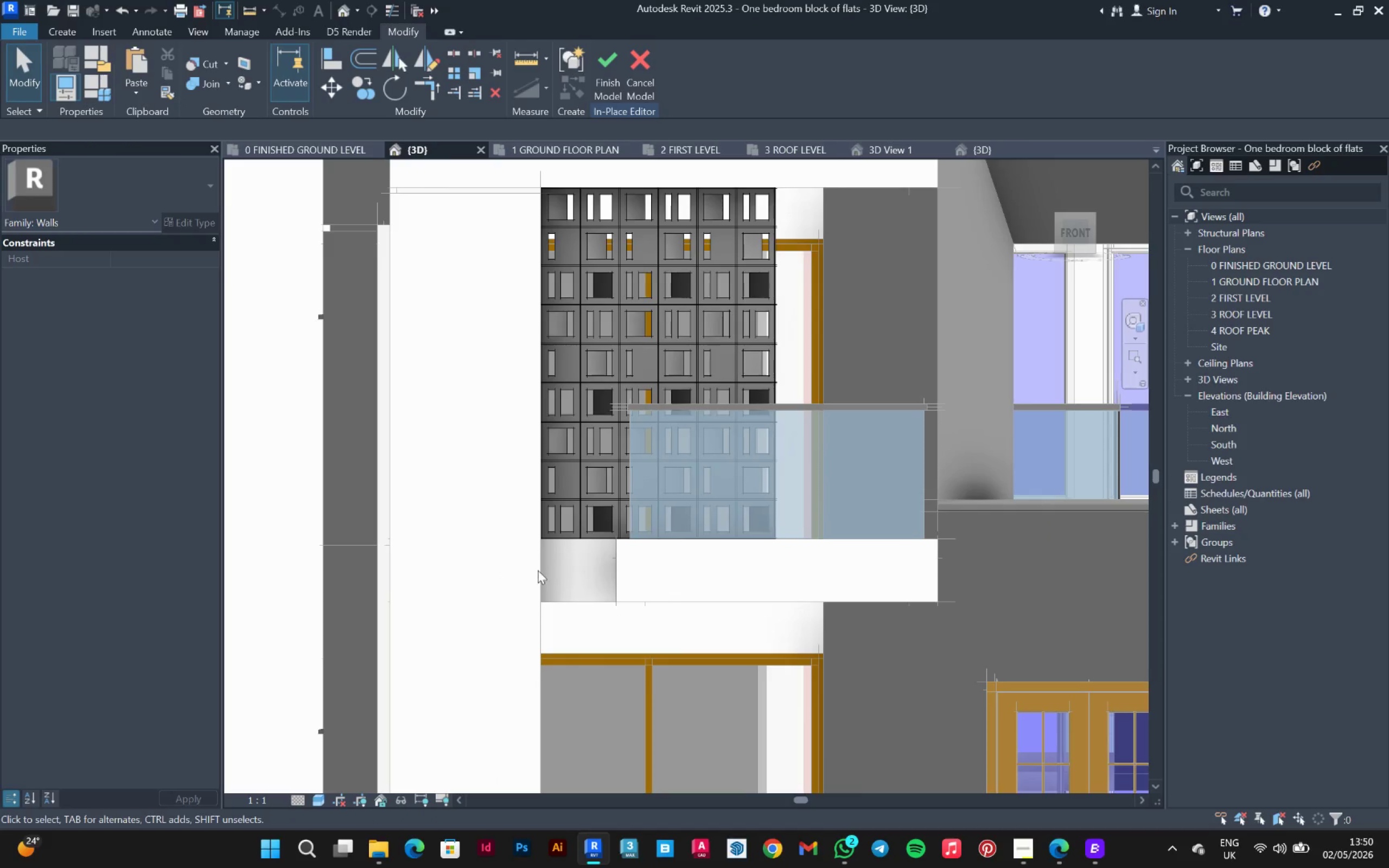 
scroll: coordinate [537, 576], scroll_direction: down, amount: 3.0
 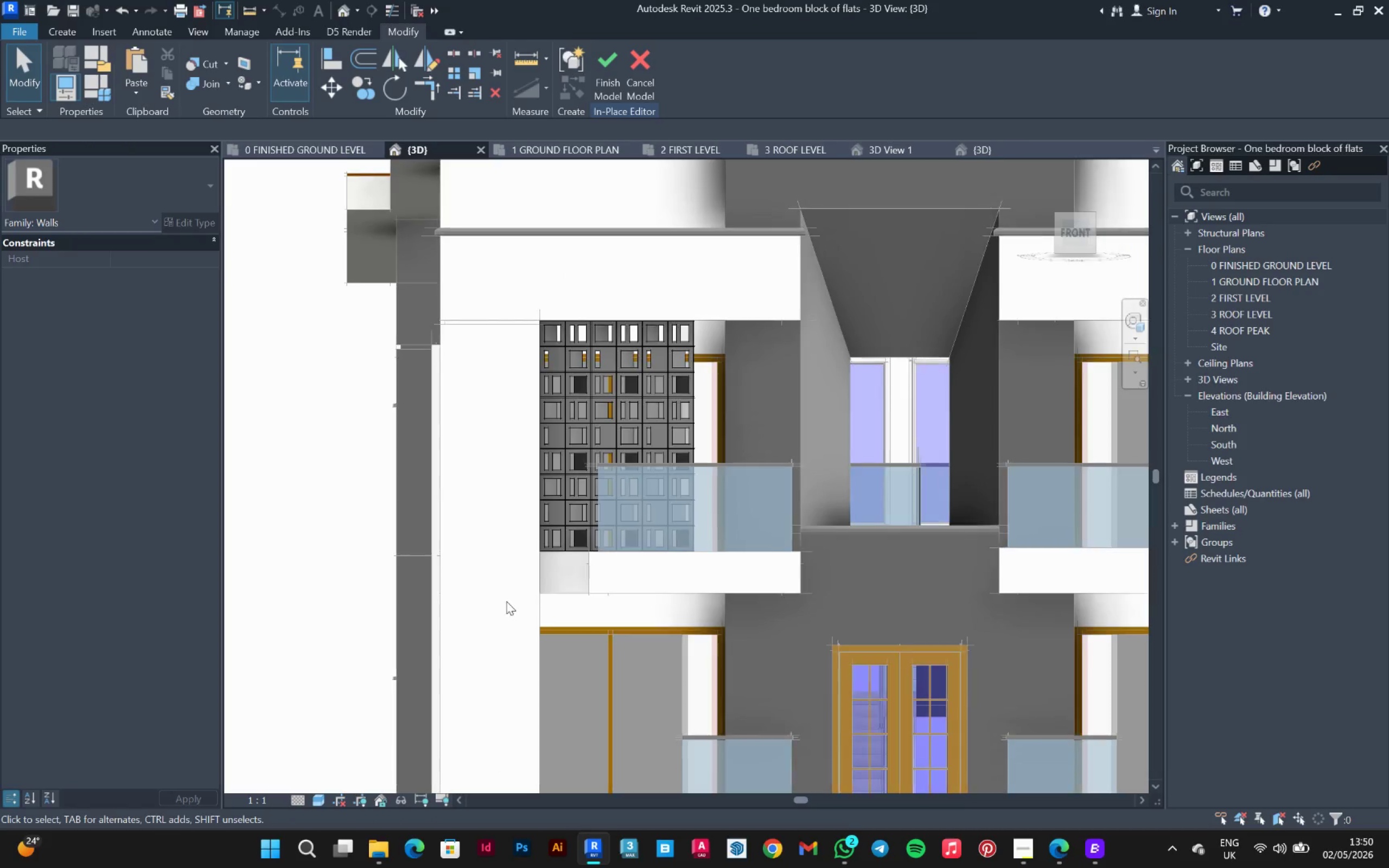 
left_click_drag(start_coordinate=[501, 602], to_coordinate=[711, 272])
 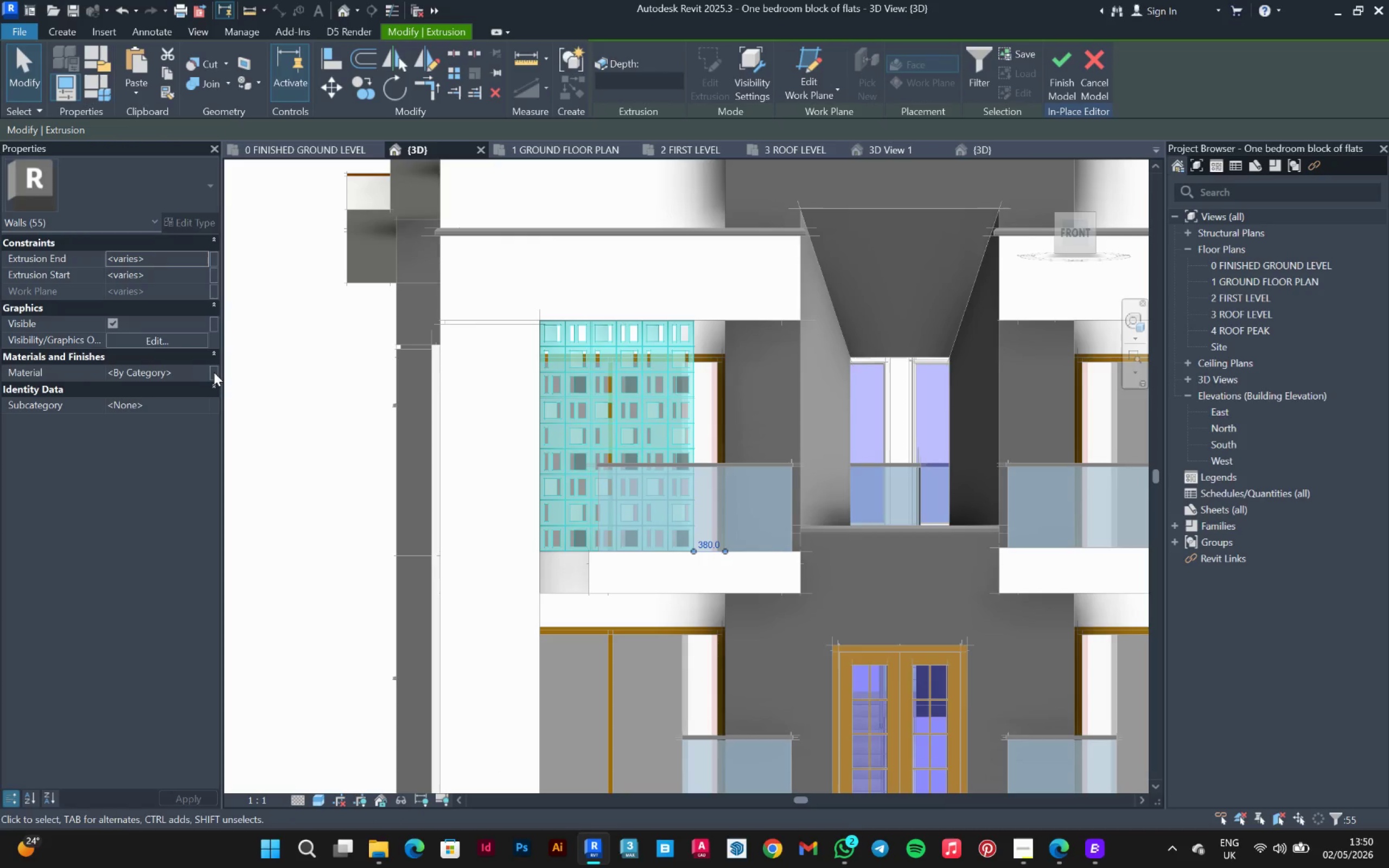 
scroll: coordinate [746, 343], scroll_direction: up, amount: 14.0
 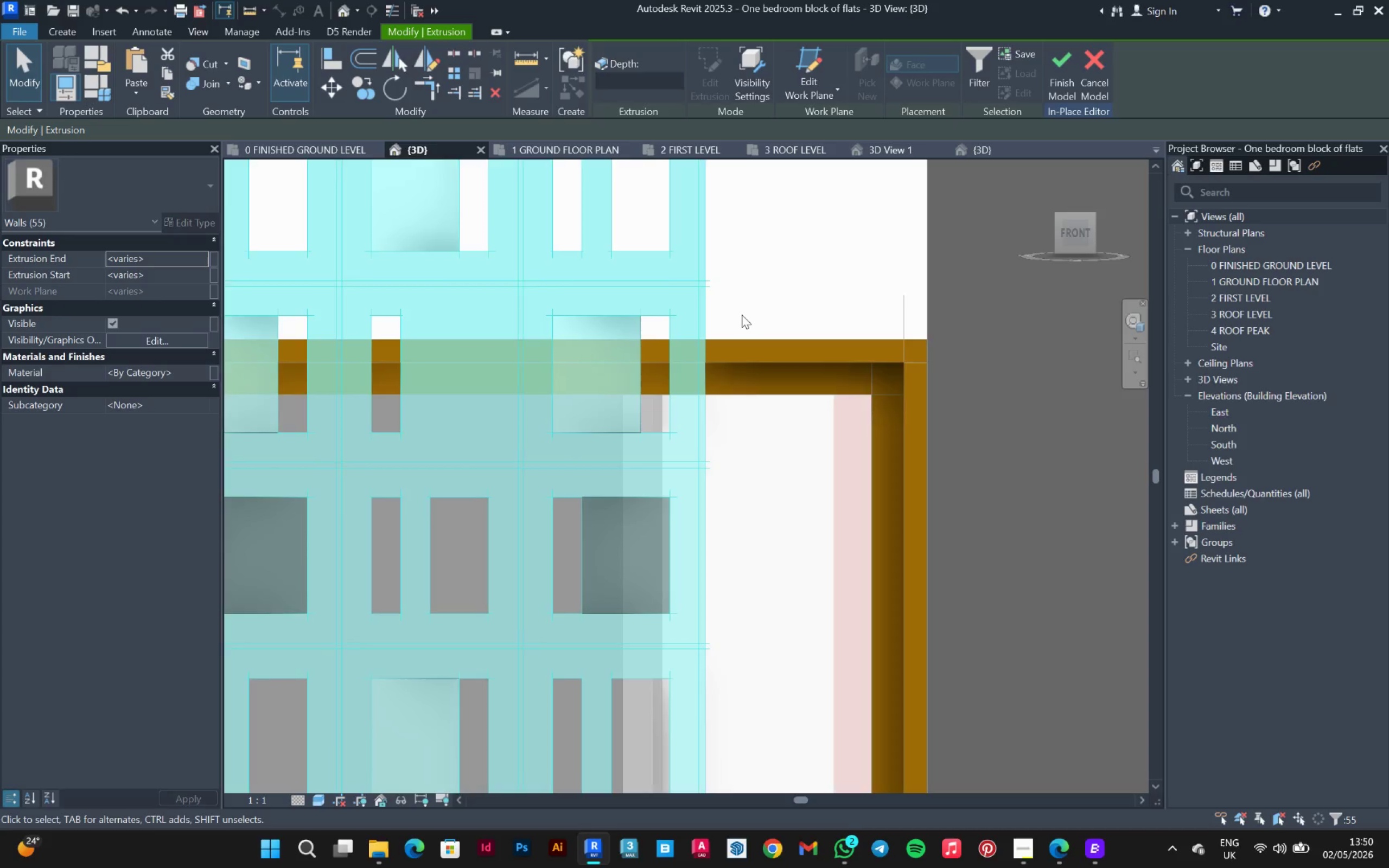 
scroll: coordinate [742, 315], scroll_direction: down, amount: 1.0
 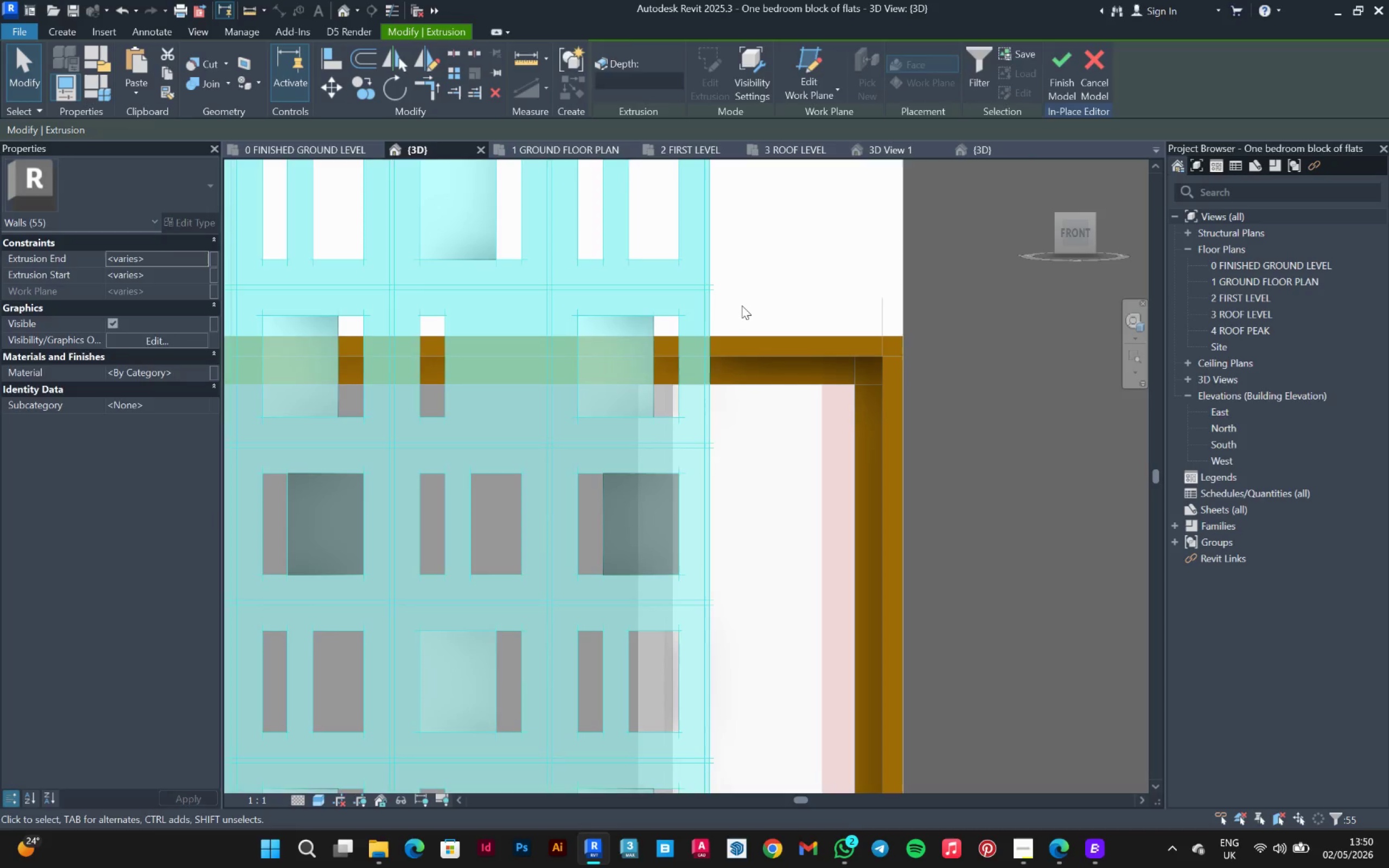 
left_click([742, 305])
 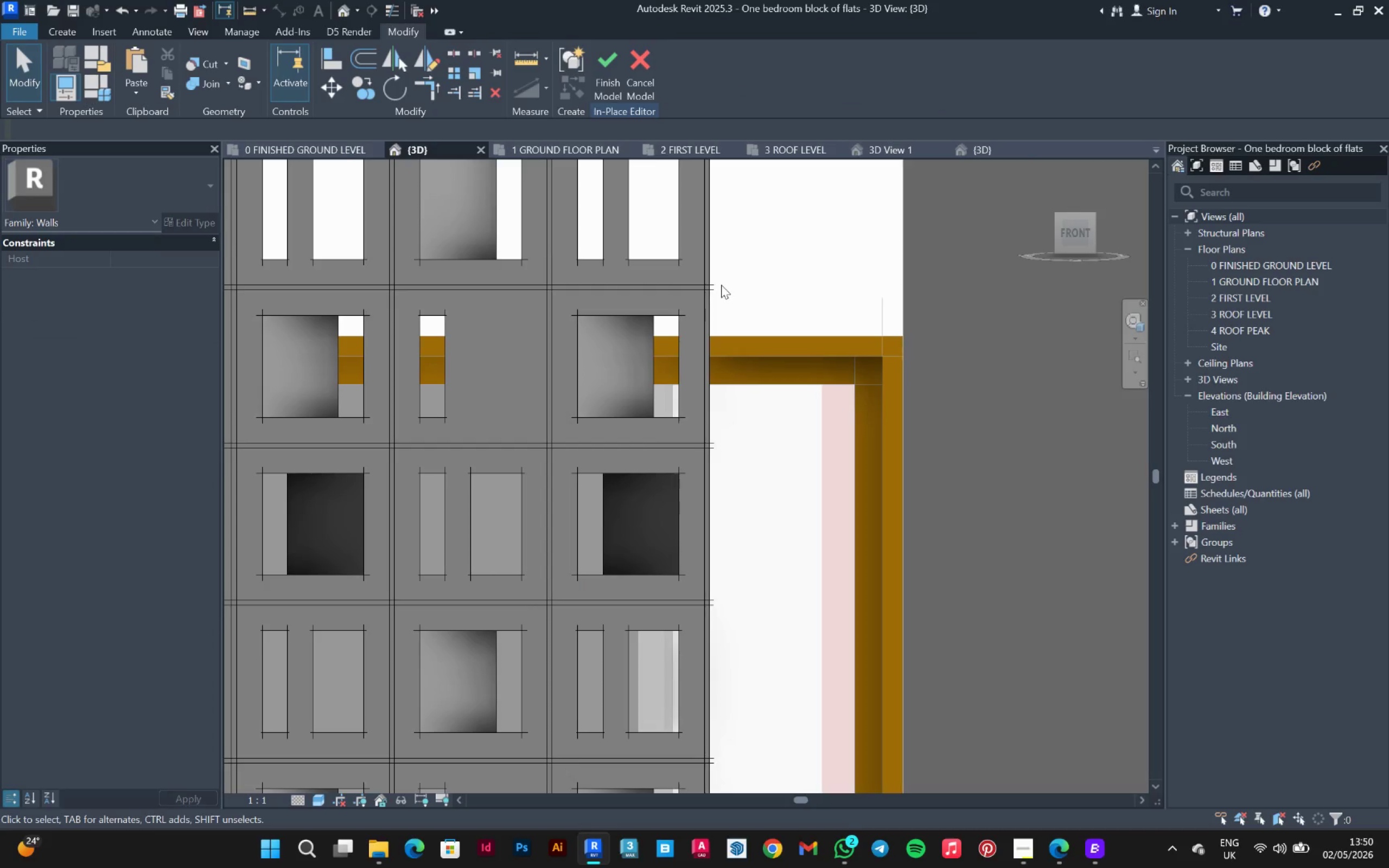 
wait(5.56)
 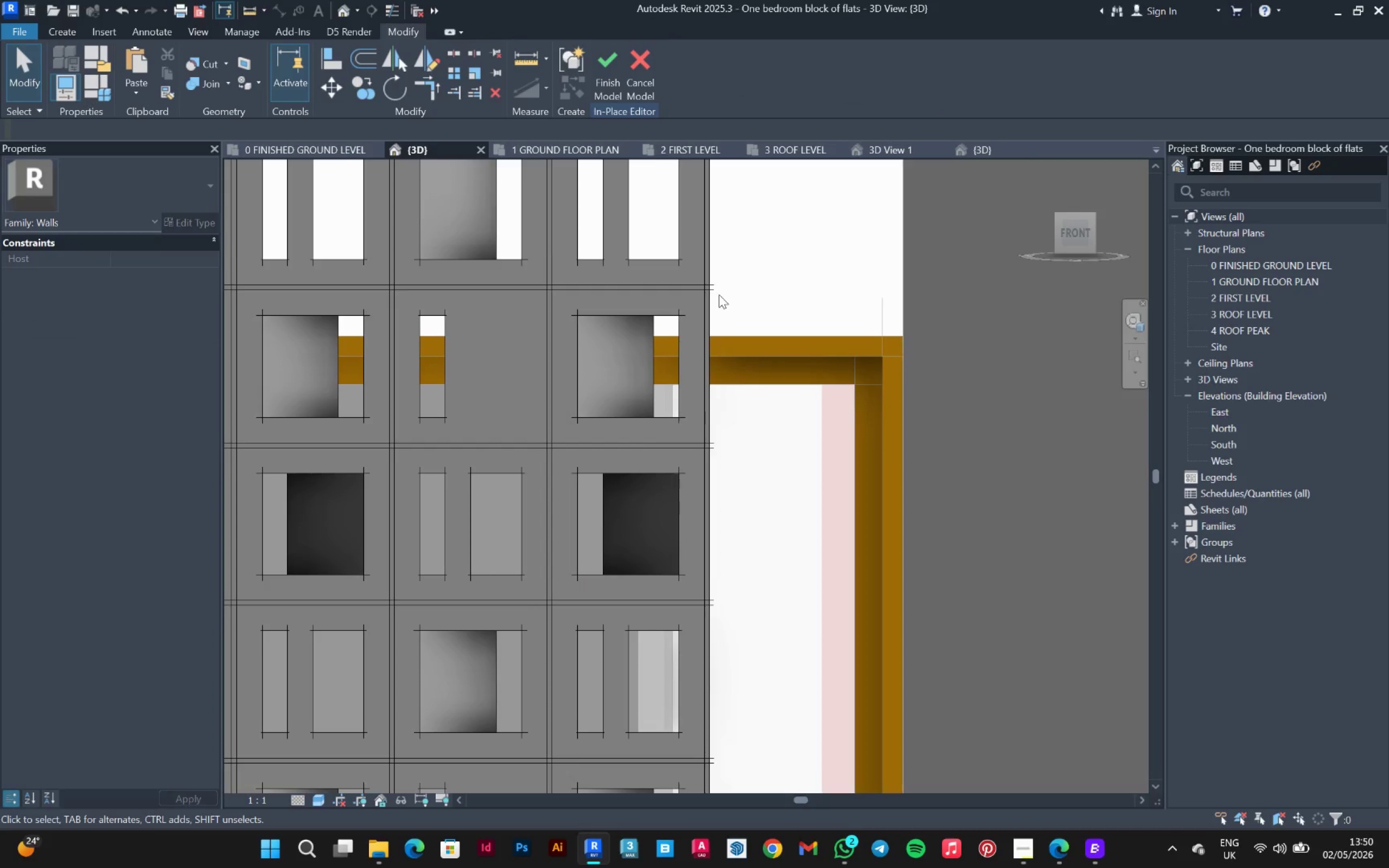 
scroll: coordinate [750, 446], scroll_direction: down, amount: 8.0
 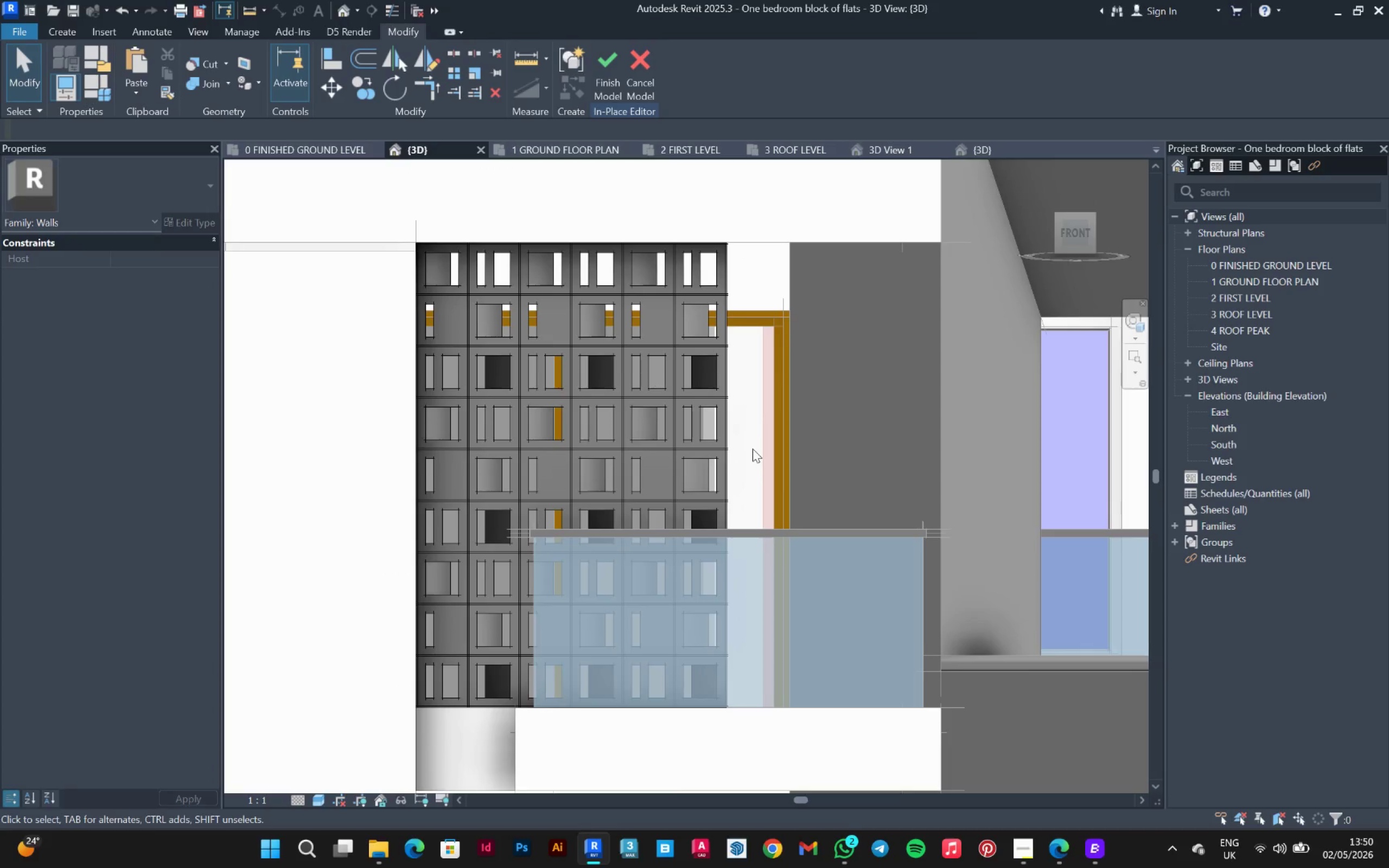 
scroll: coordinate [734, 397], scroll_direction: up, amount: 10.0
 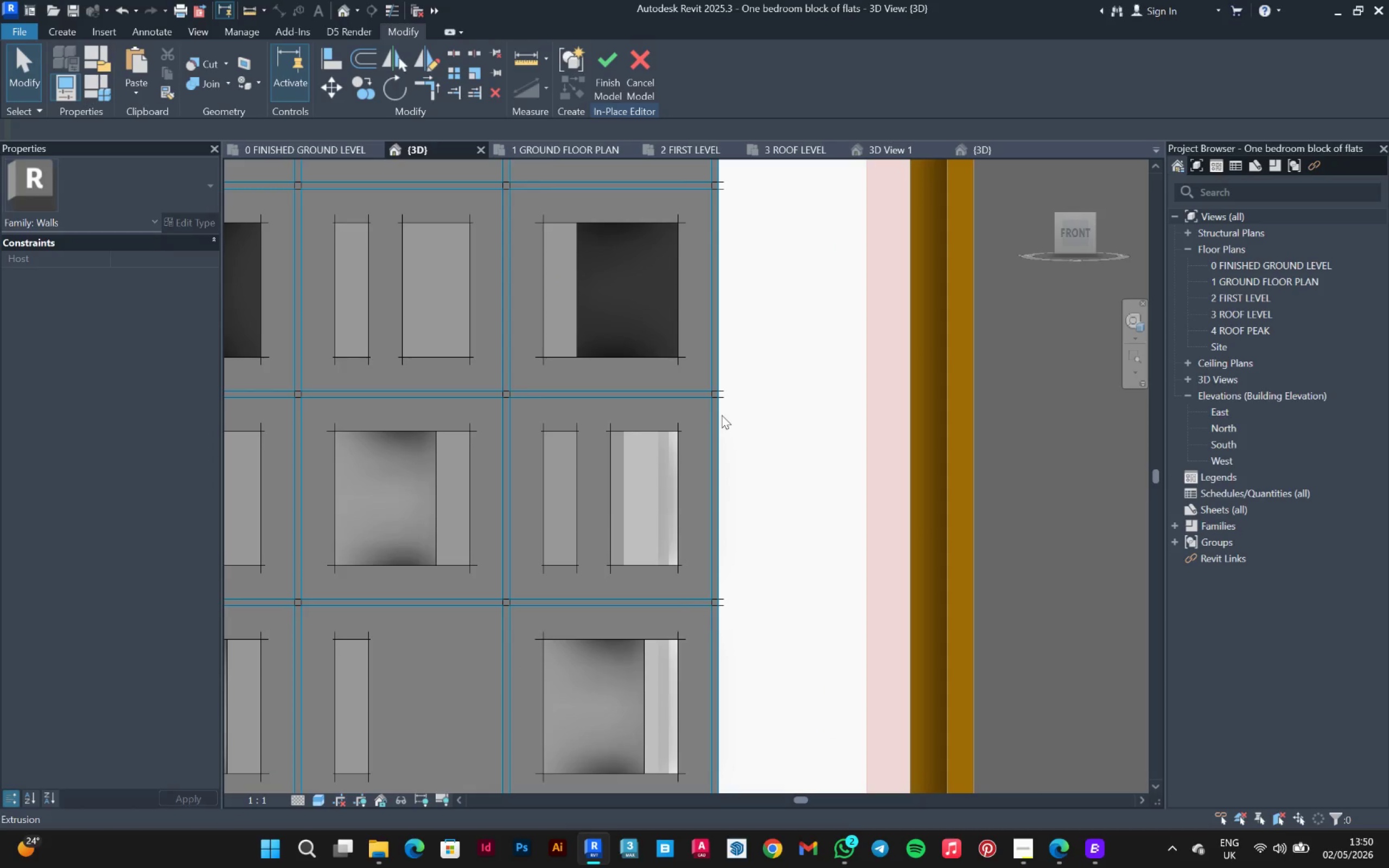 
left_click([722, 415])
 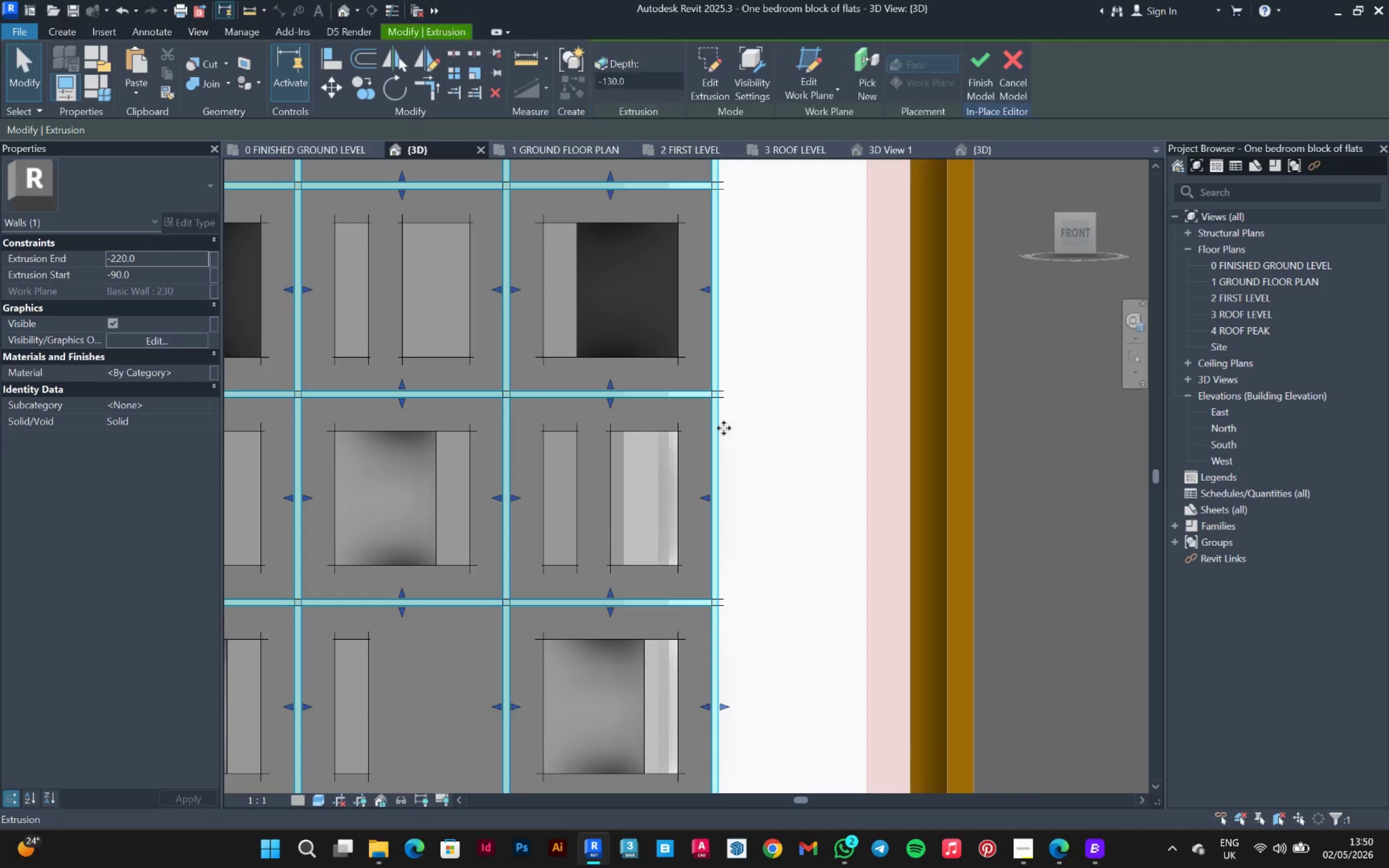 
scroll: coordinate [725, 422], scroll_direction: up, amount: 3.0
 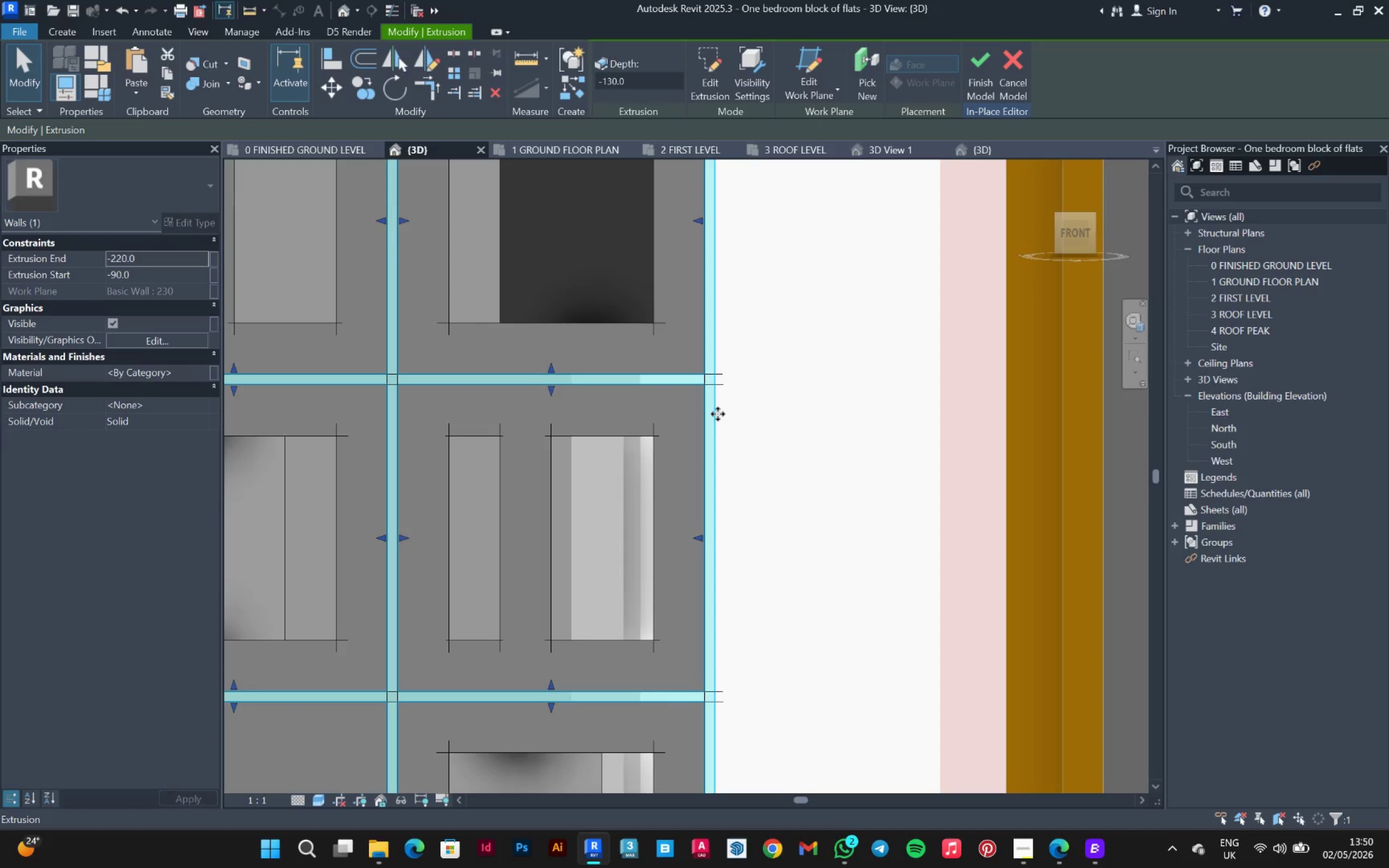 
double_click([718, 414])
 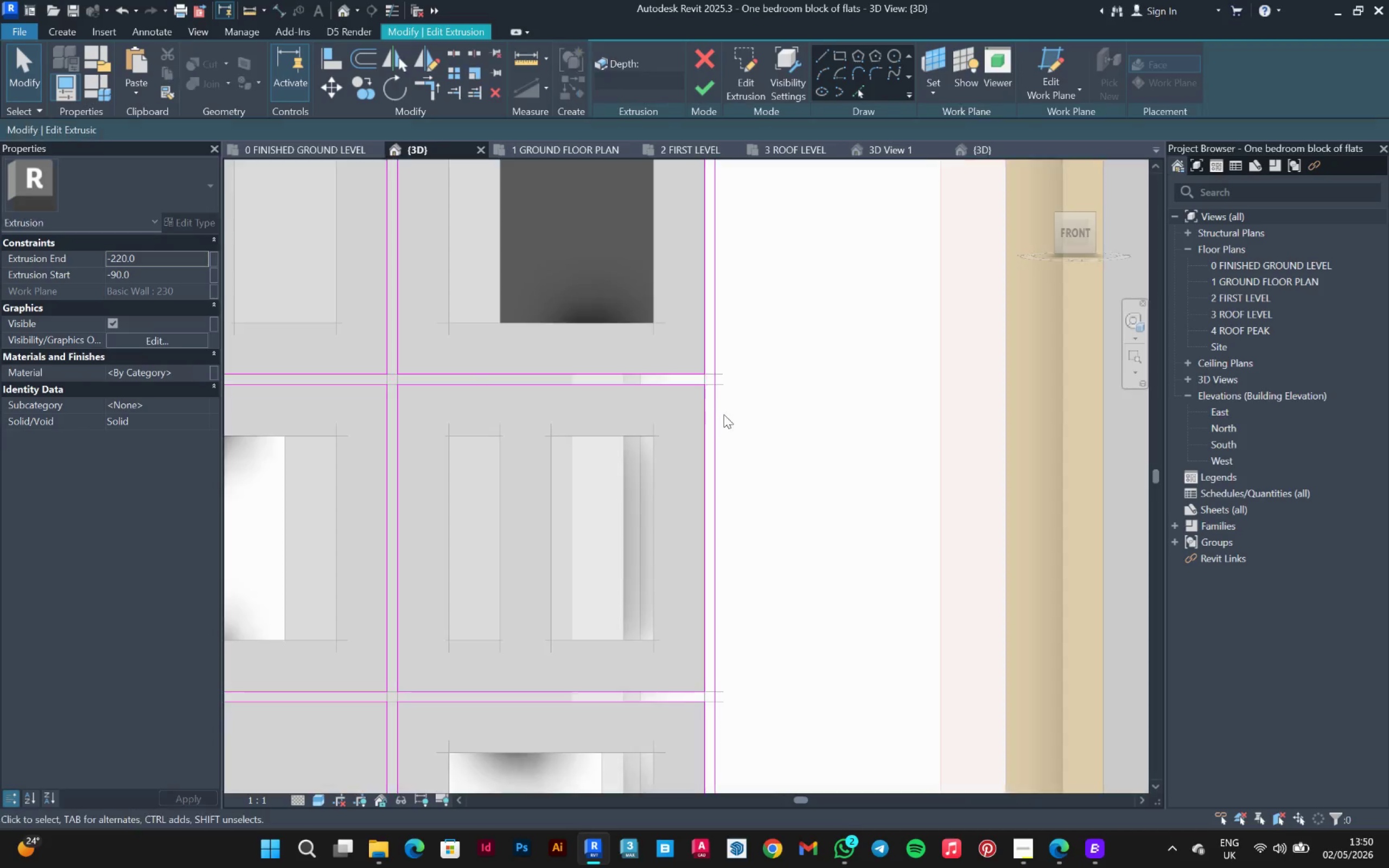 
scroll: coordinate [724, 414], scroll_direction: down, amount: 8.0
 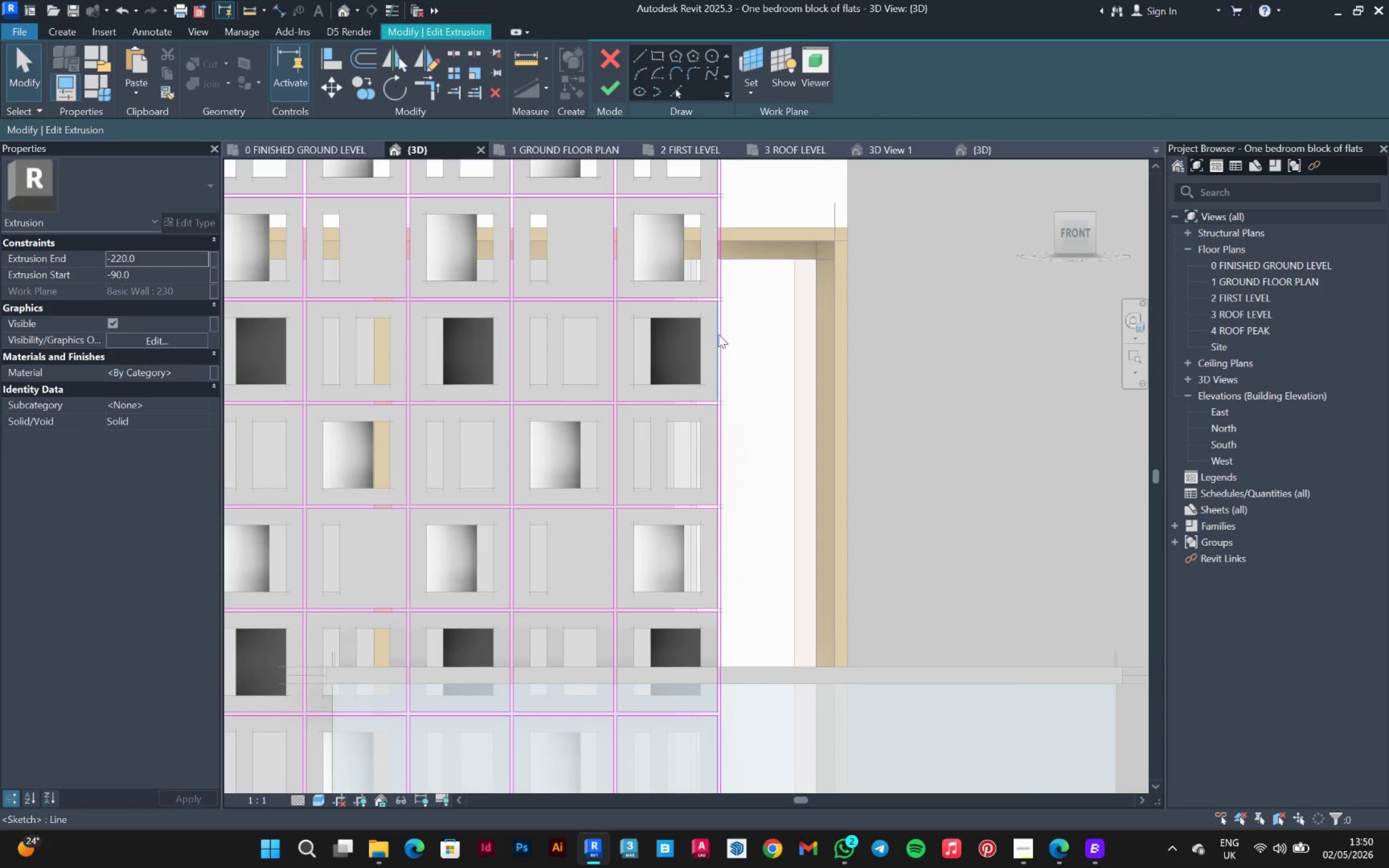 
scroll: coordinate [718, 419], scroll_direction: up, amount: 9.0
 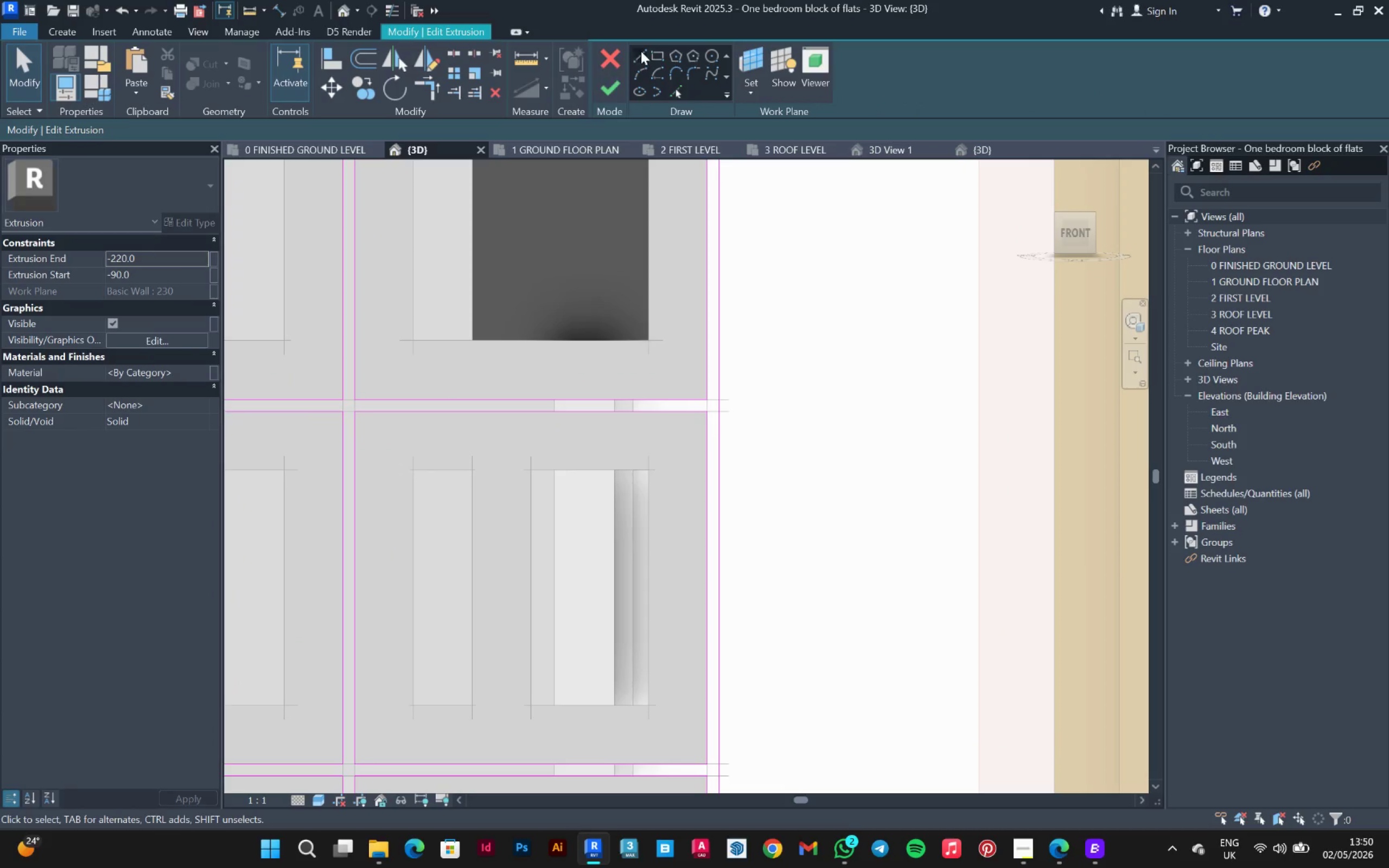 
left_click([643, 49])
 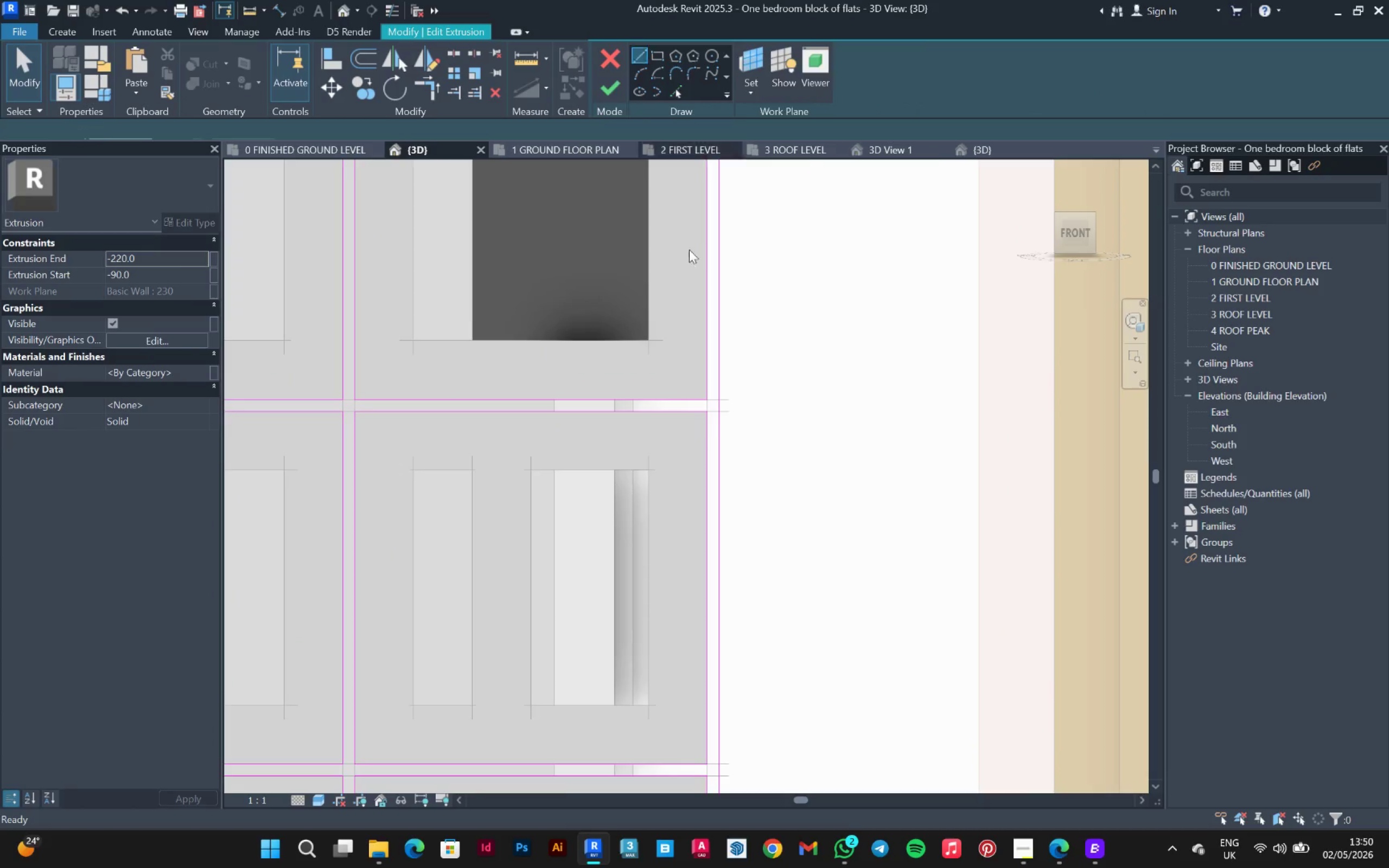 
scroll: coordinate [696, 363], scroll_direction: up, amount: 4.0
 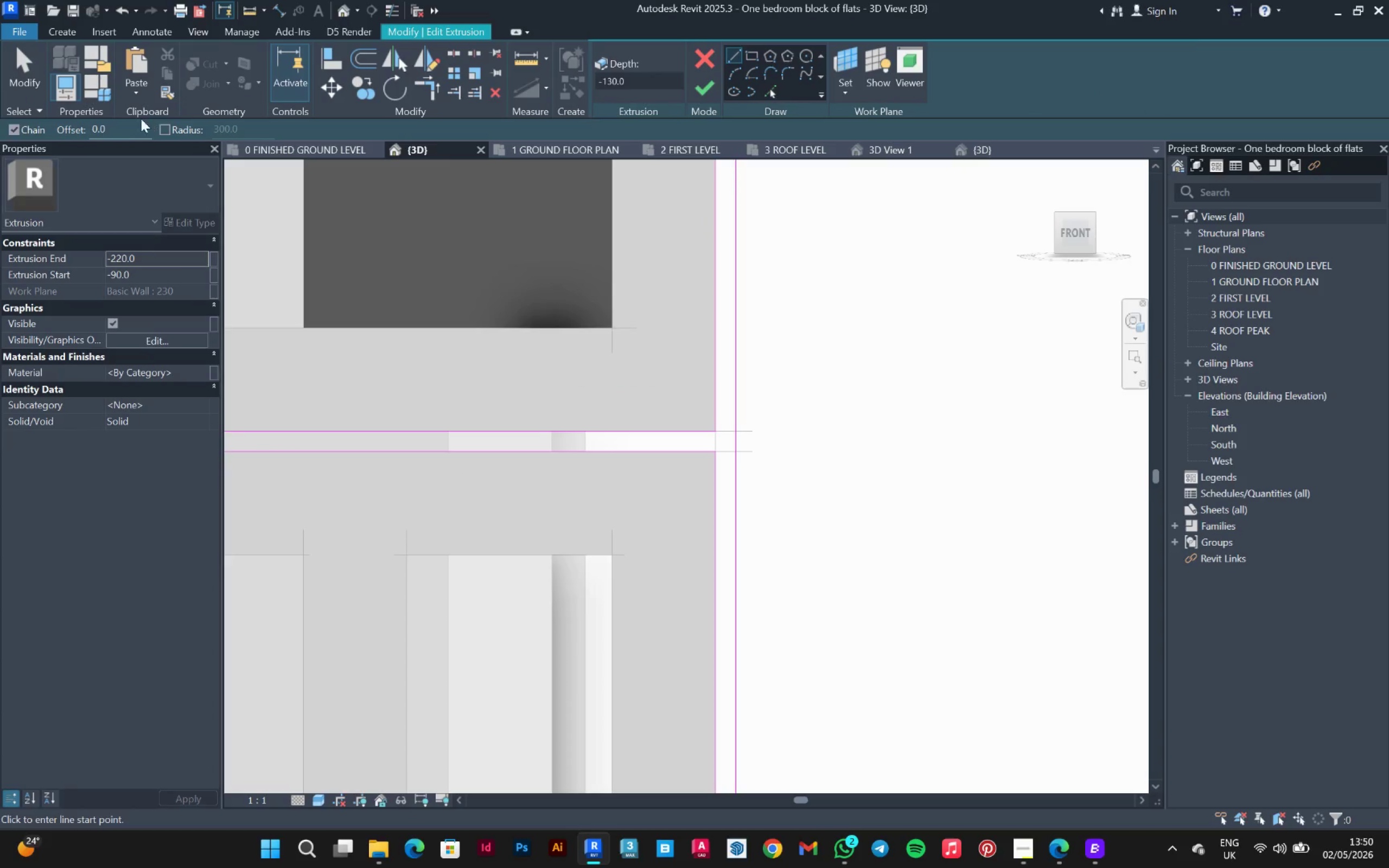 
left_click_drag(start_coordinate=[129, 127], to_coordinate=[88, 131])
 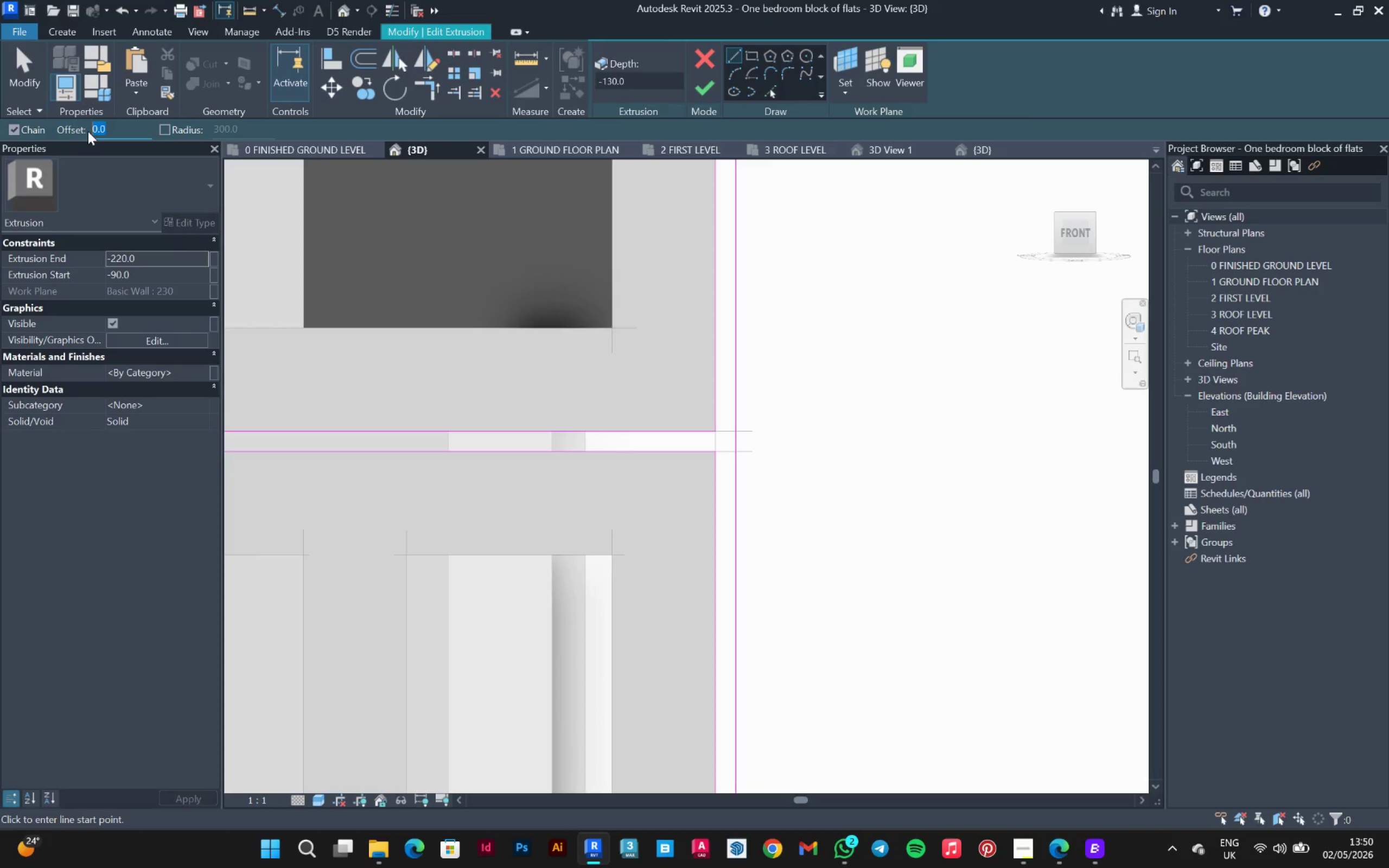 
key(0)
 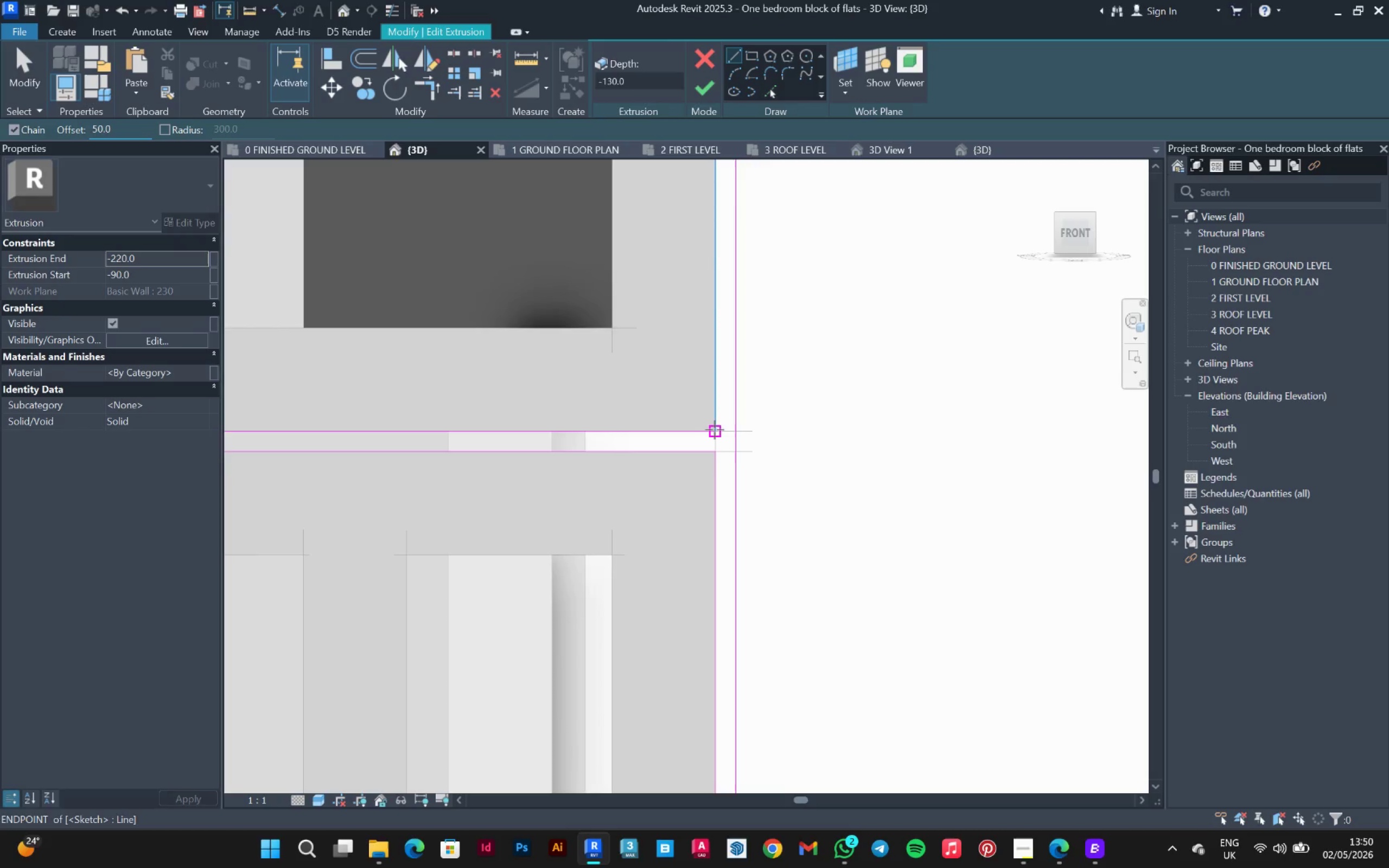 
left_click([715, 430])
 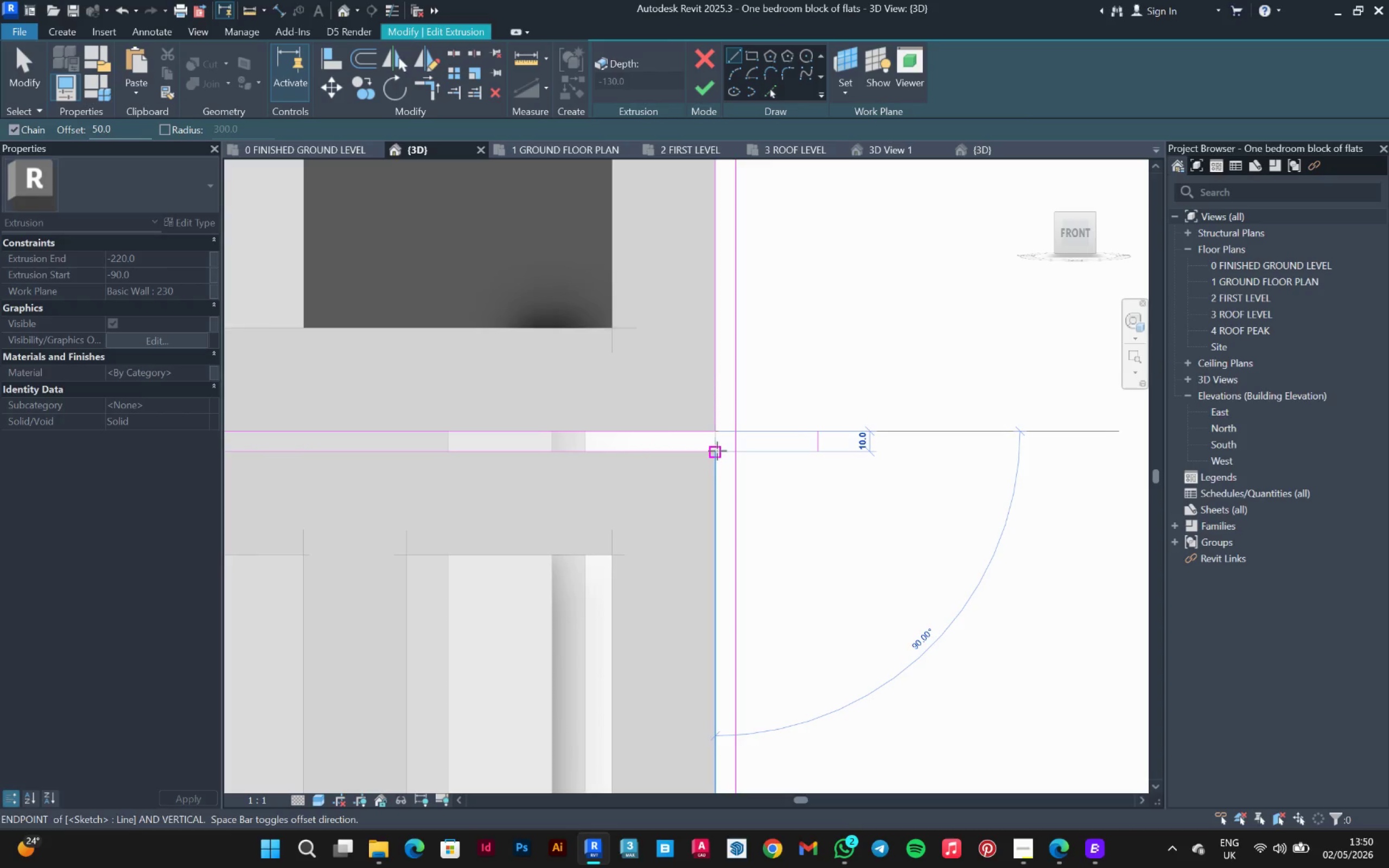 
left_click([717, 451])
 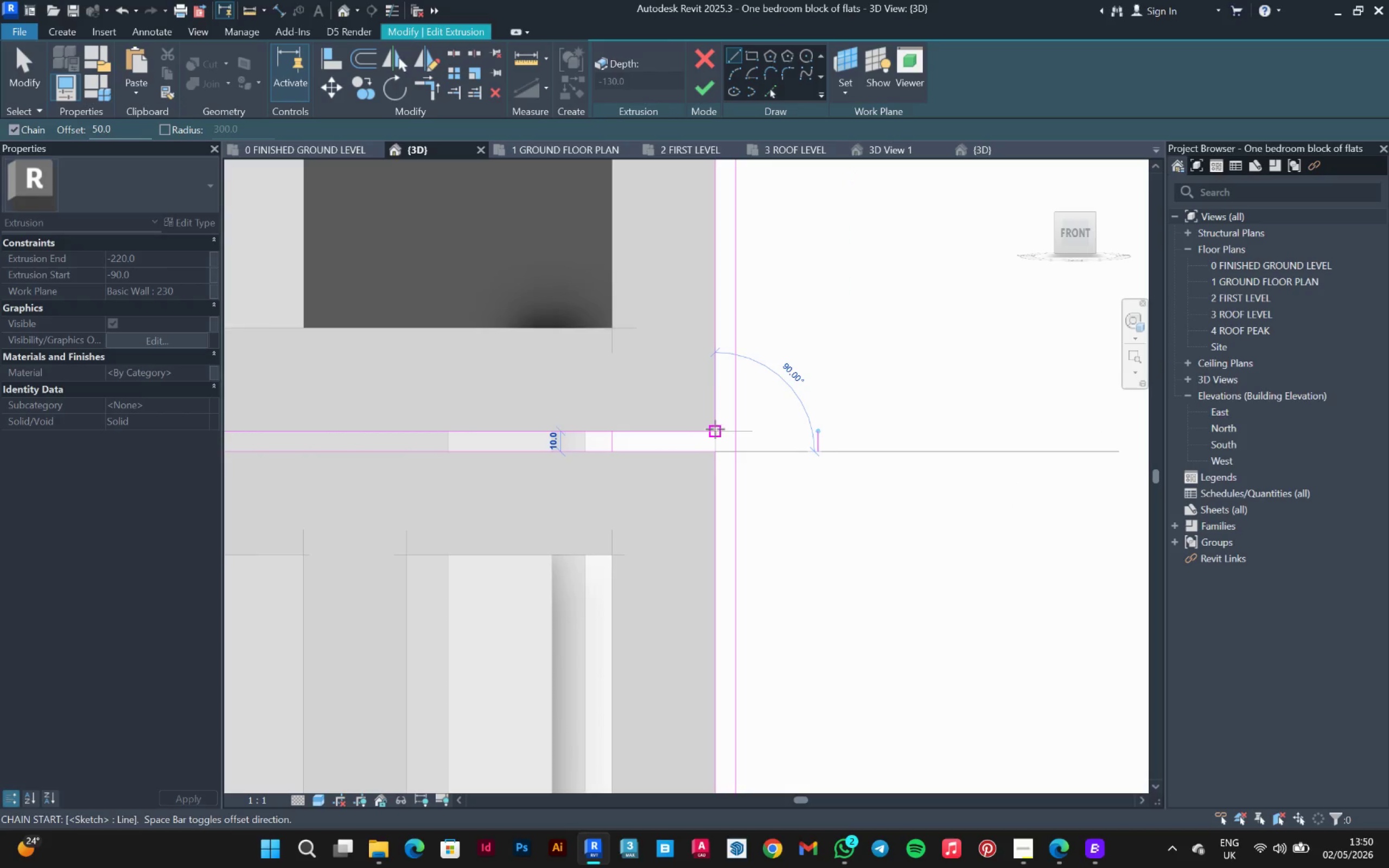 
left_click([715, 429])
 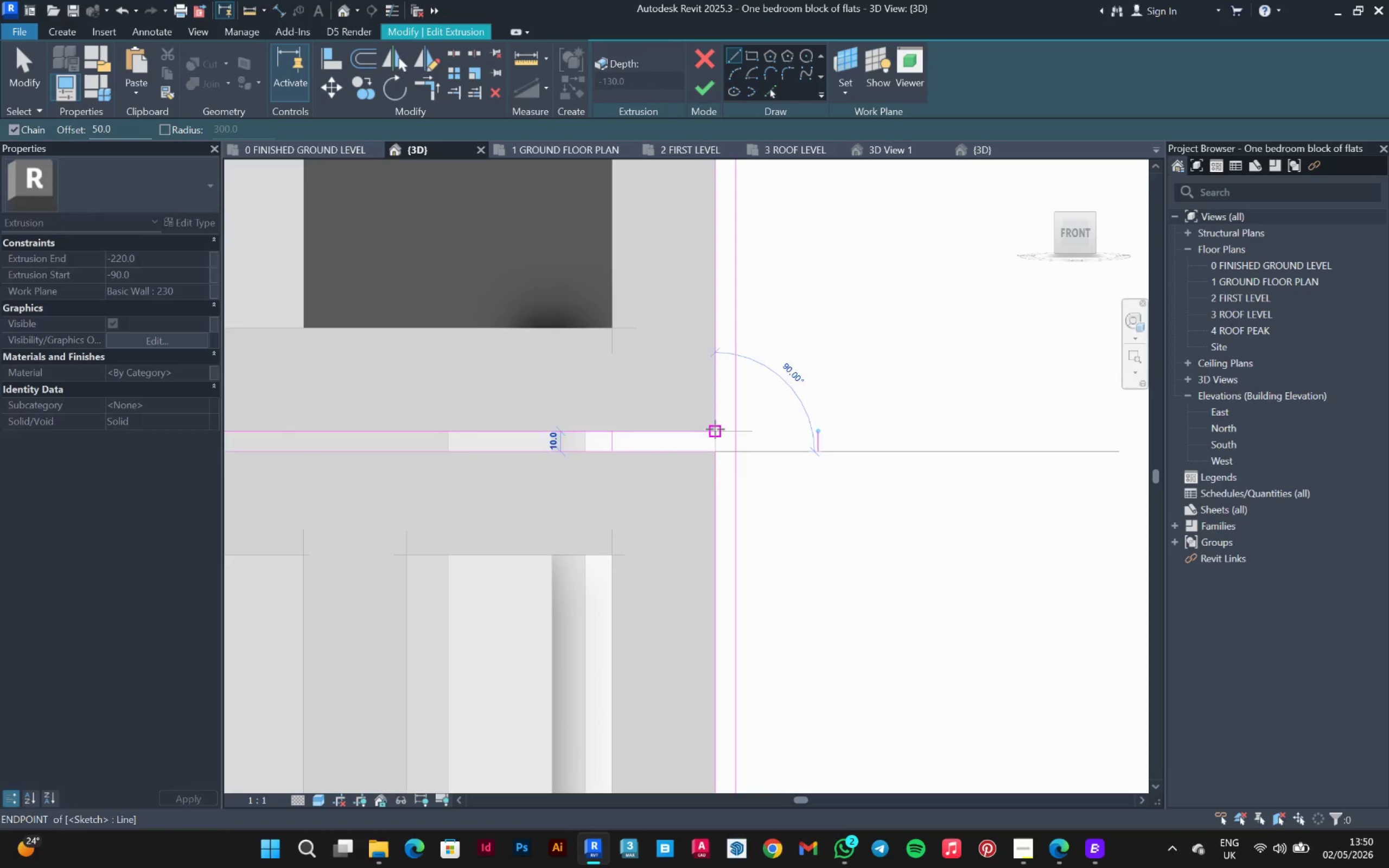 
key(Escape)
 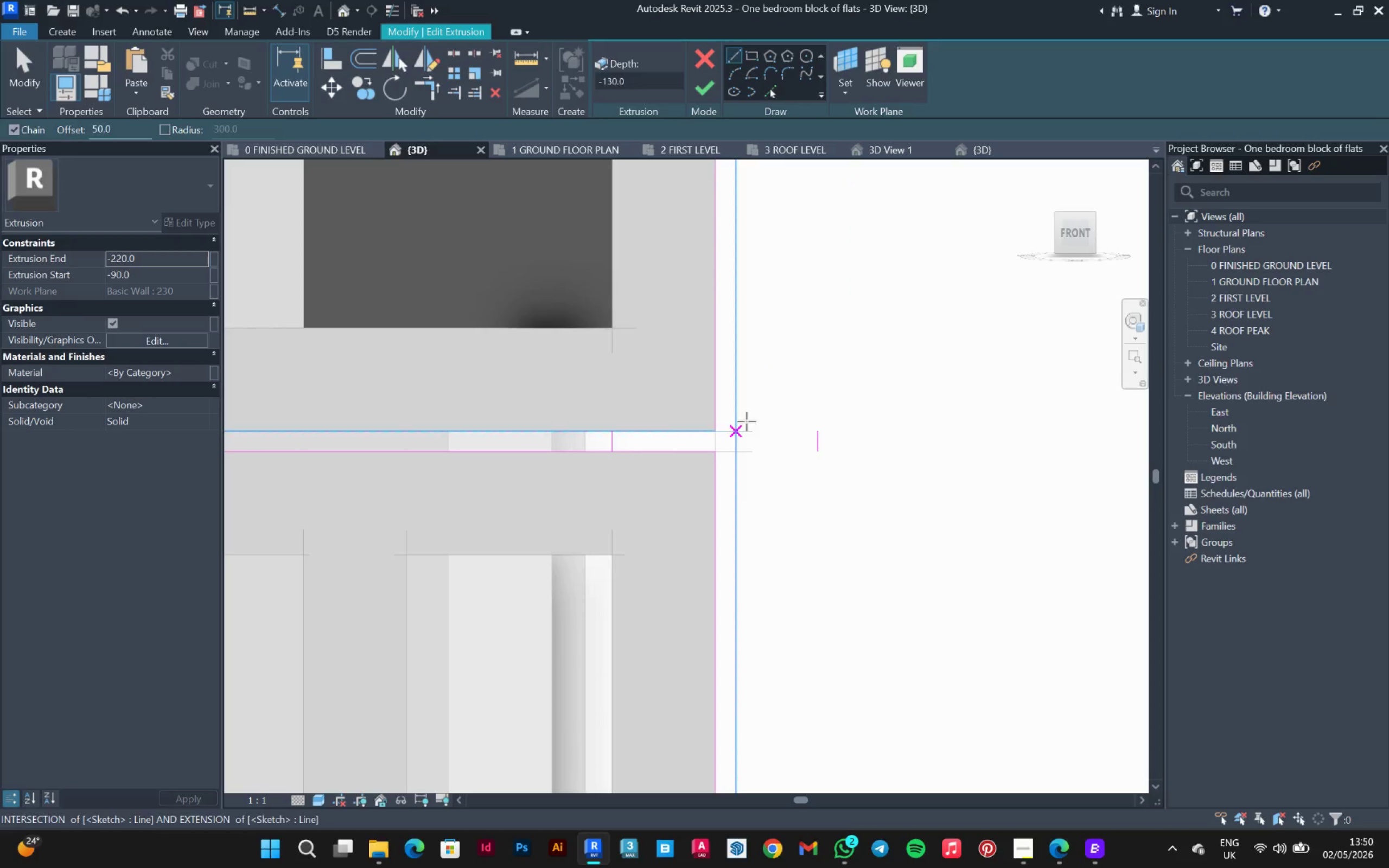 
key(Escape)
 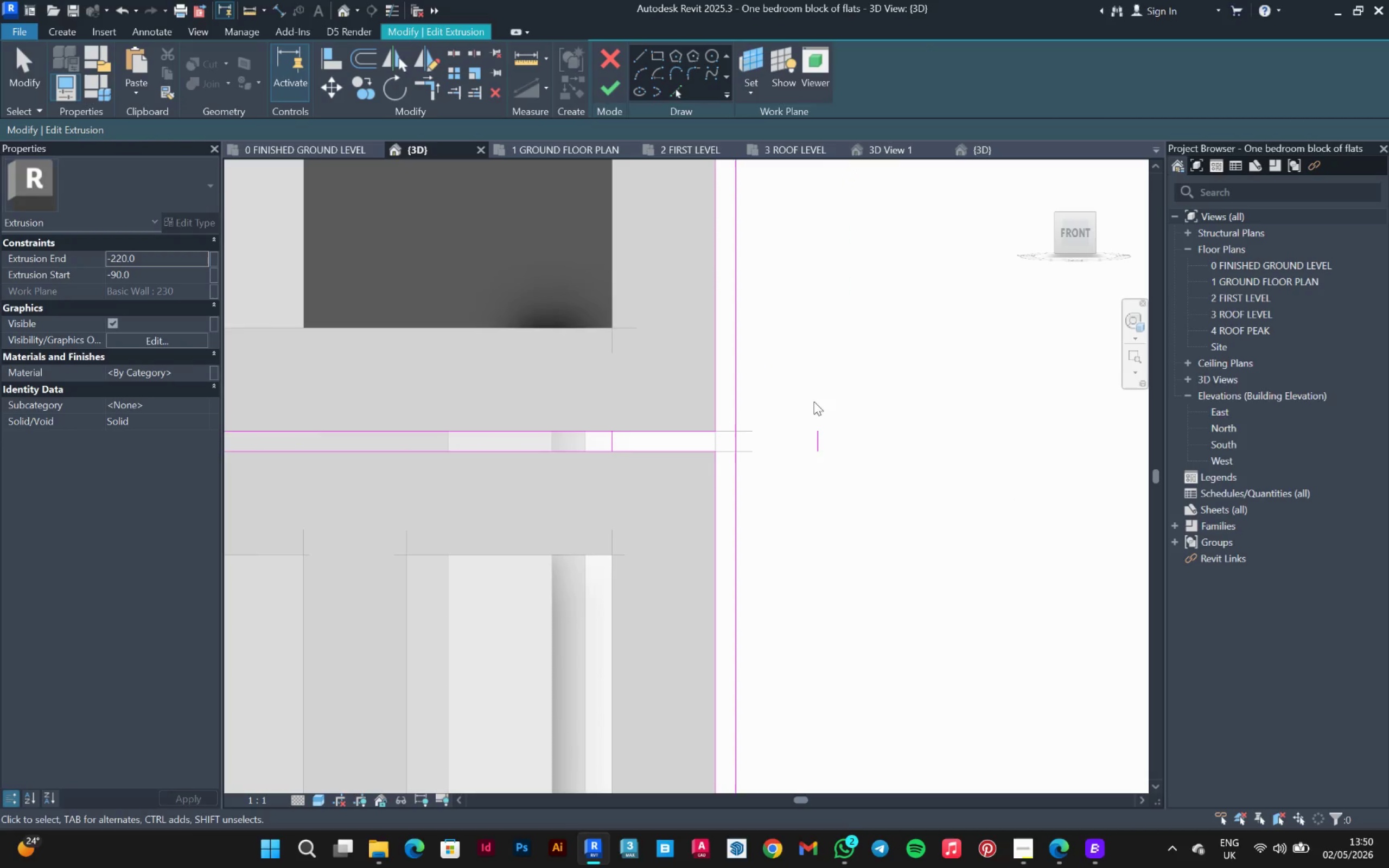 
key(Escape)
 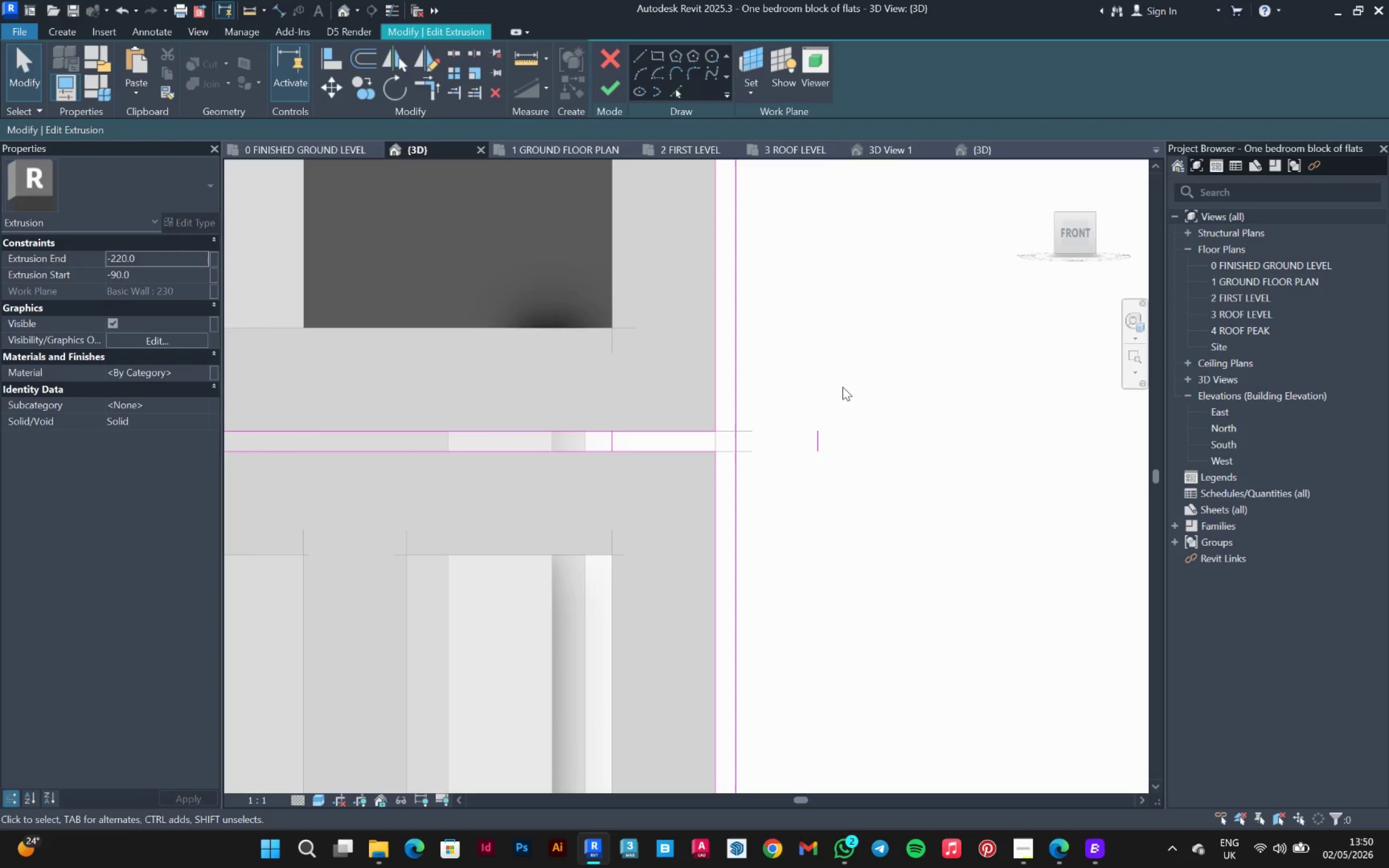 
left_click_drag(start_coordinate=[843, 387], to_coordinate=[728, 497])
 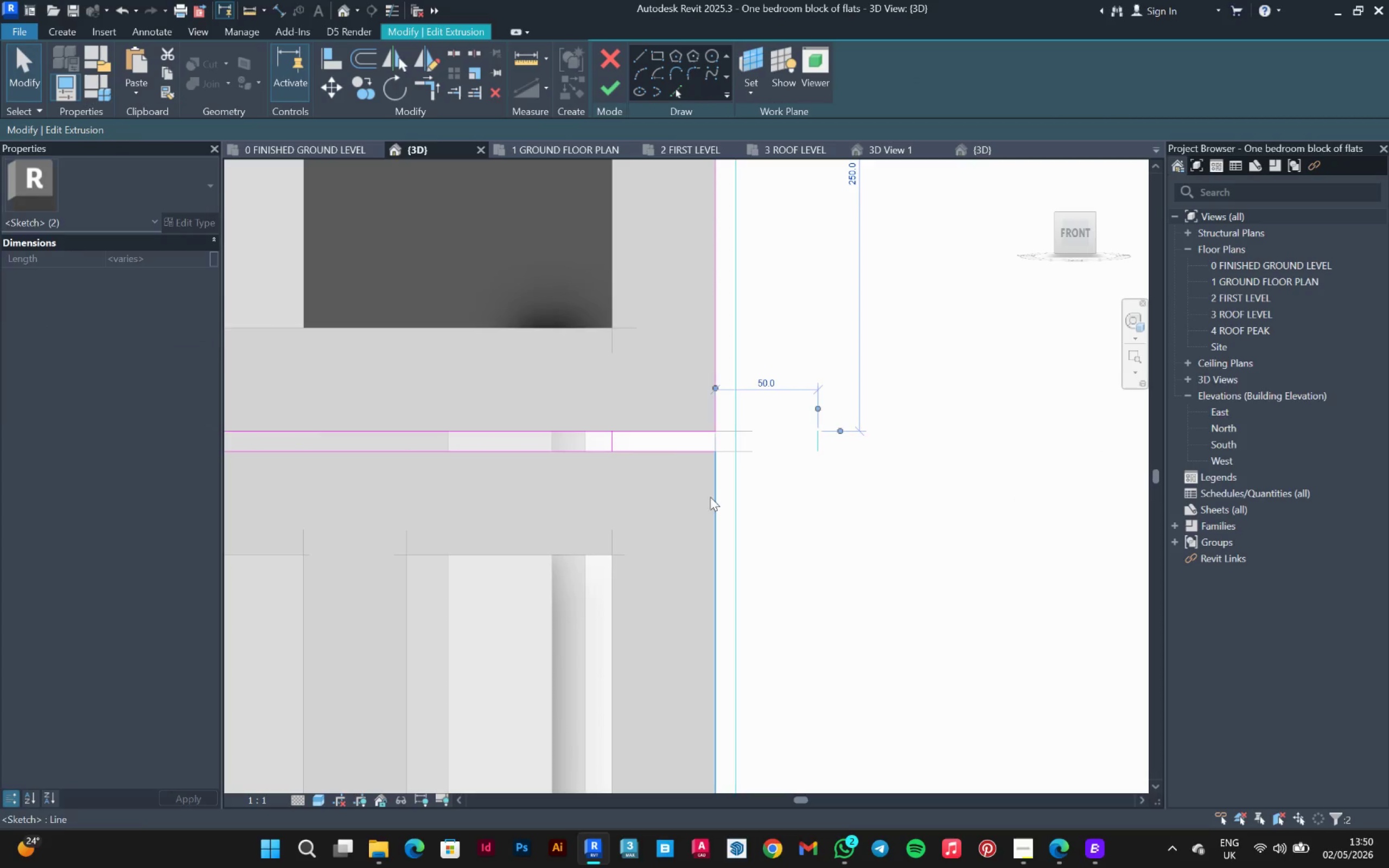 
key(Delete)
 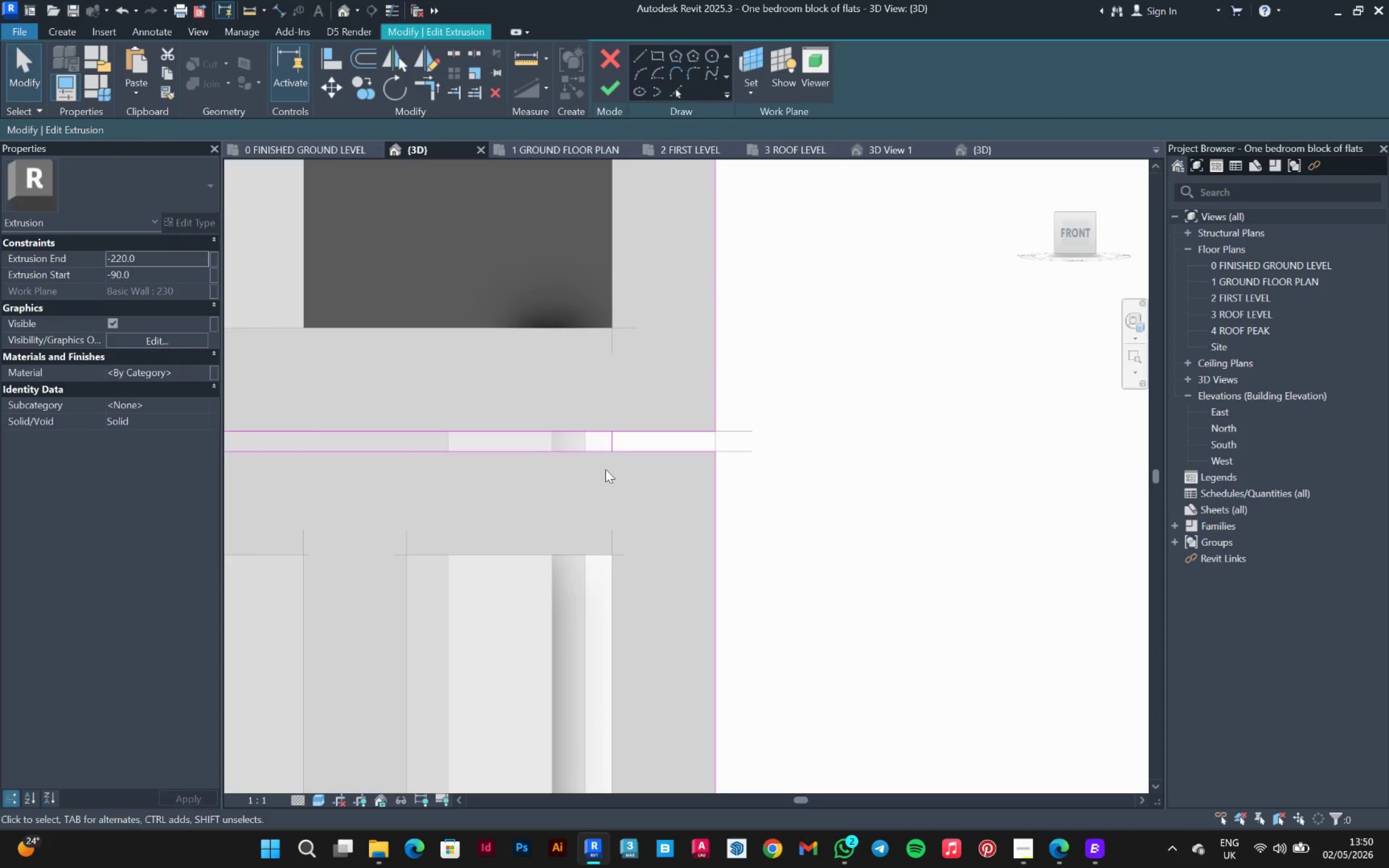 
left_click_drag(start_coordinate=[603, 471], to_coordinate=[641, 394])
 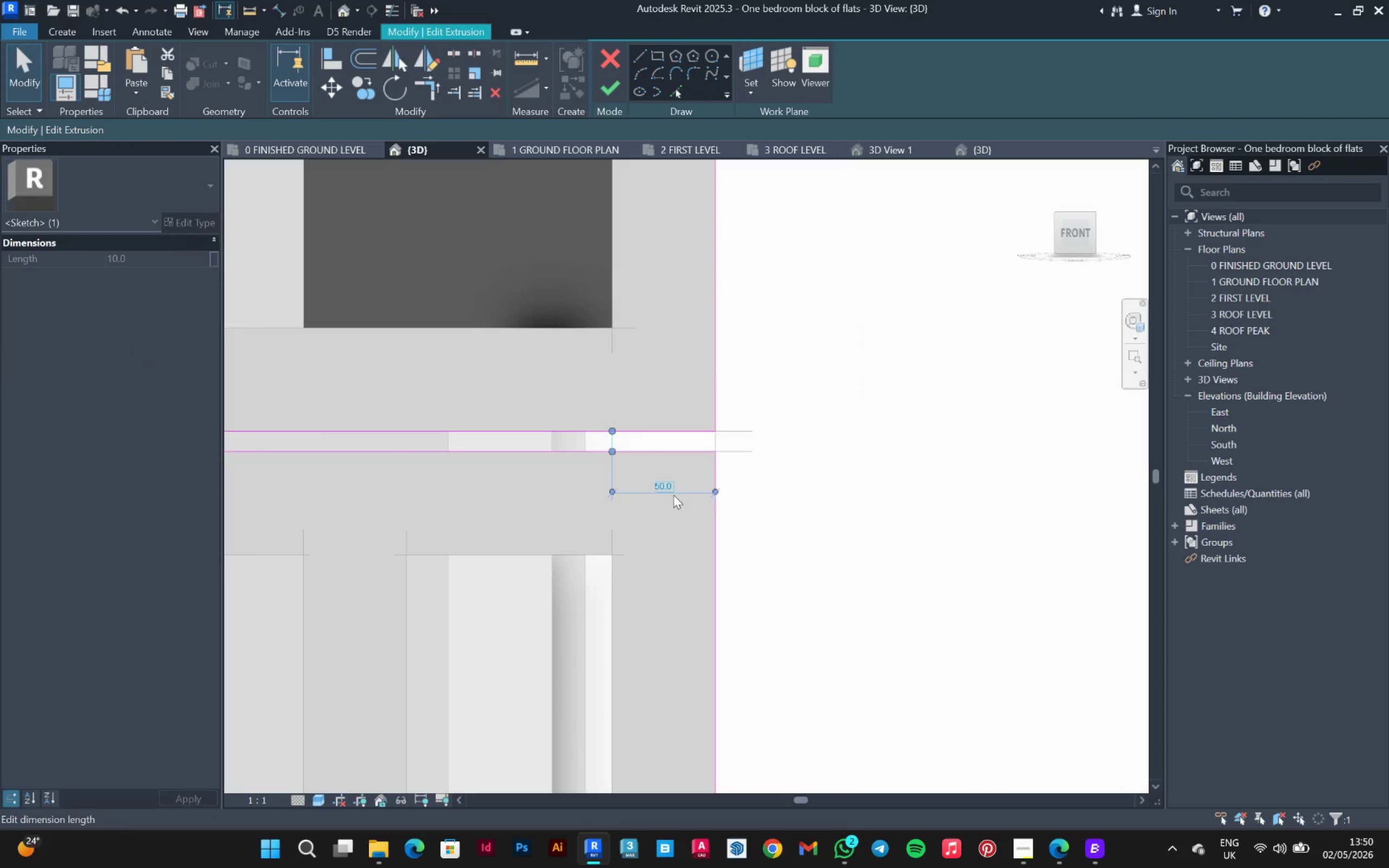 
left_click([670, 487])
 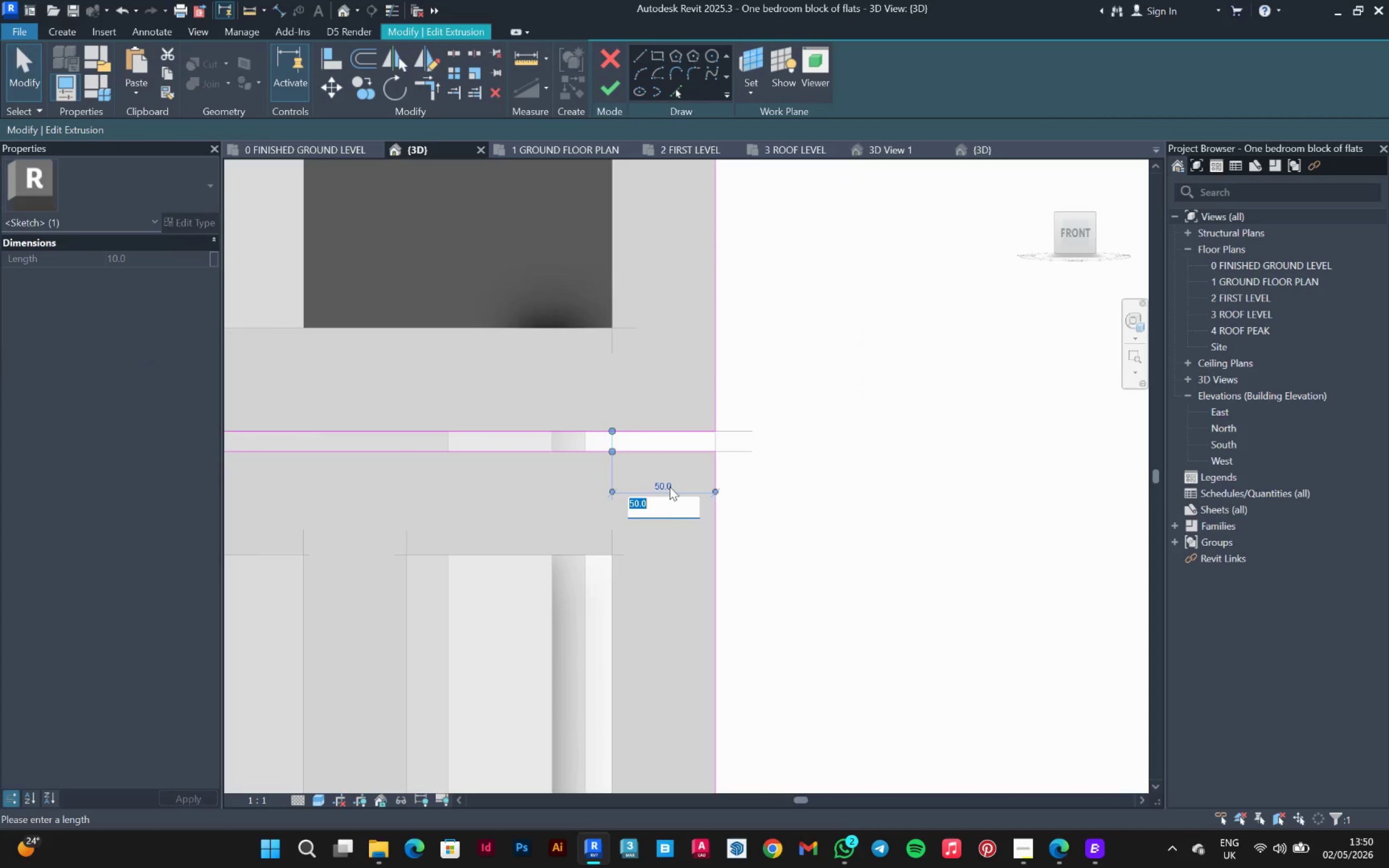 
type(10)
 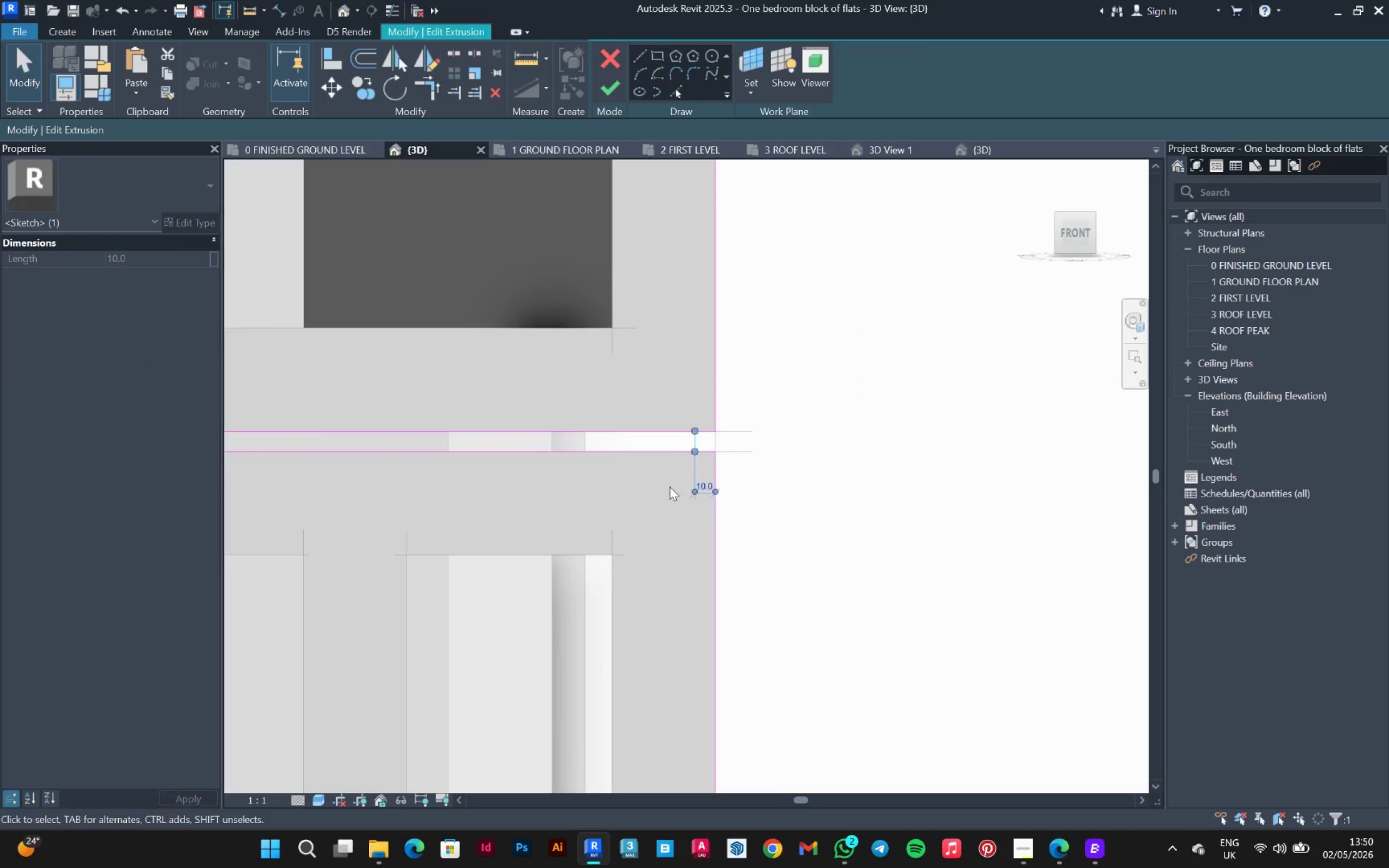 
key(Enter)
 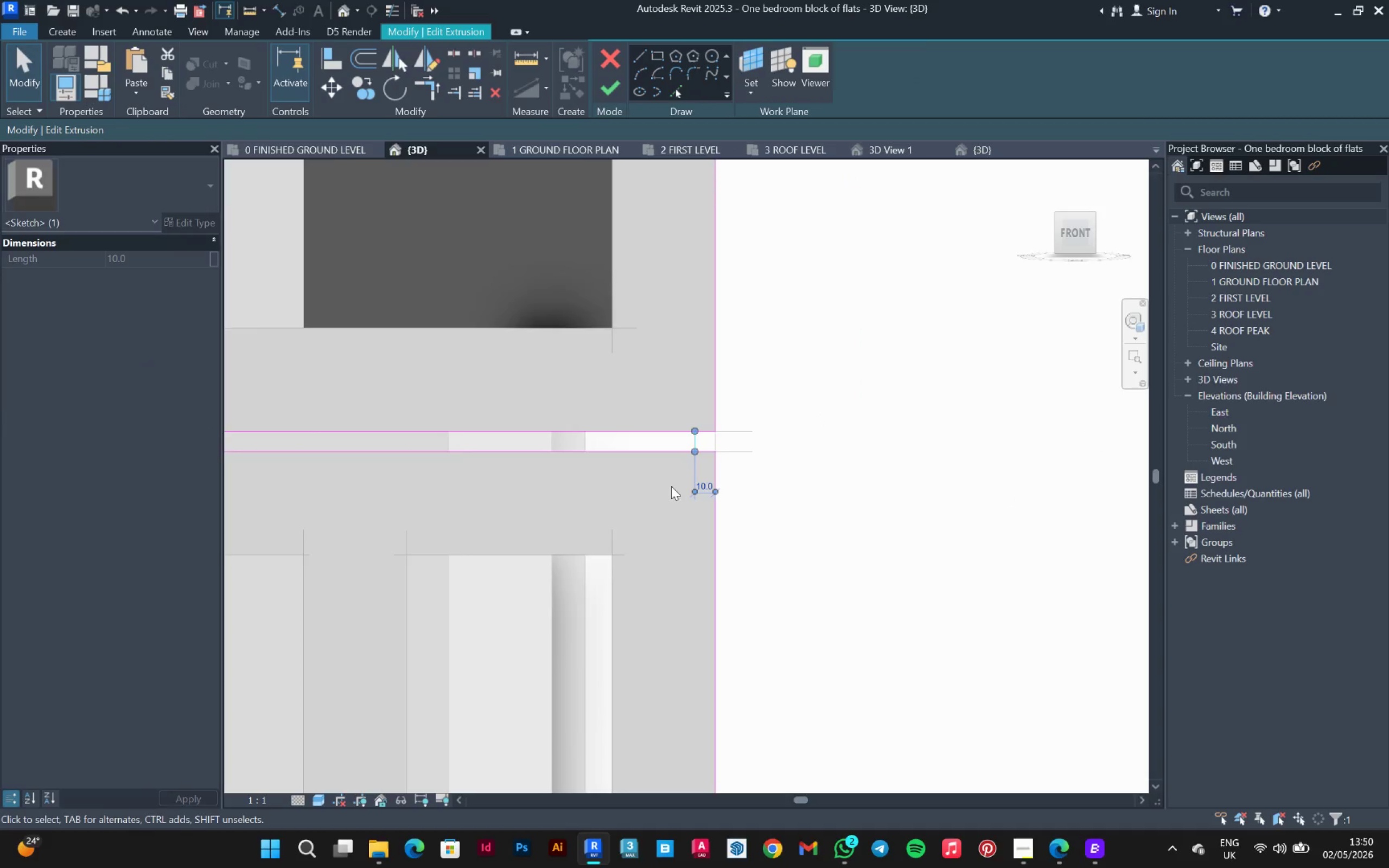 
scroll: coordinate [697, 467], scroll_direction: down, amount: 13.0
 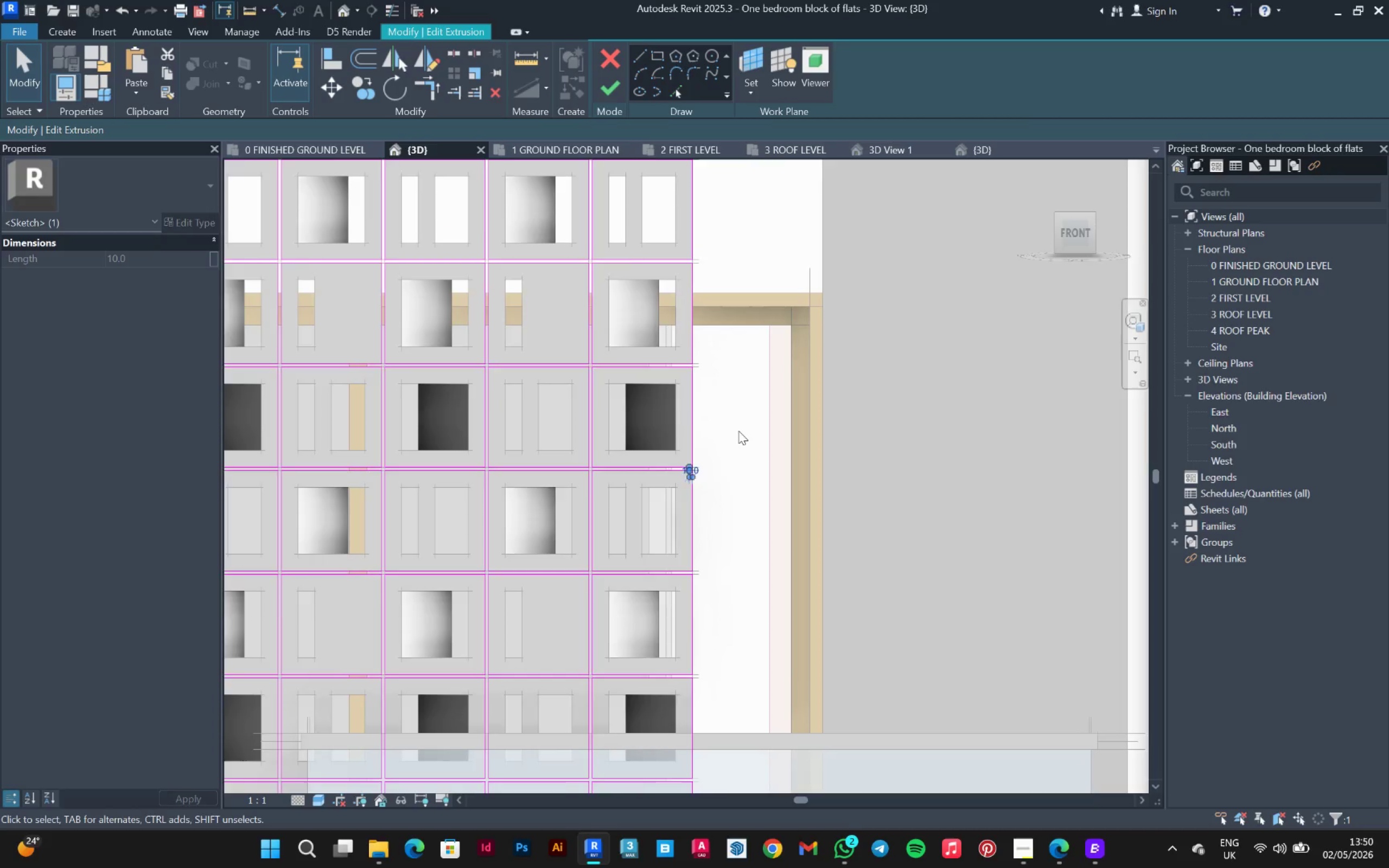 
left_click([738, 431])
 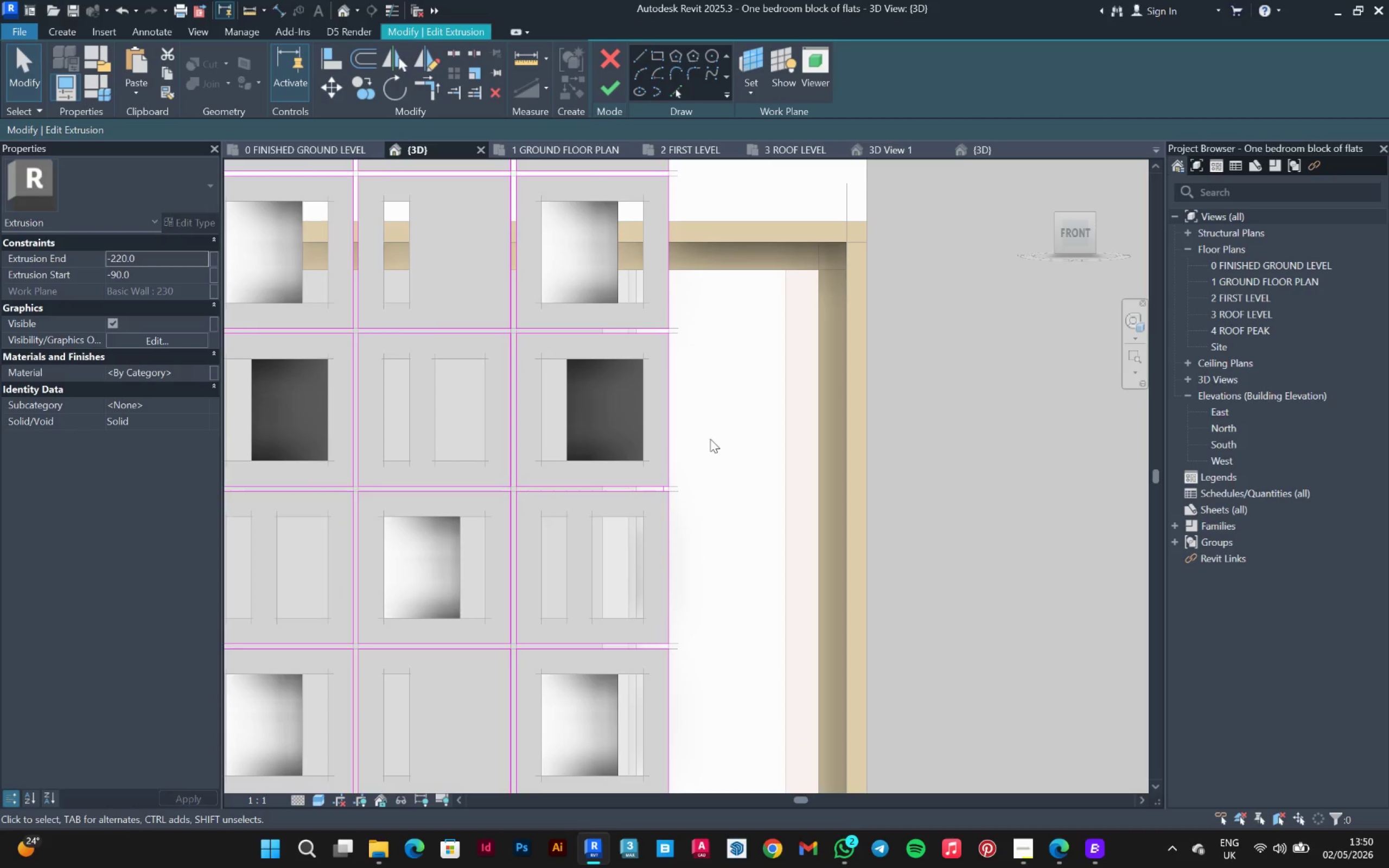 
scroll: coordinate [738, 431], scroll_direction: up, amount: 3.0
 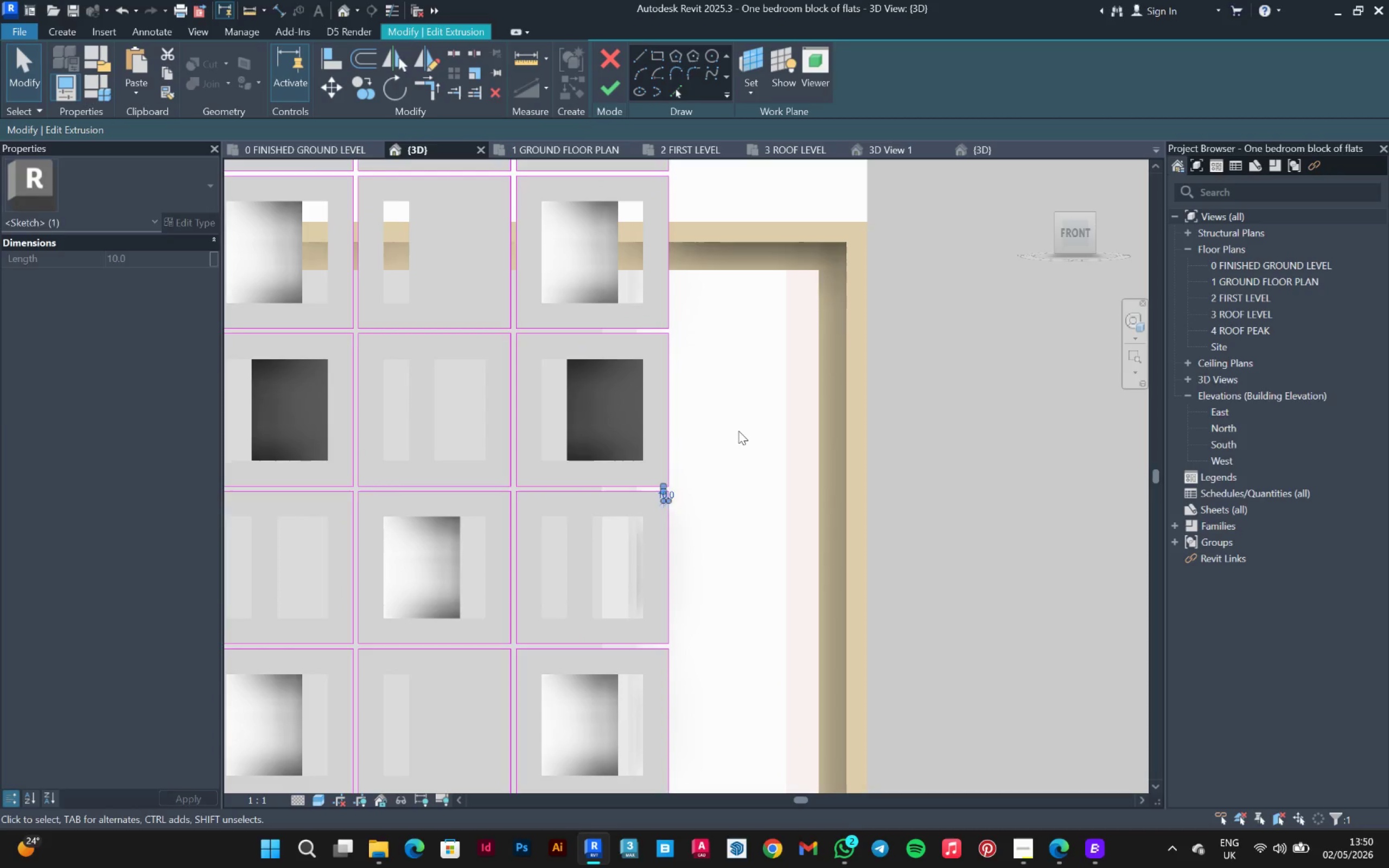 
scroll: coordinate [710, 439], scroll_direction: down, amount: 1.0
 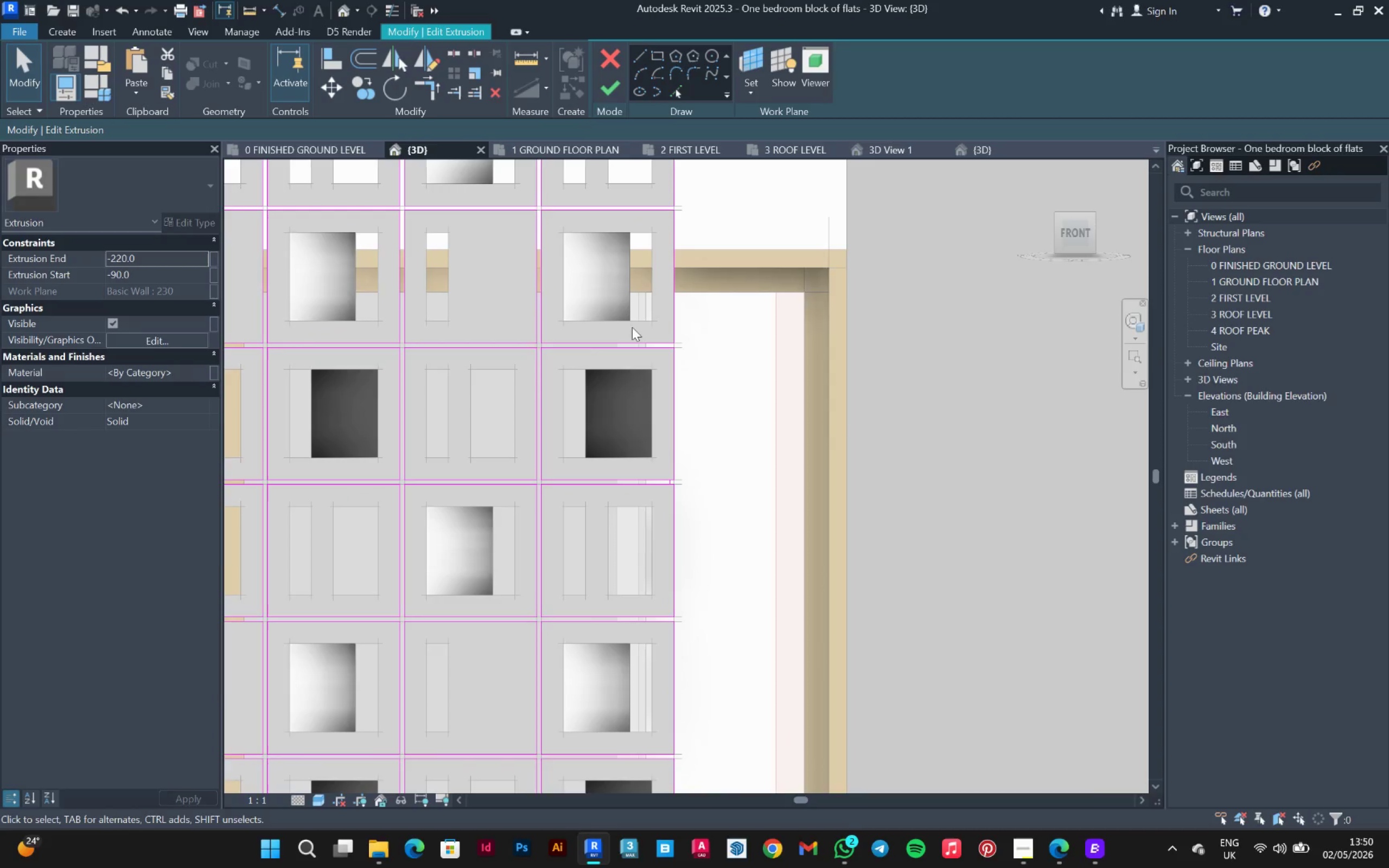 
left_click_drag(start_coordinate=[695, 318], to_coordinate=[642, 381])
 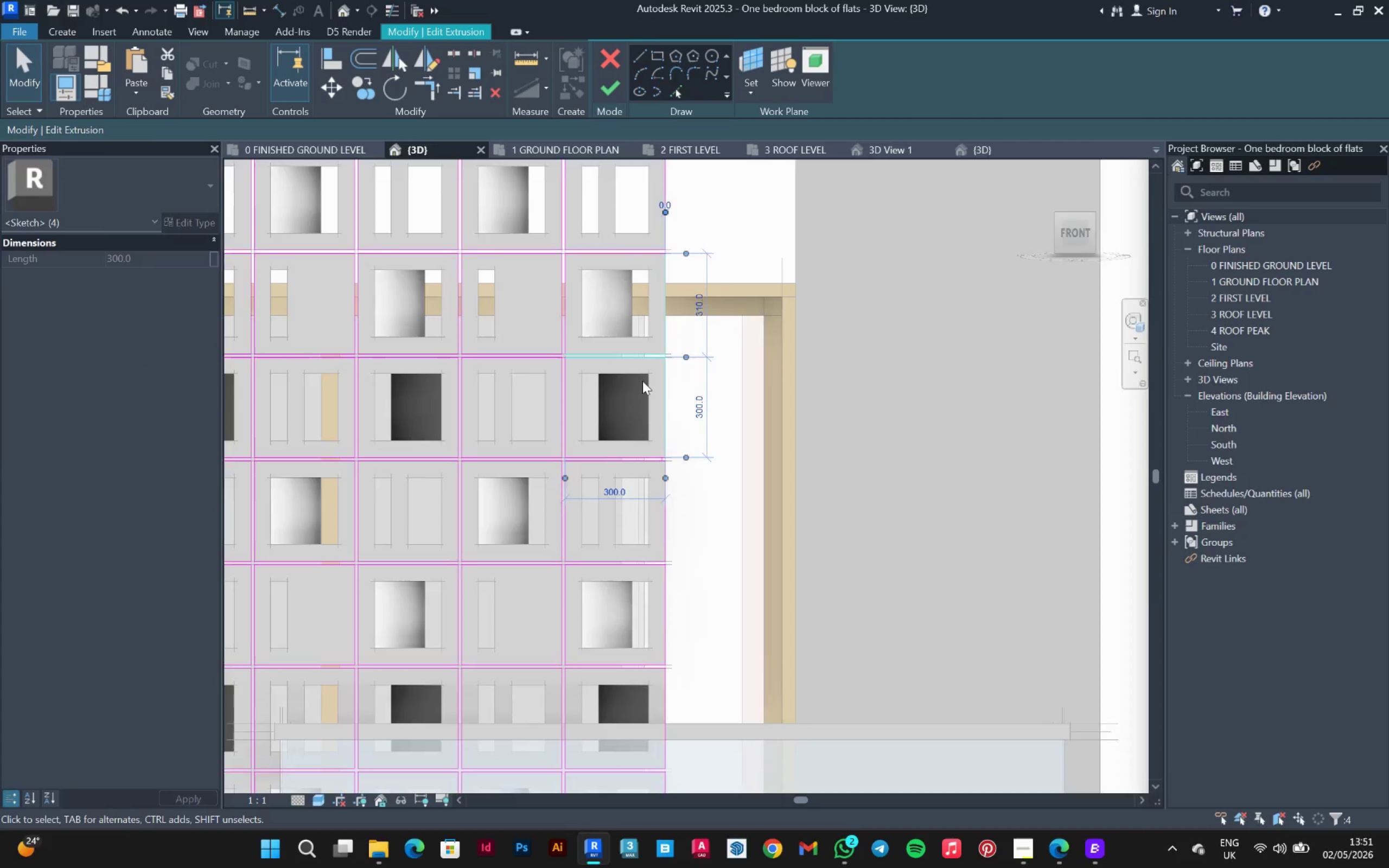 
scroll: coordinate [639, 387], scroll_direction: down, amount: 2.0
 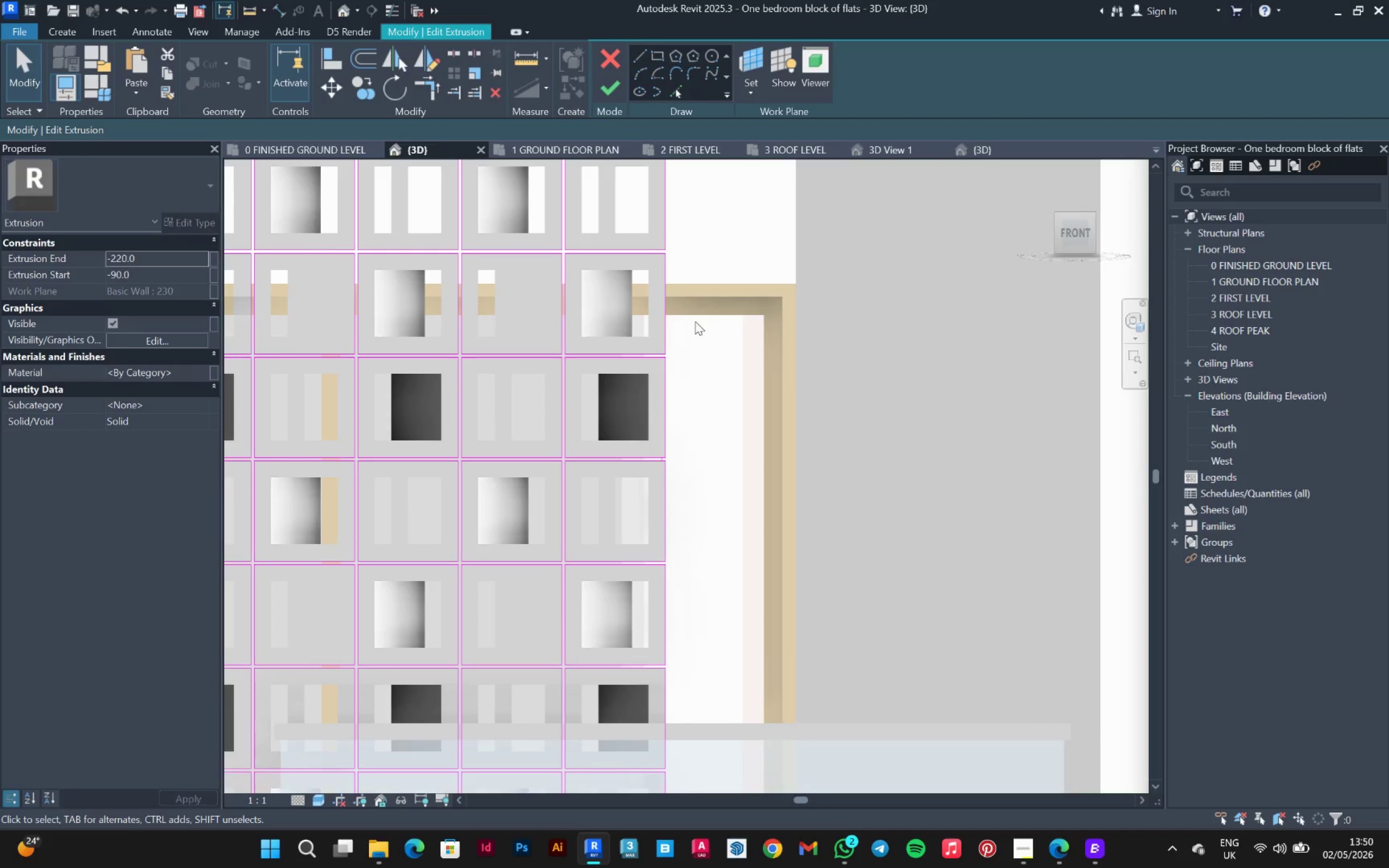 
key(Delete)
 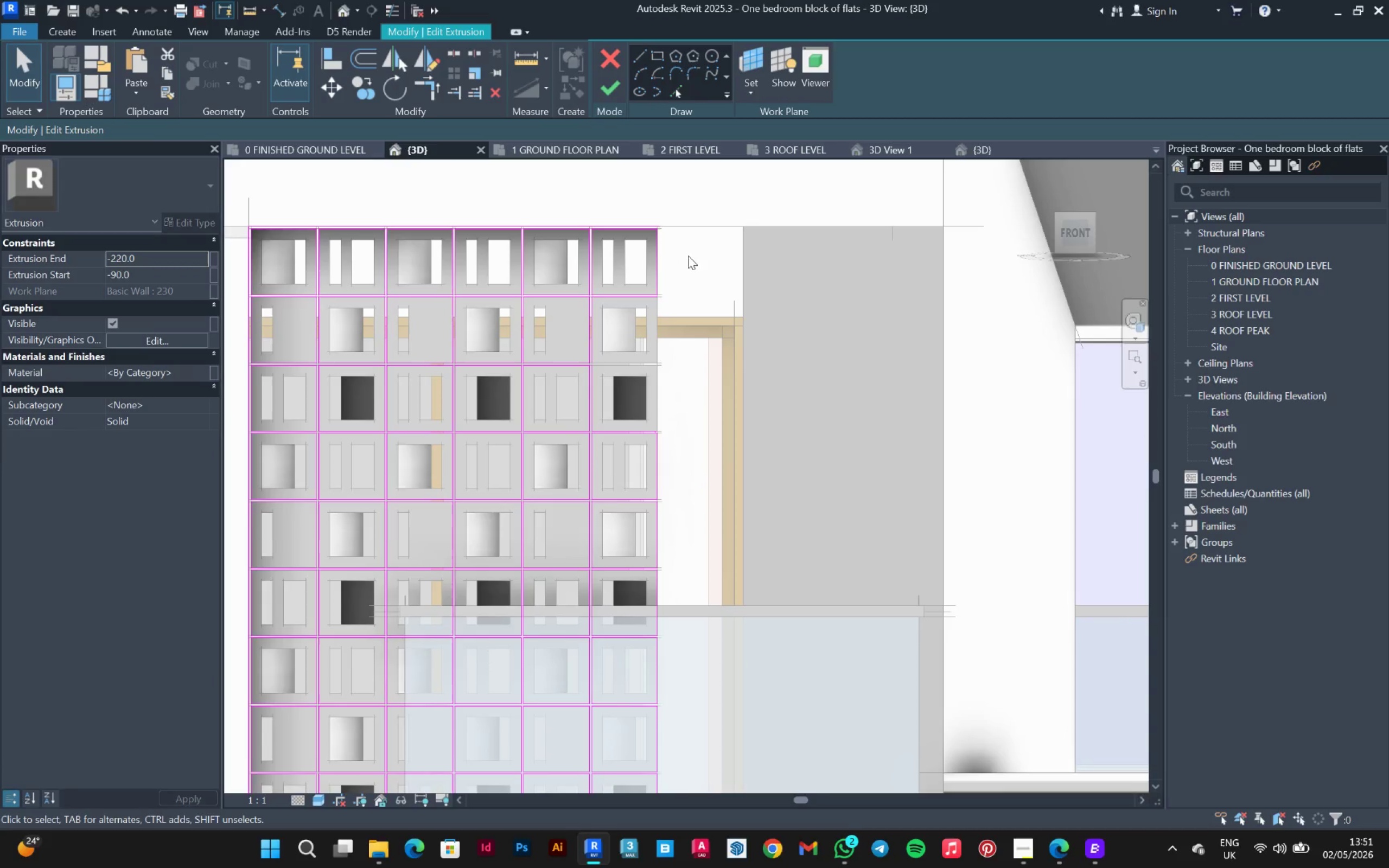 
scroll: coordinate [642, 381], scroll_direction: down, amount: 3.0
 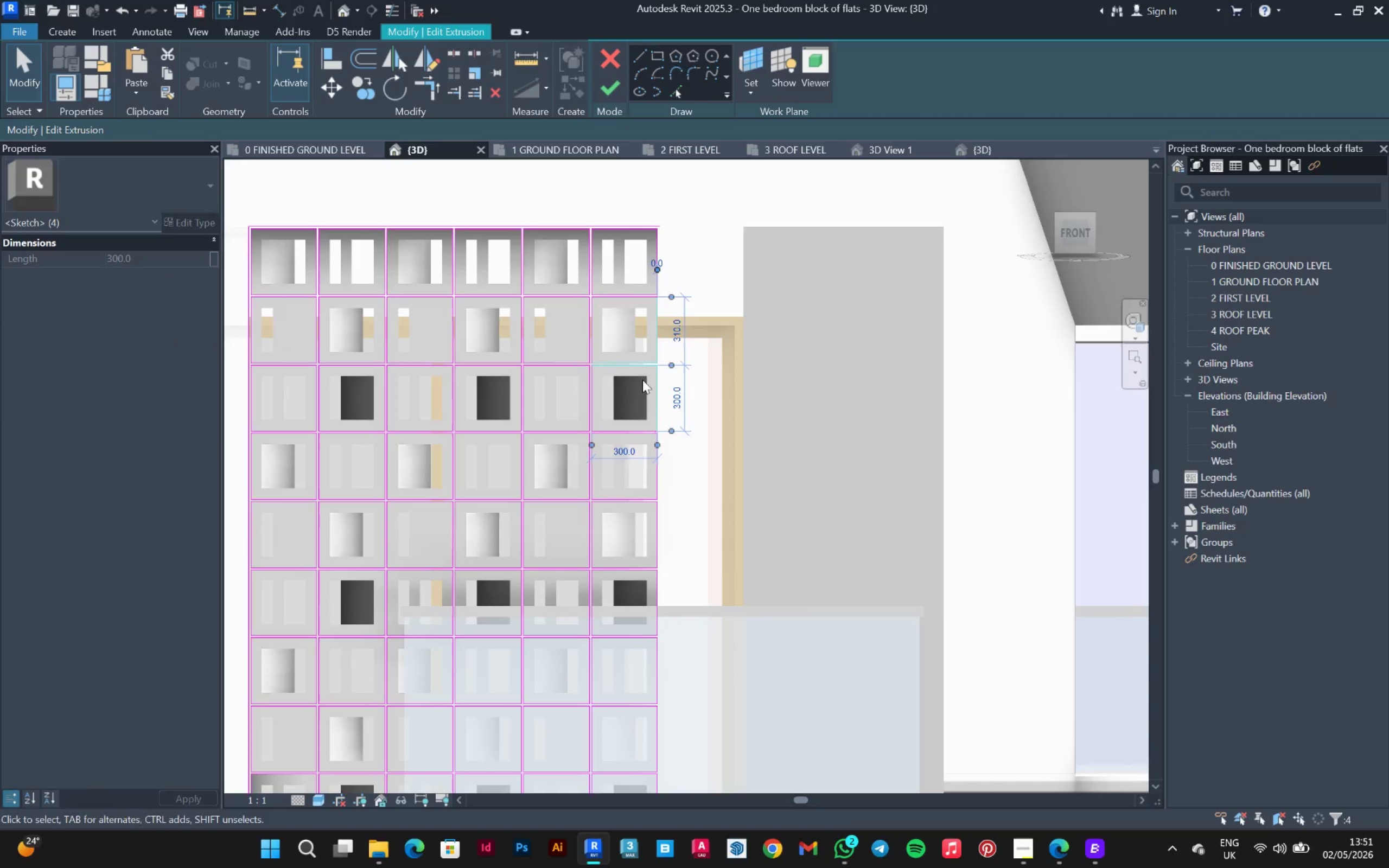 
left_click_drag(start_coordinate=[684, 263], to_coordinate=[638, 351])
 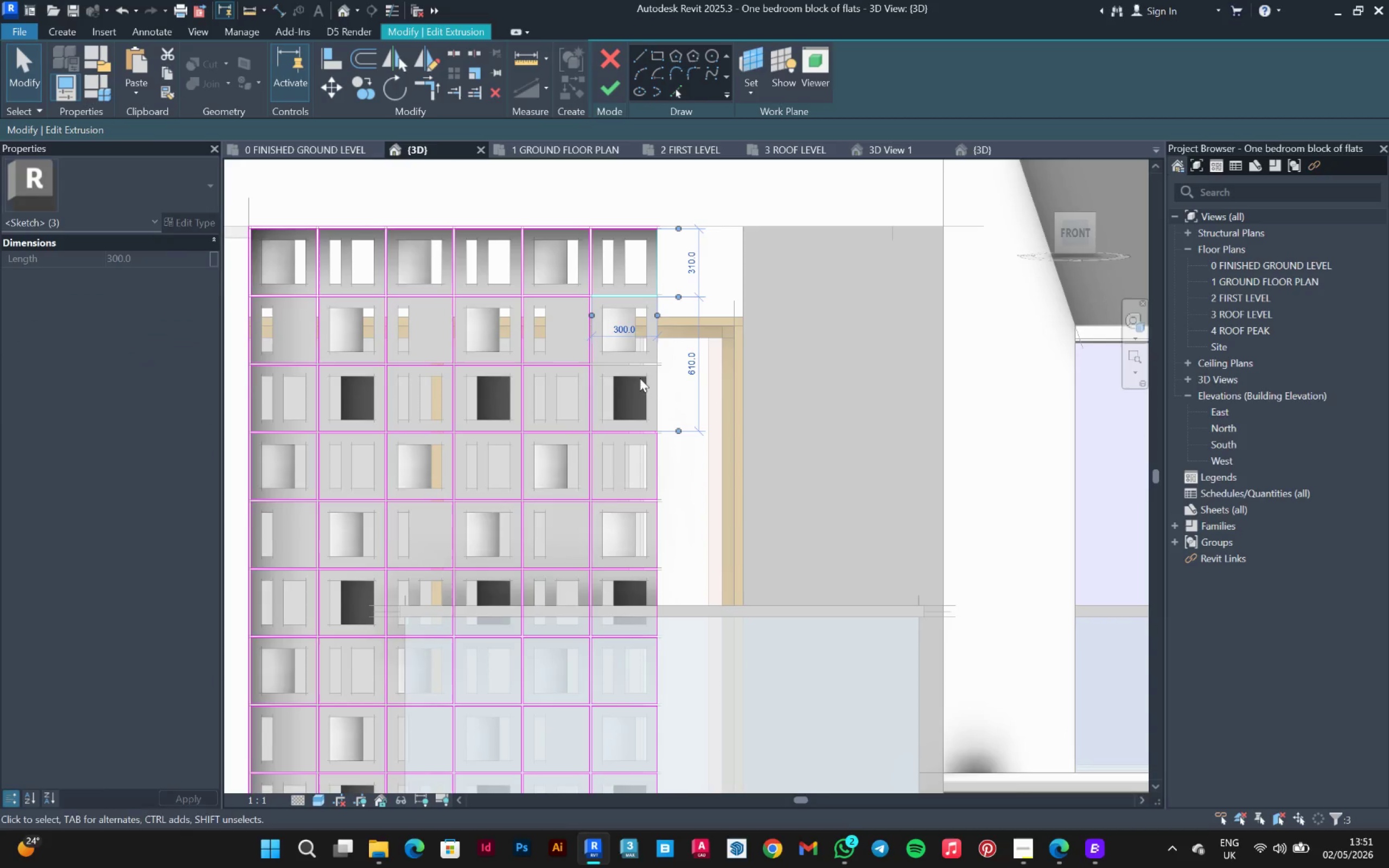 
key(Delete)
 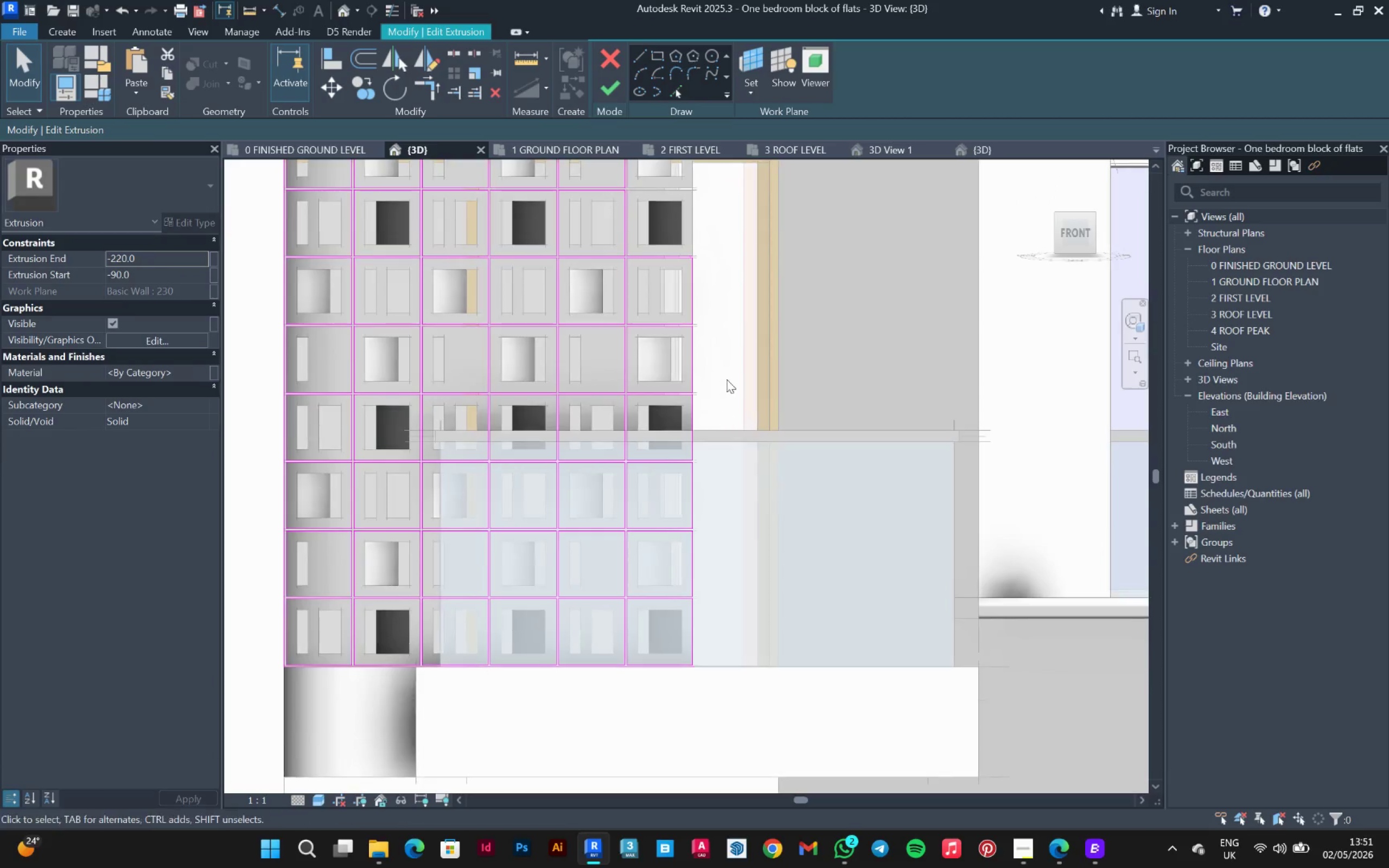 
left_click_drag(start_coordinate=[709, 306], to_coordinate=[671, 627])
 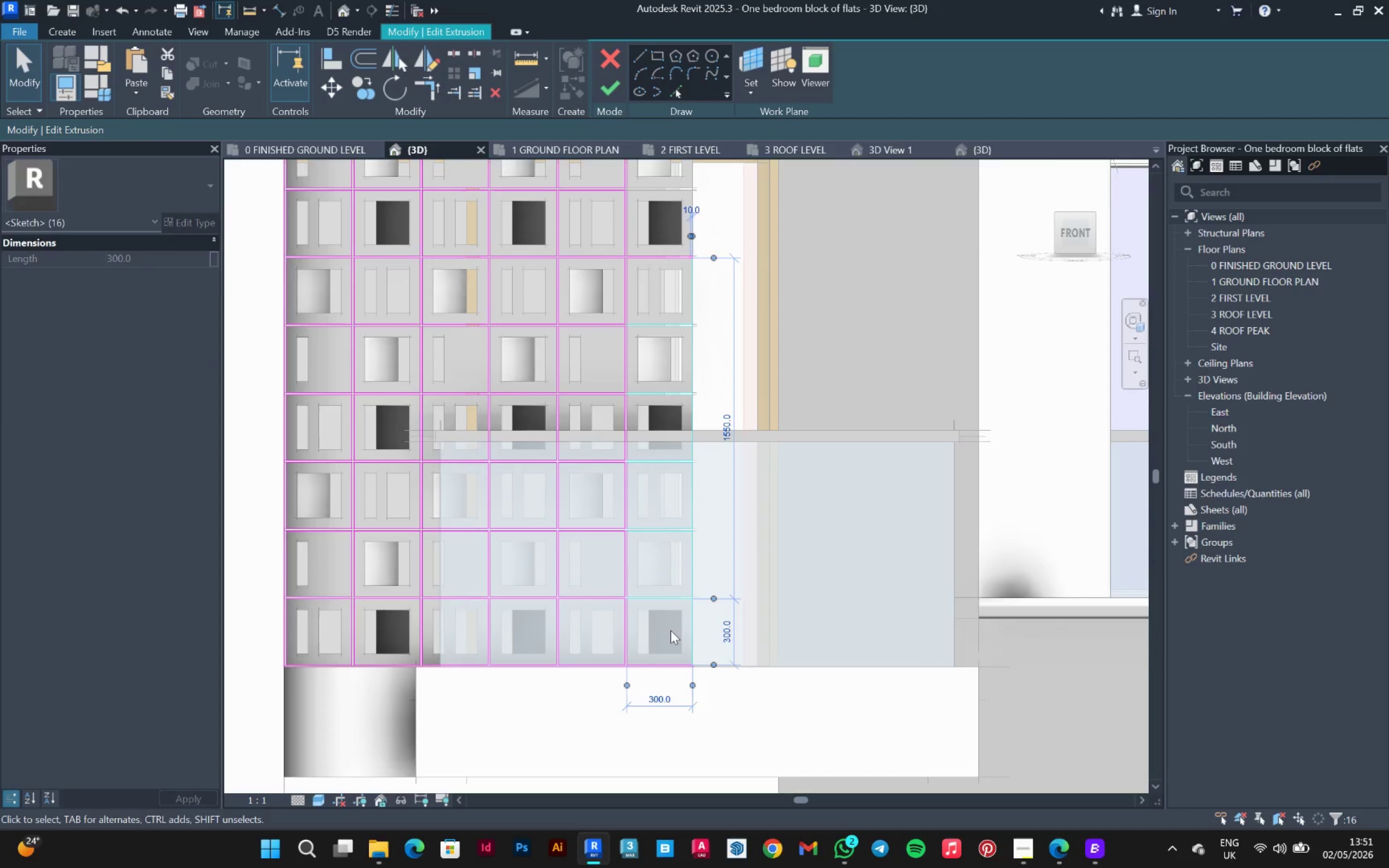 
key(Delete)
 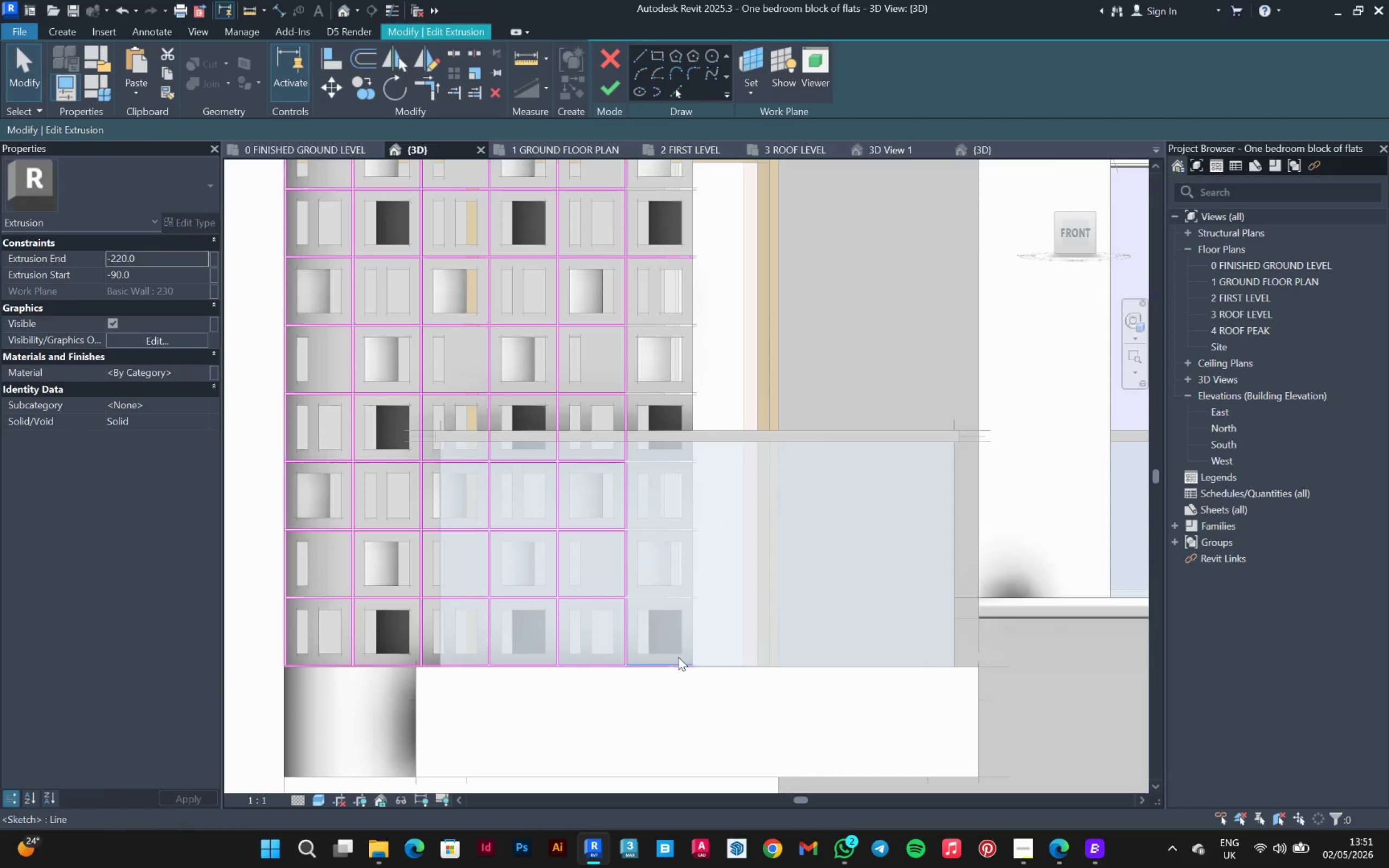 
left_click([678, 659])
 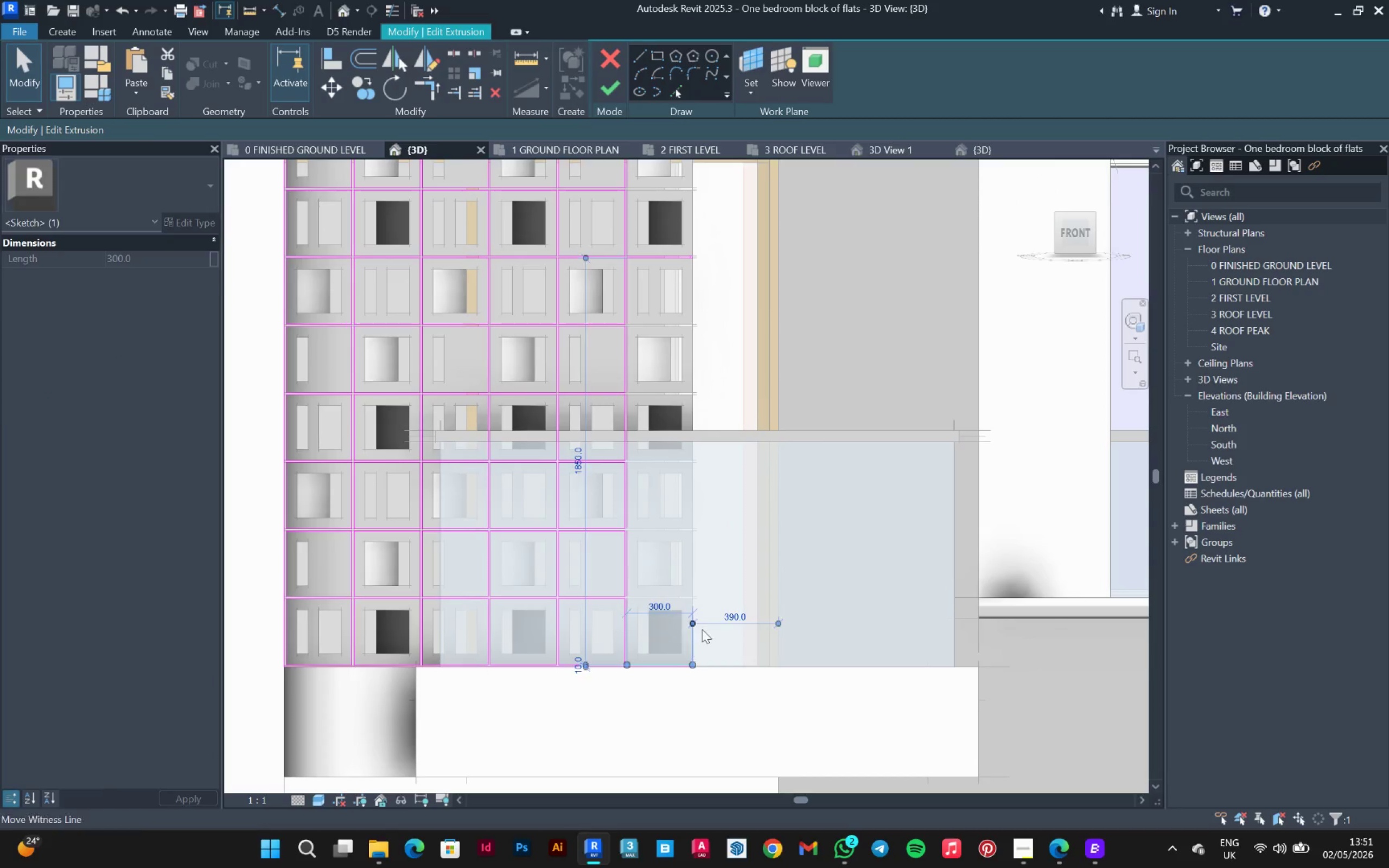 
key(Delete)
 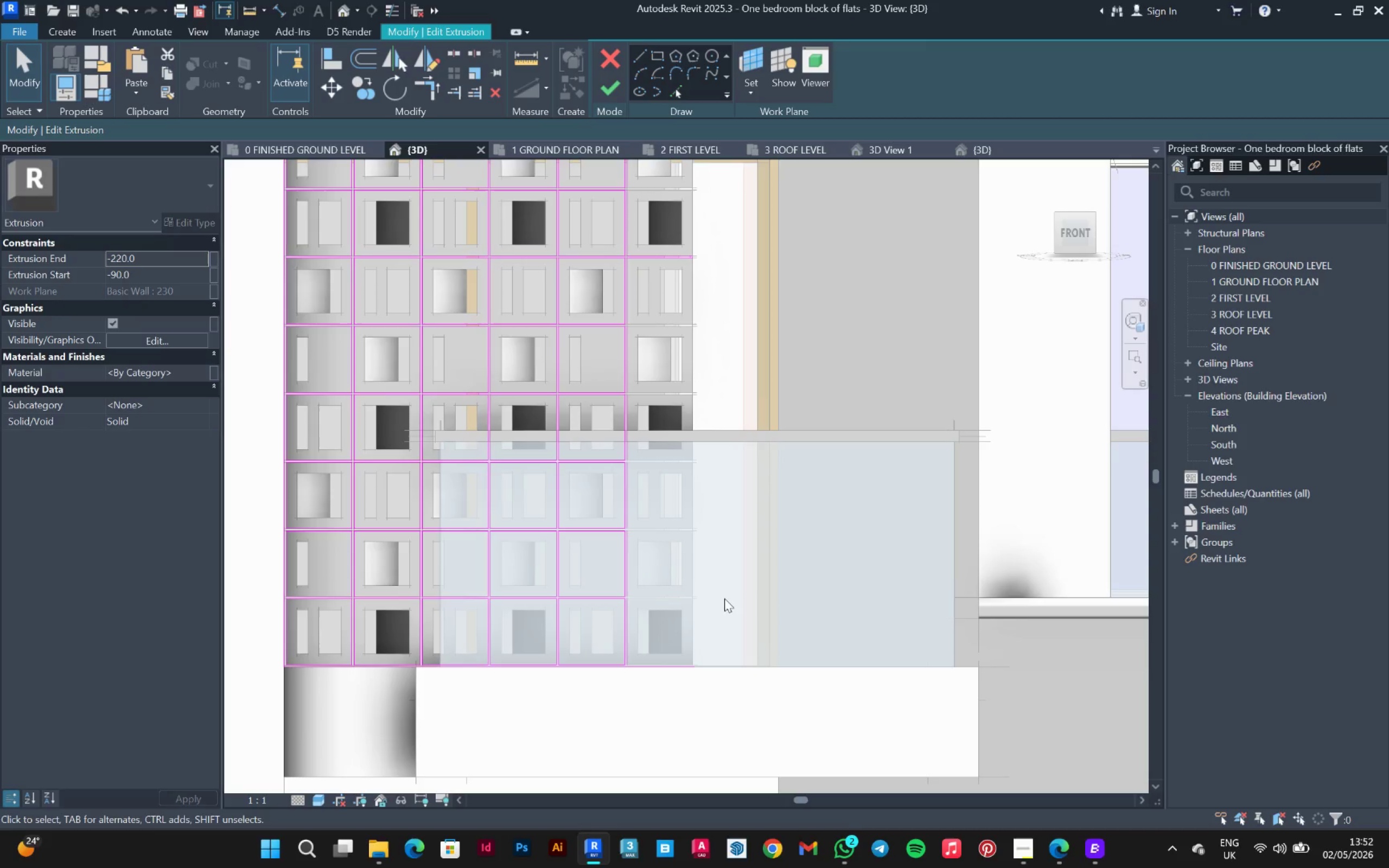 
wait(66.83)
 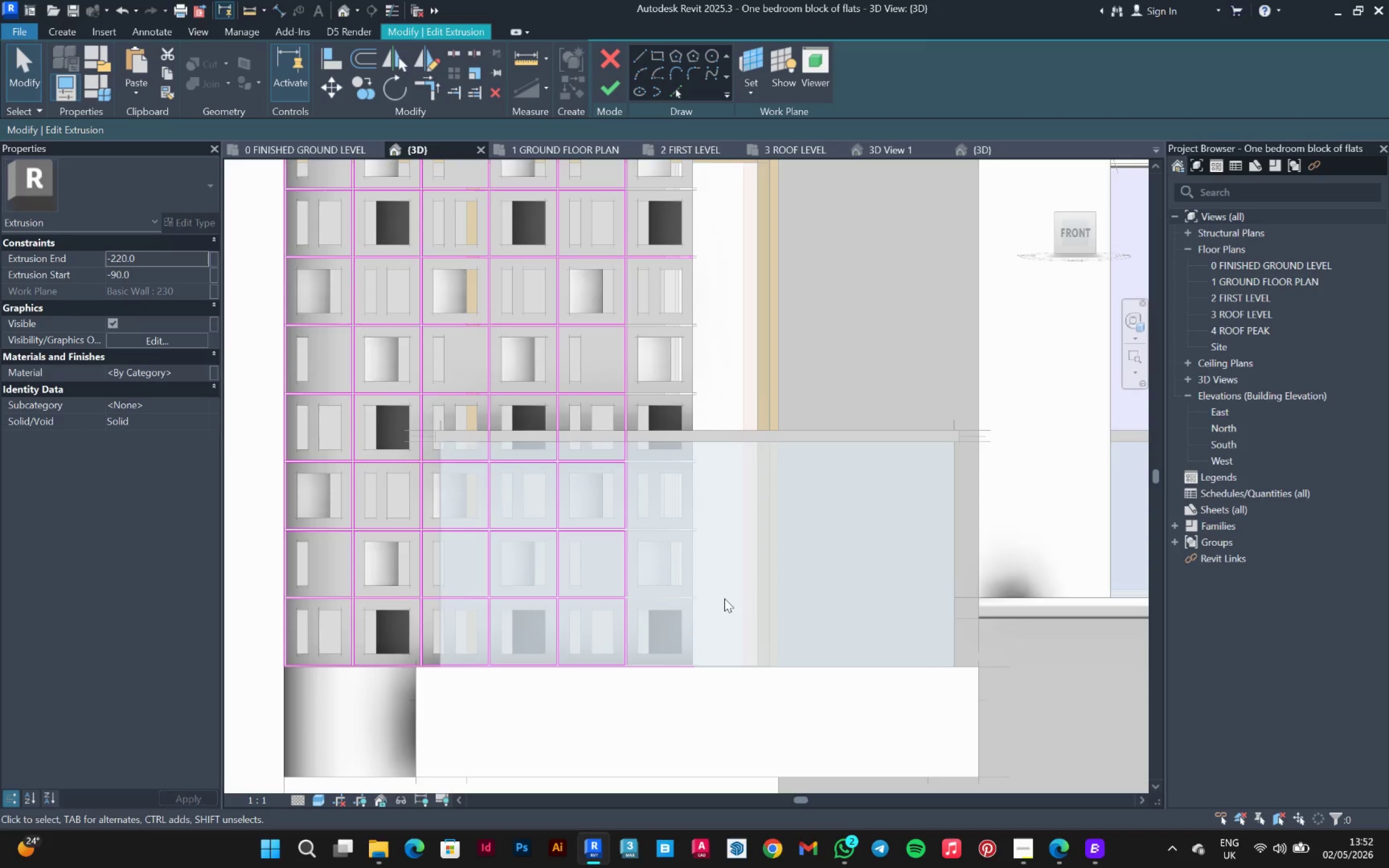 
scroll: coordinate [718, 231], scroll_direction: up, amount: 10.0
 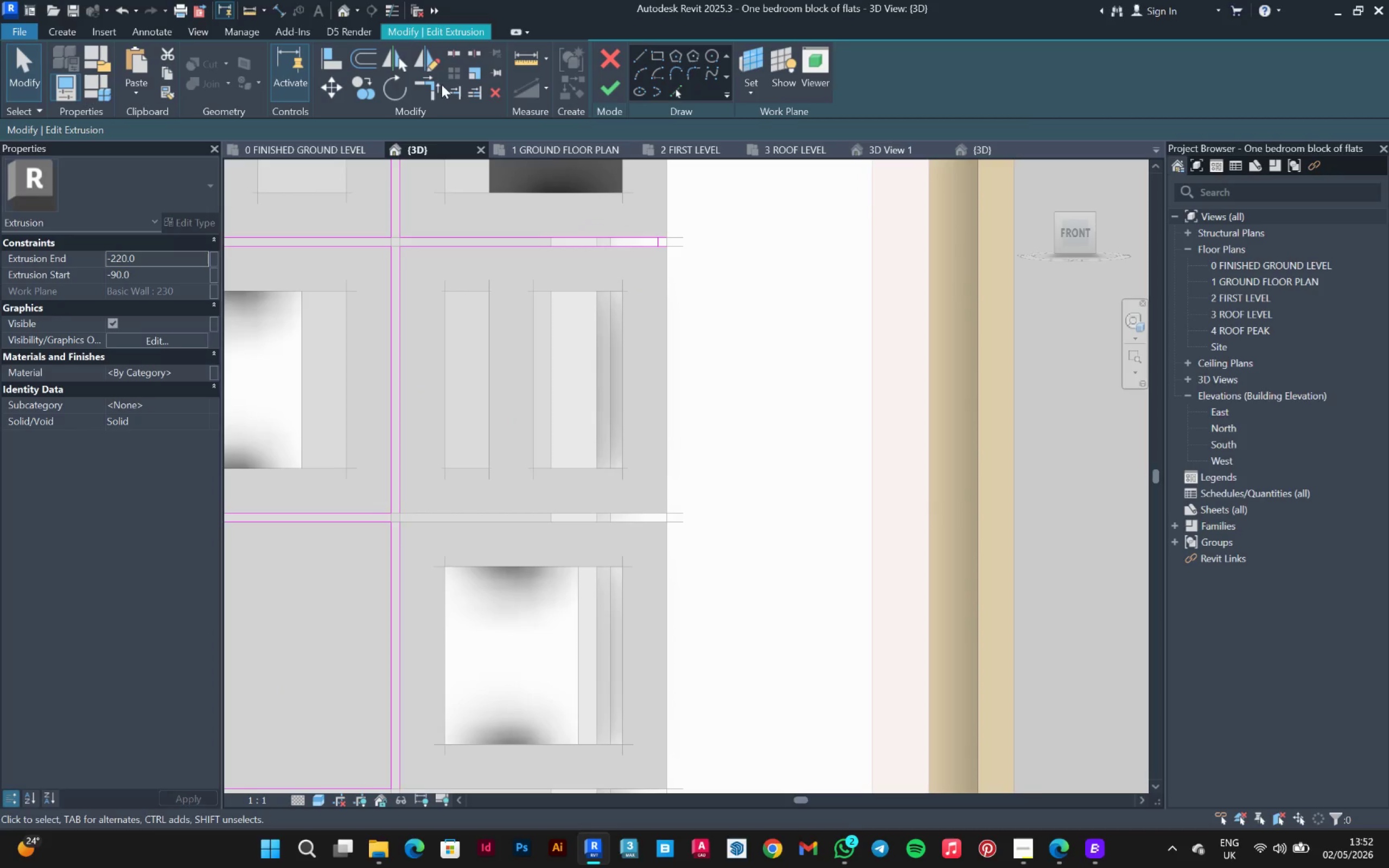 
left_click([434, 84])
 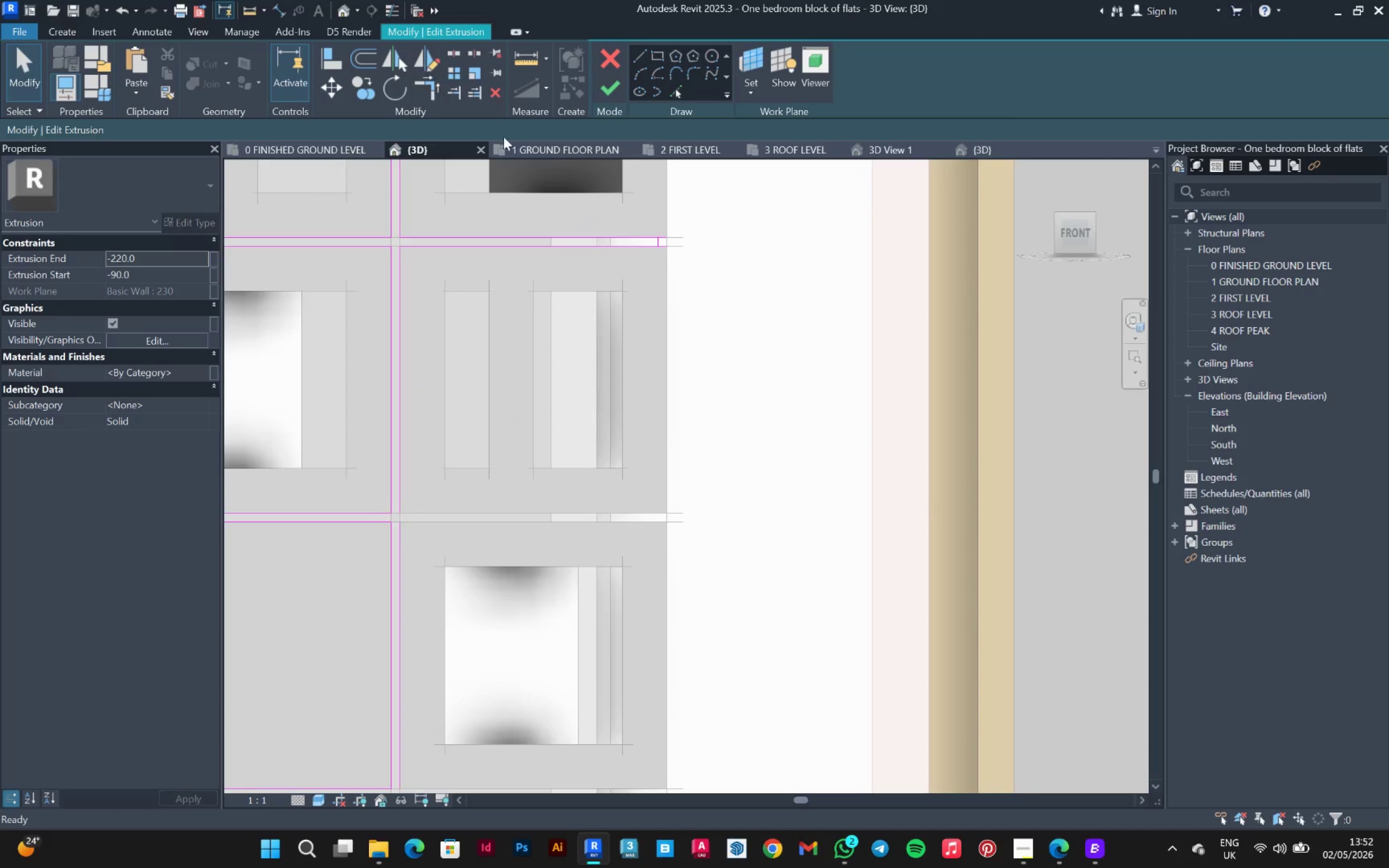 
scroll: coordinate [657, 235], scroll_direction: up, amount: 6.0
 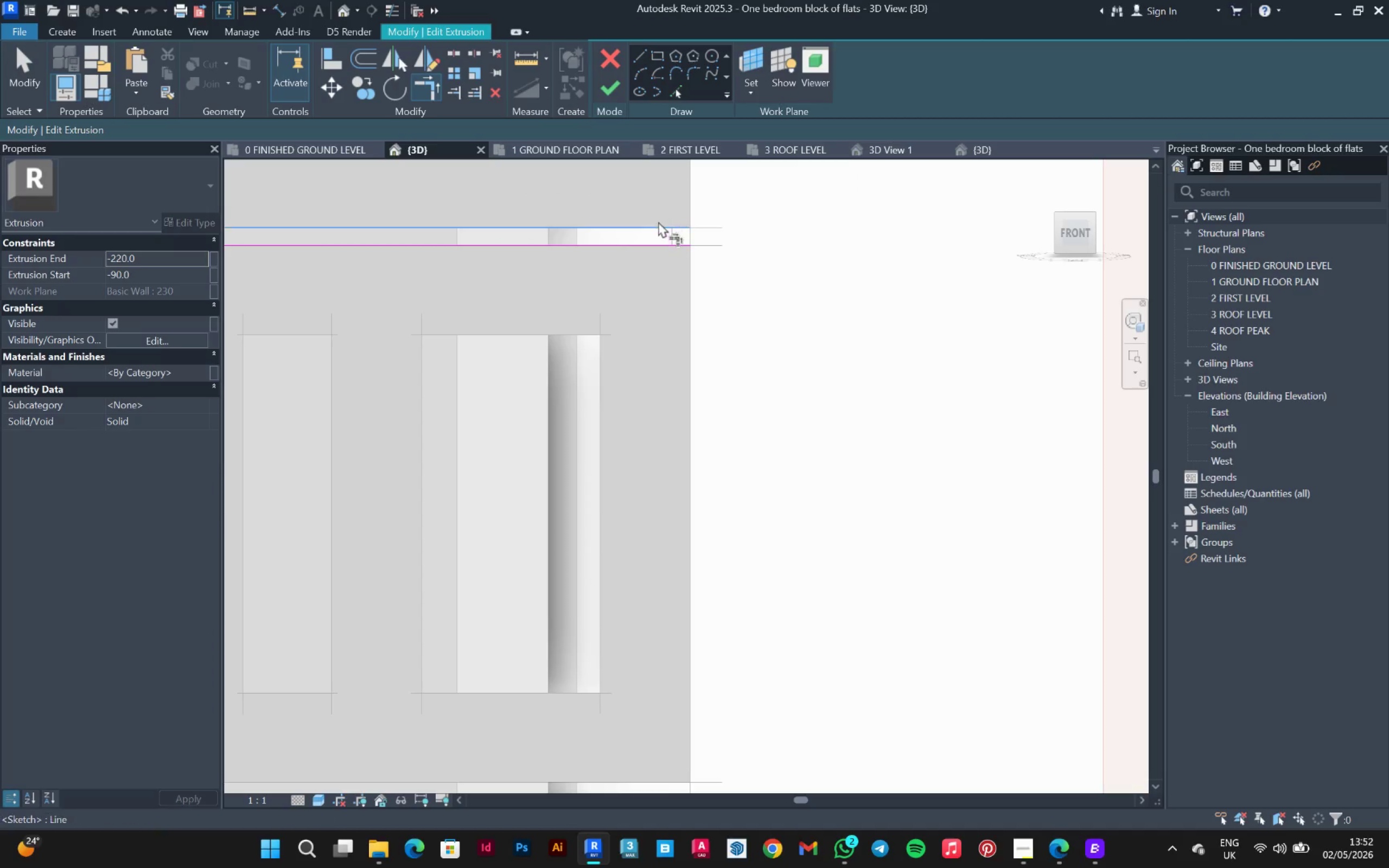 
left_click([658, 221])
 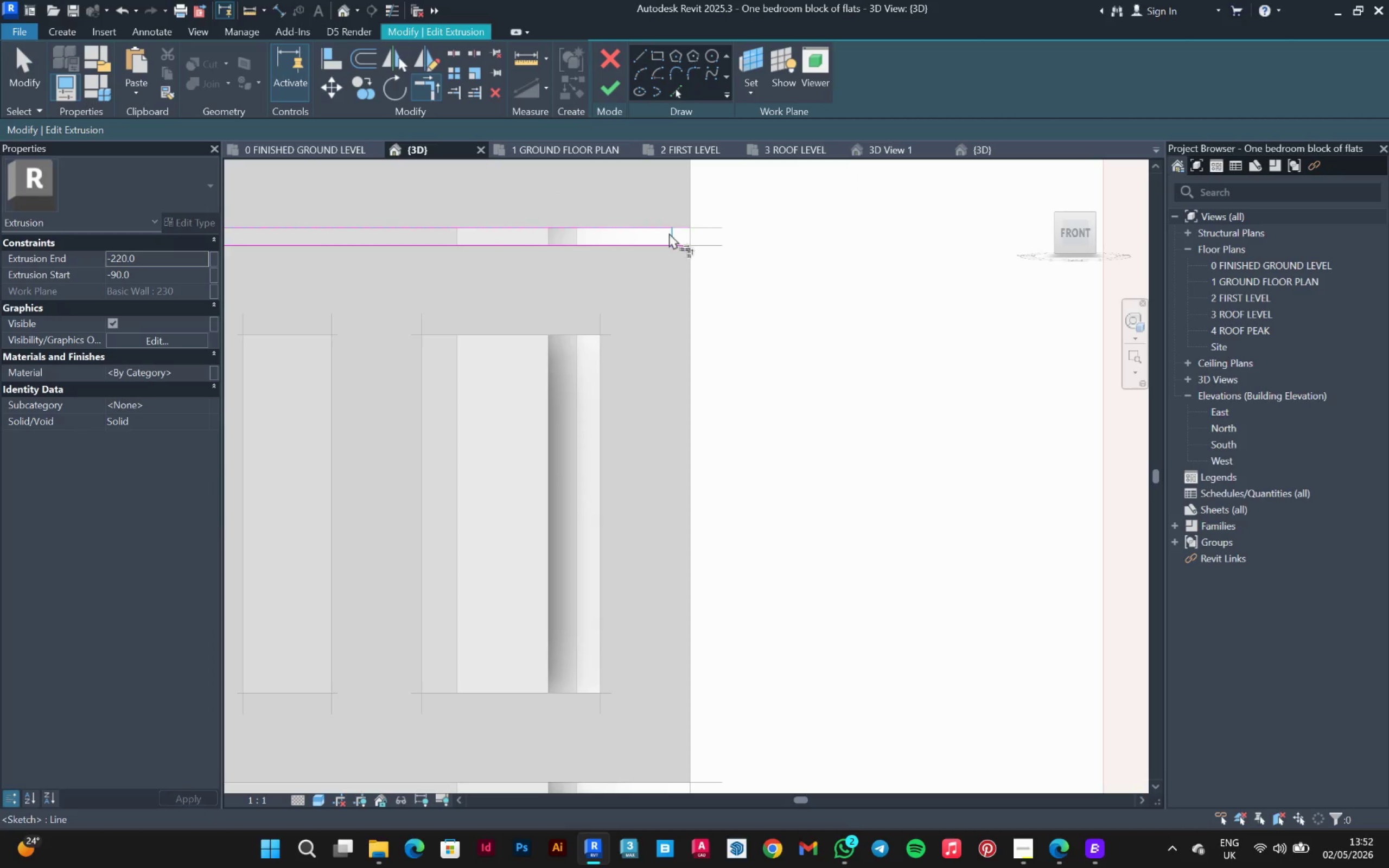 
left_click([671, 234])
 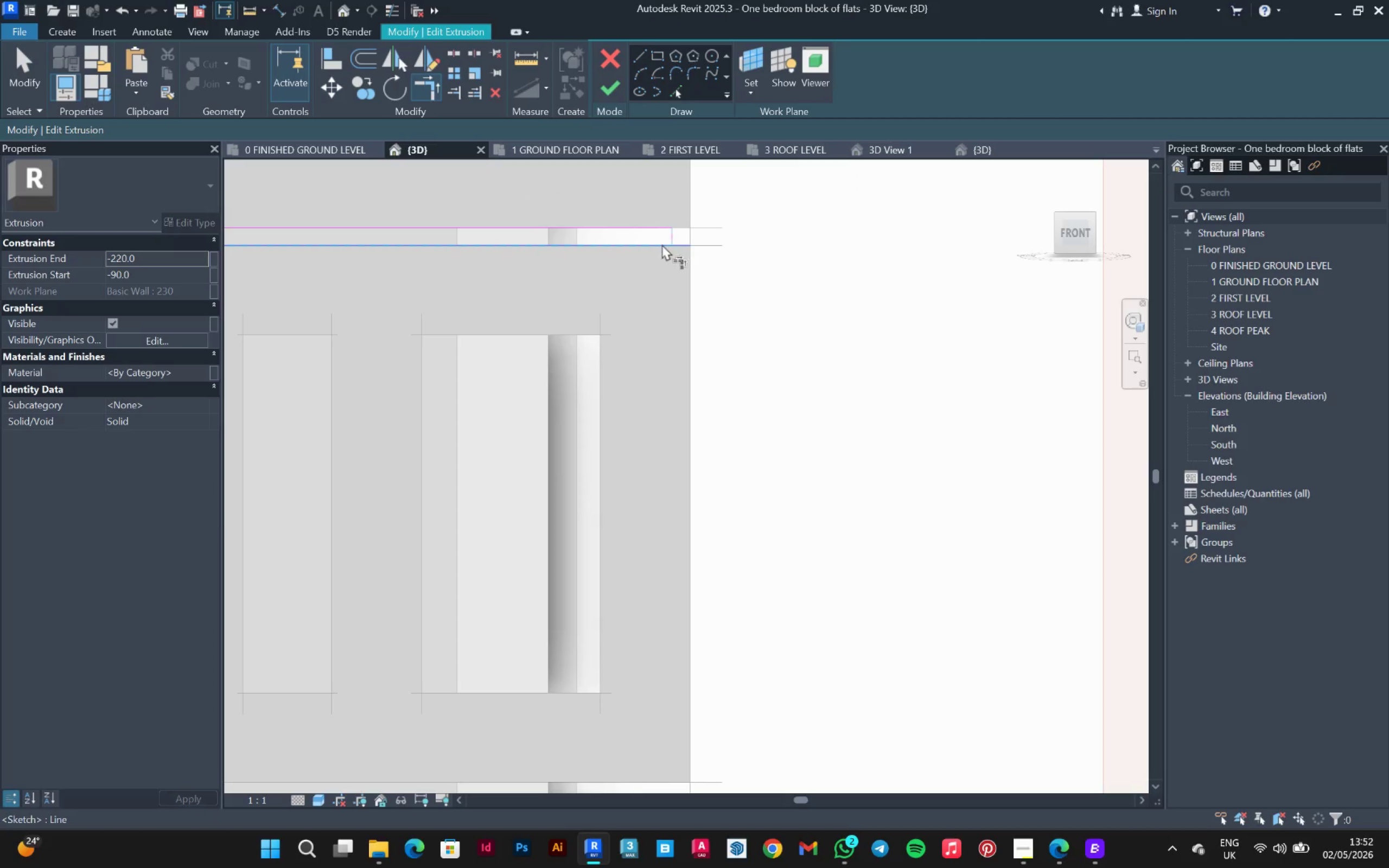 
left_click([662, 244])
 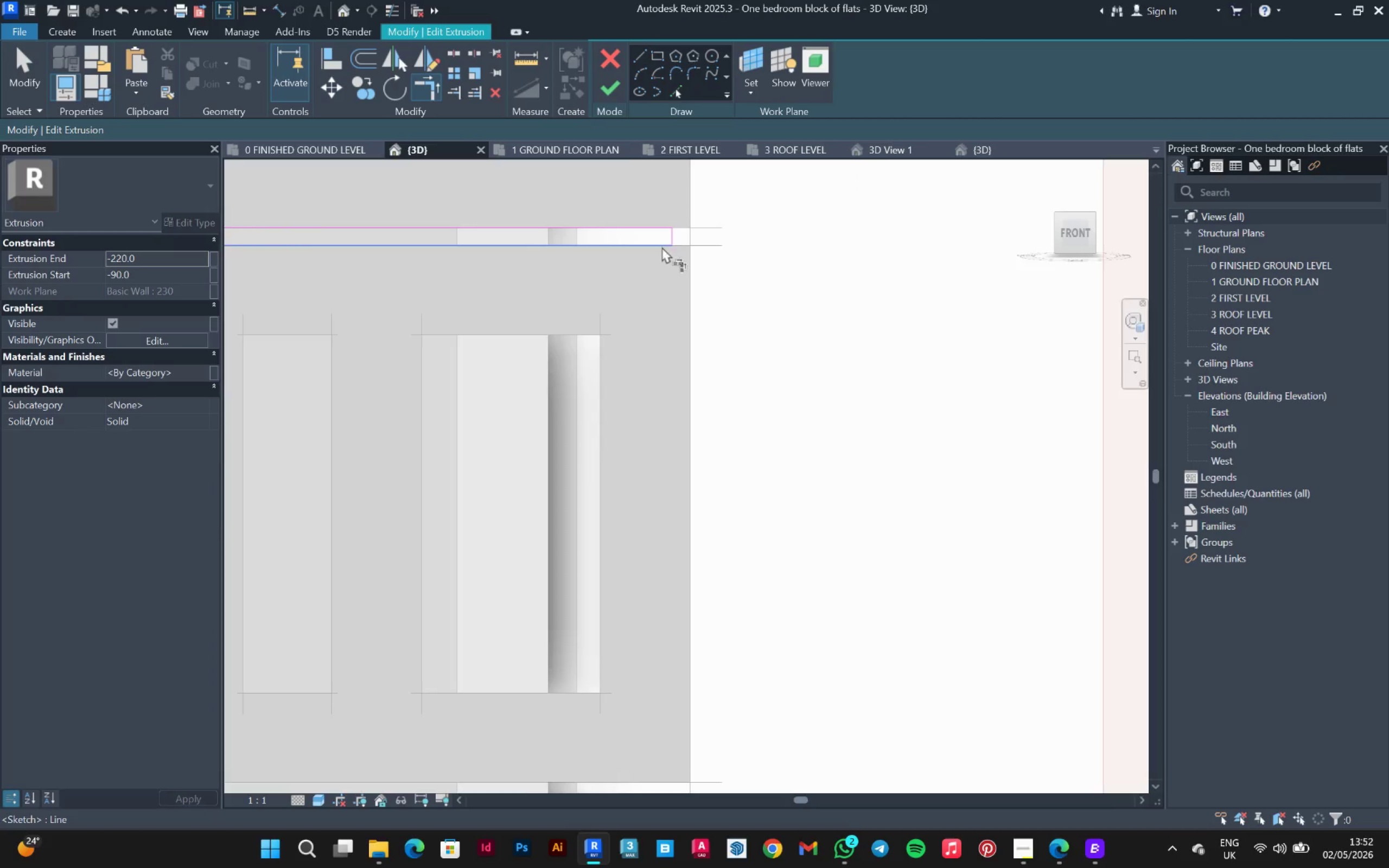 
key(Escape)
 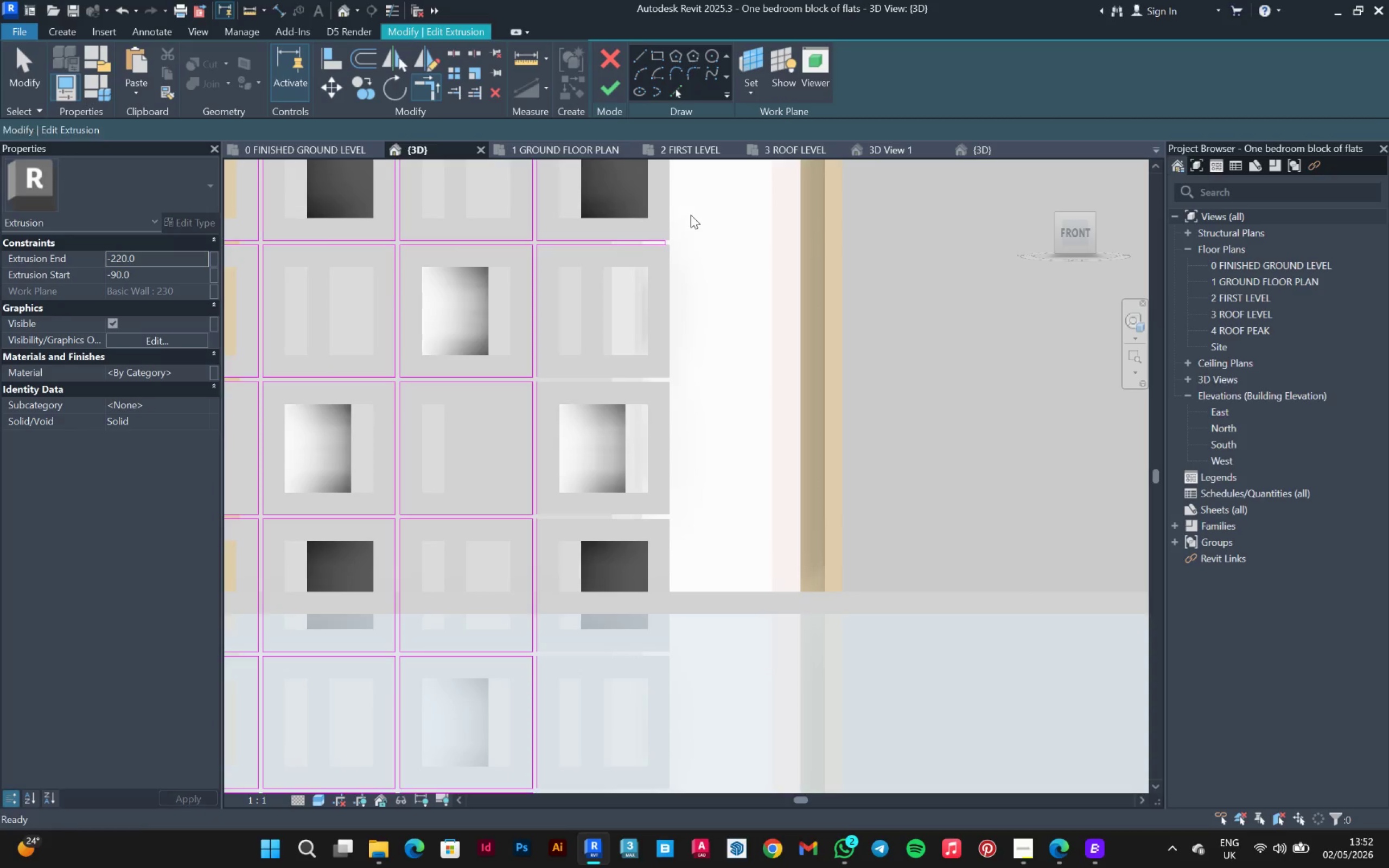 
key(Escape)
 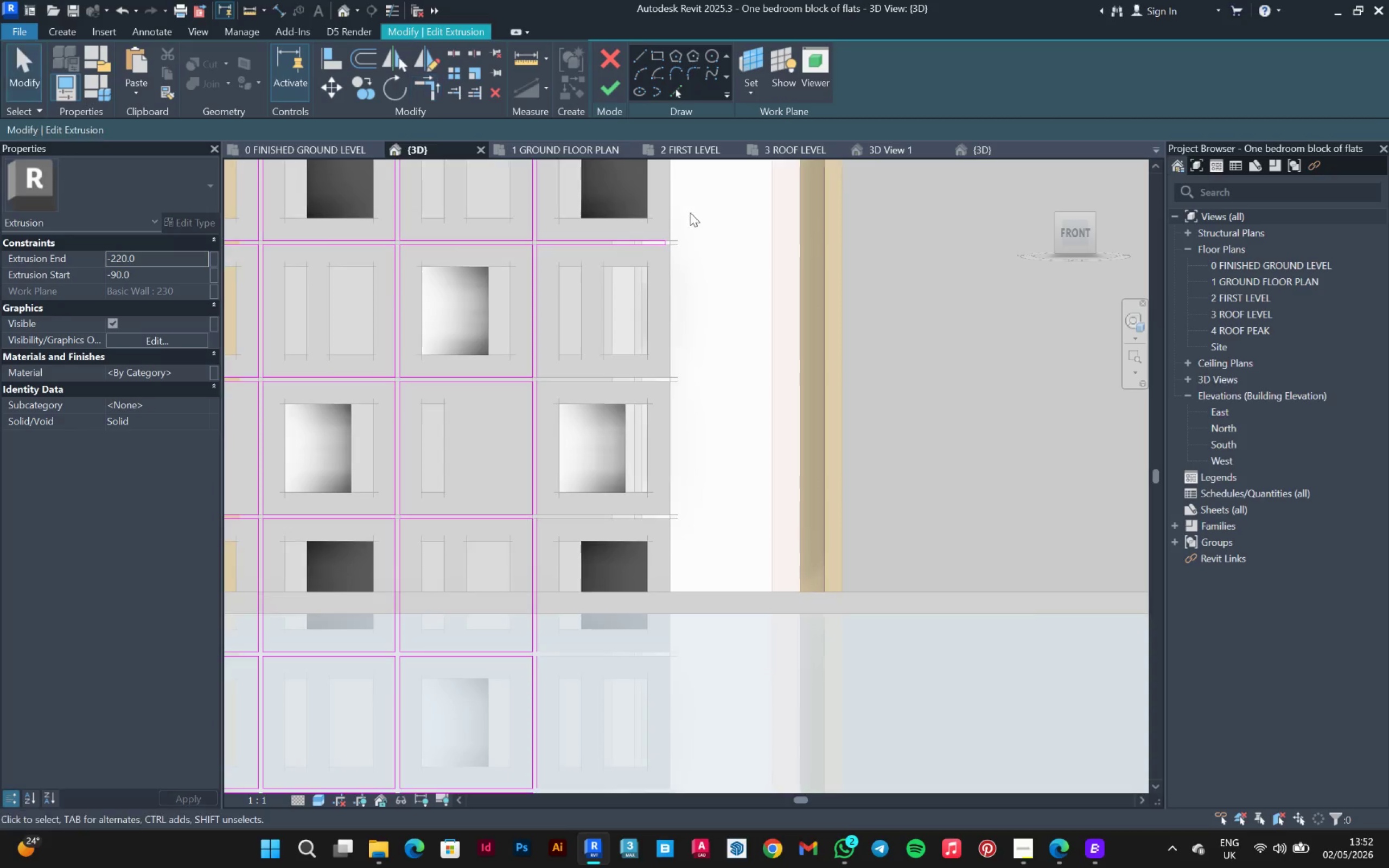 
scroll: coordinate [665, 241], scroll_direction: down, amount: 10.0
 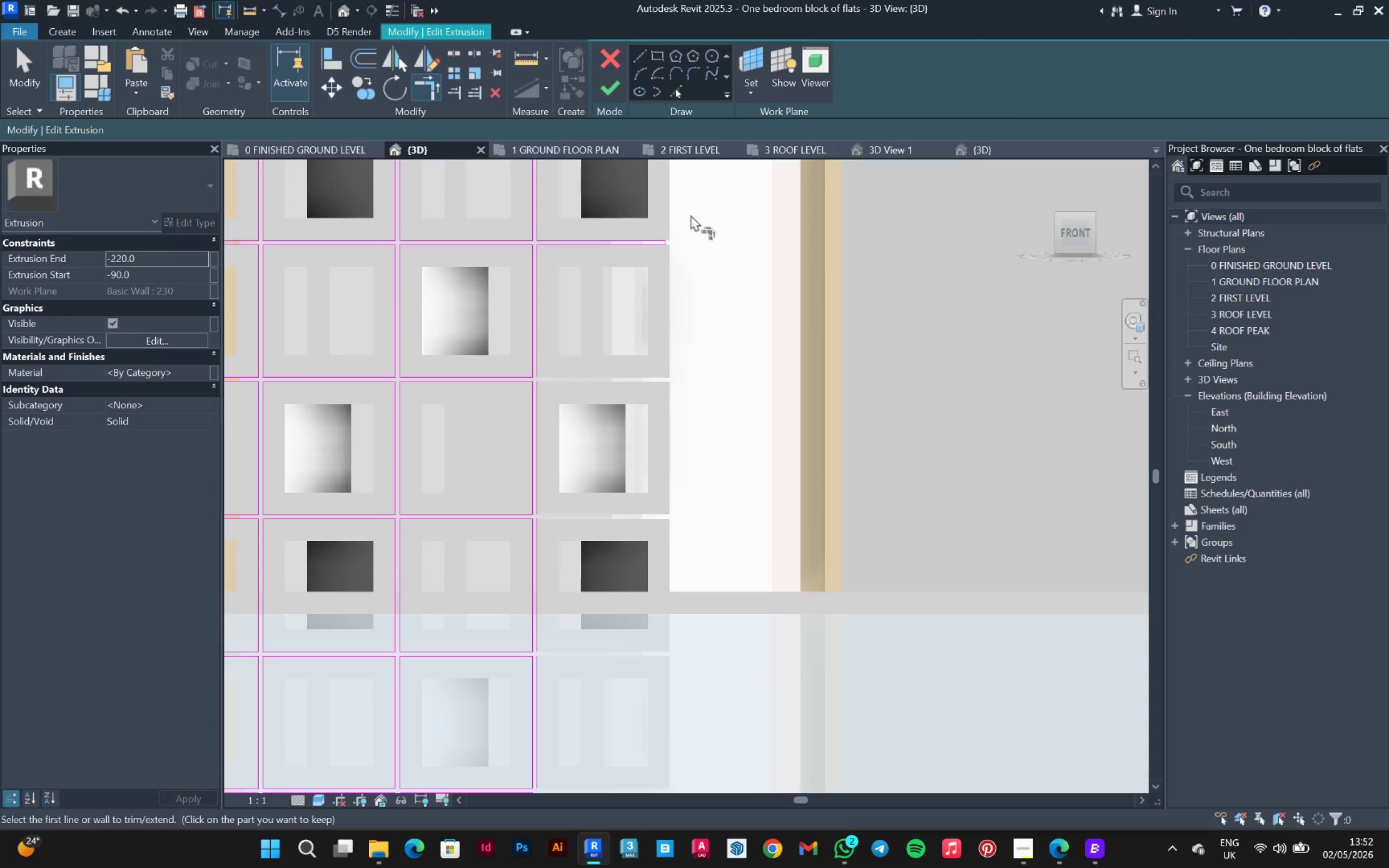 
left_click_drag(start_coordinate=[690, 213], to_coordinate=[583, 312])
 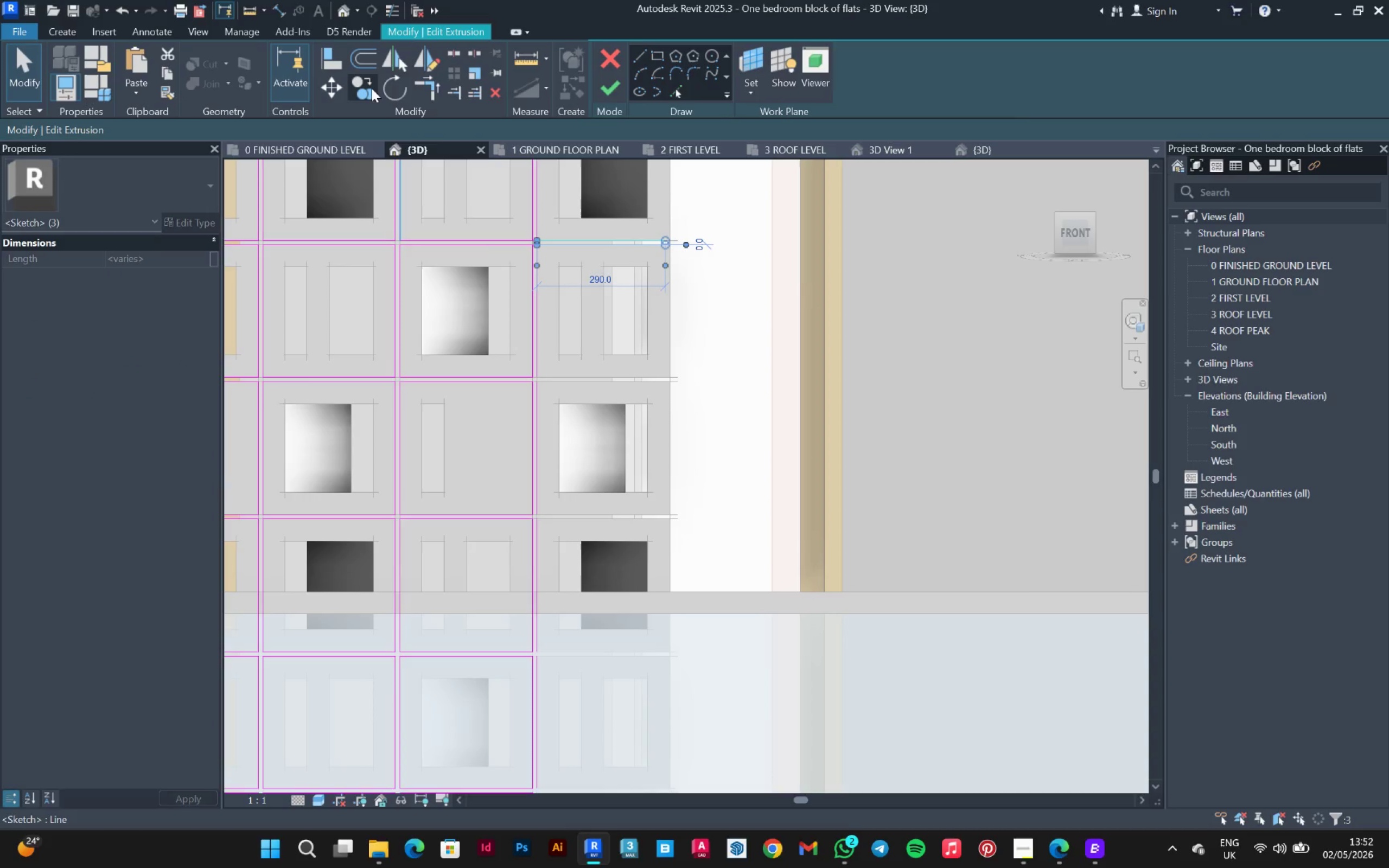 
left_click([372, 88])
 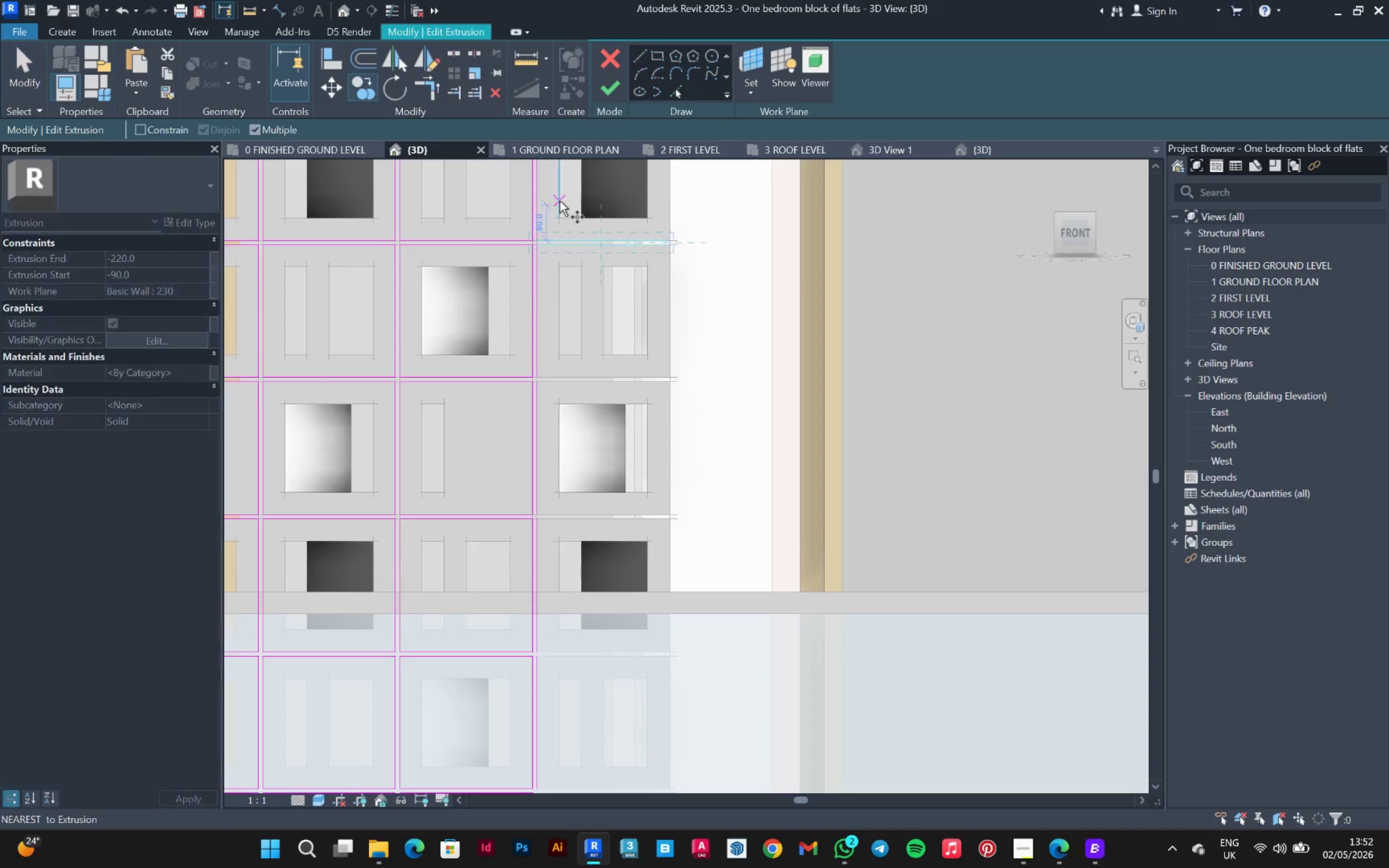 
scroll: coordinate [559, 208], scroll_direction: up, amount: 4.0
 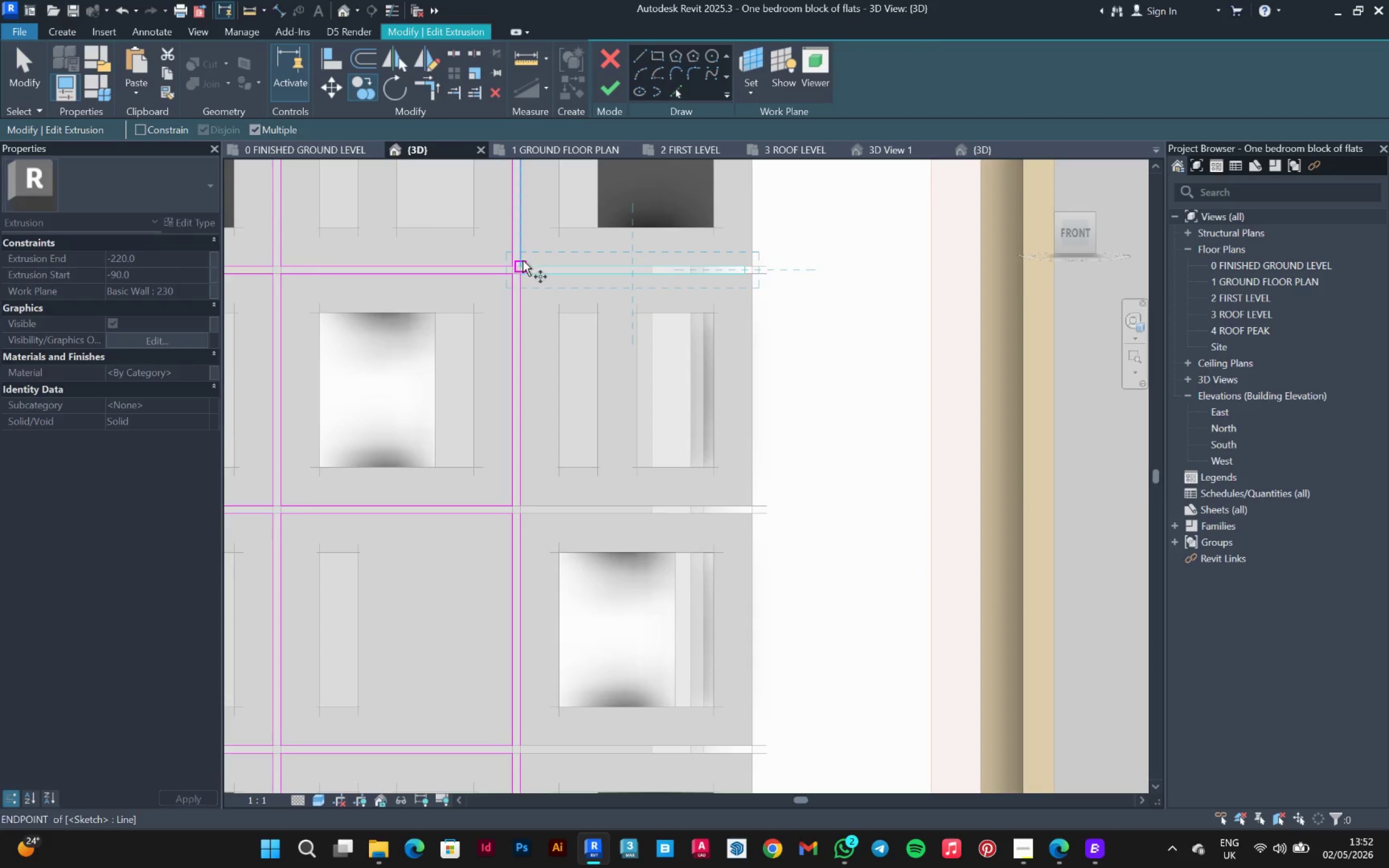 
left_click([523, 260])
 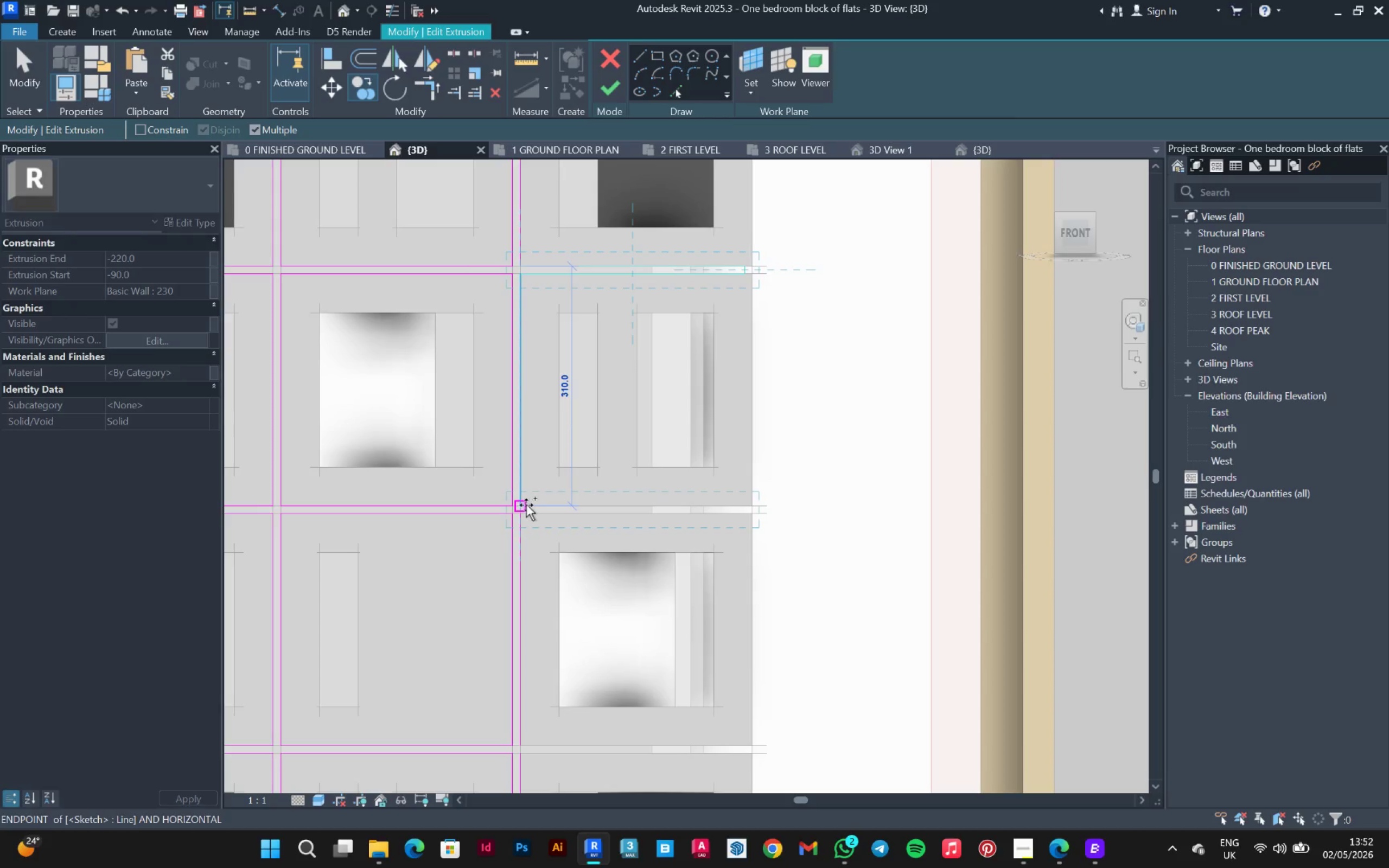 
left_click([526, 505])
 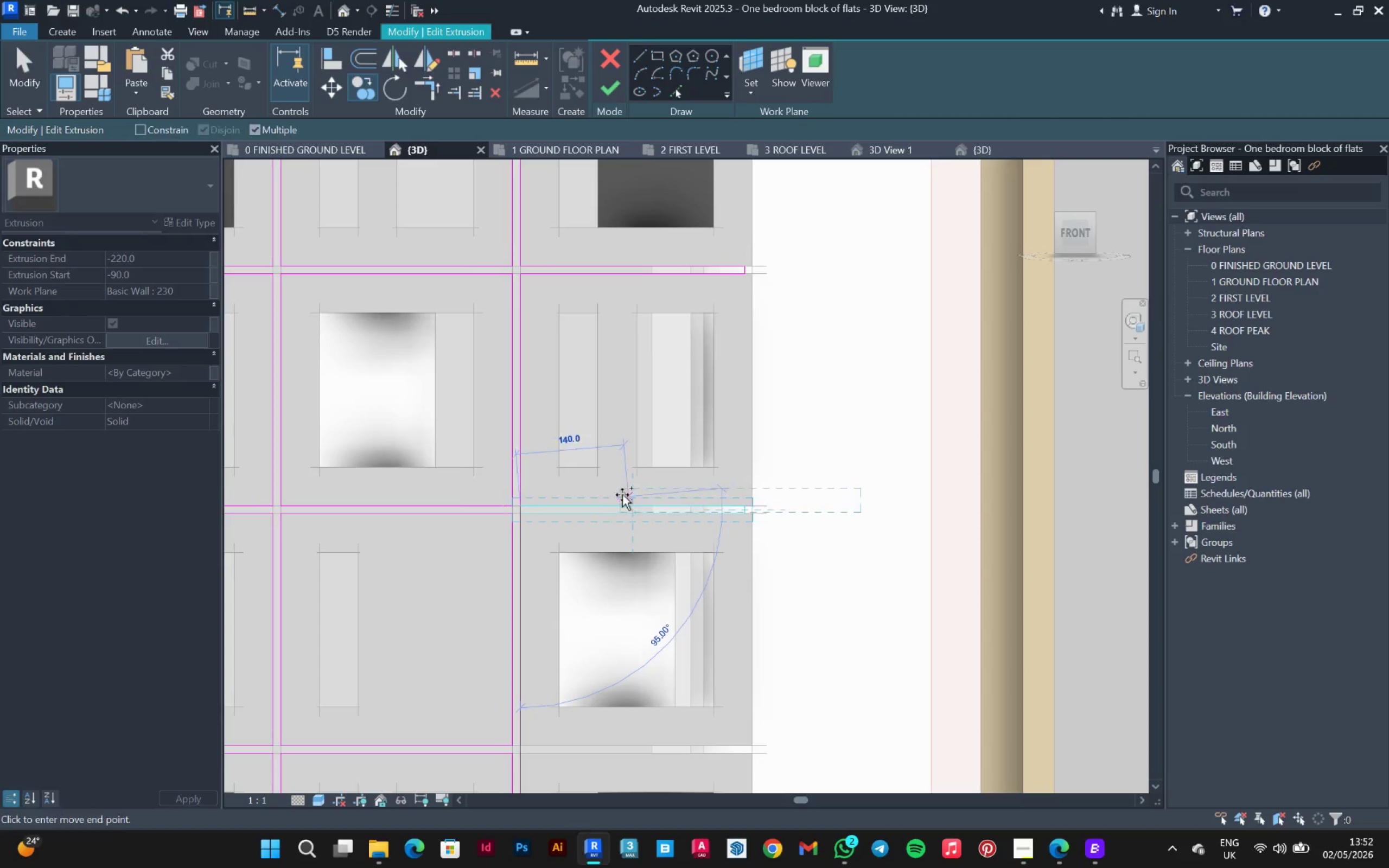 
scroll: coordinate [633, 501], scroll_direction: down, amount: 3.0
 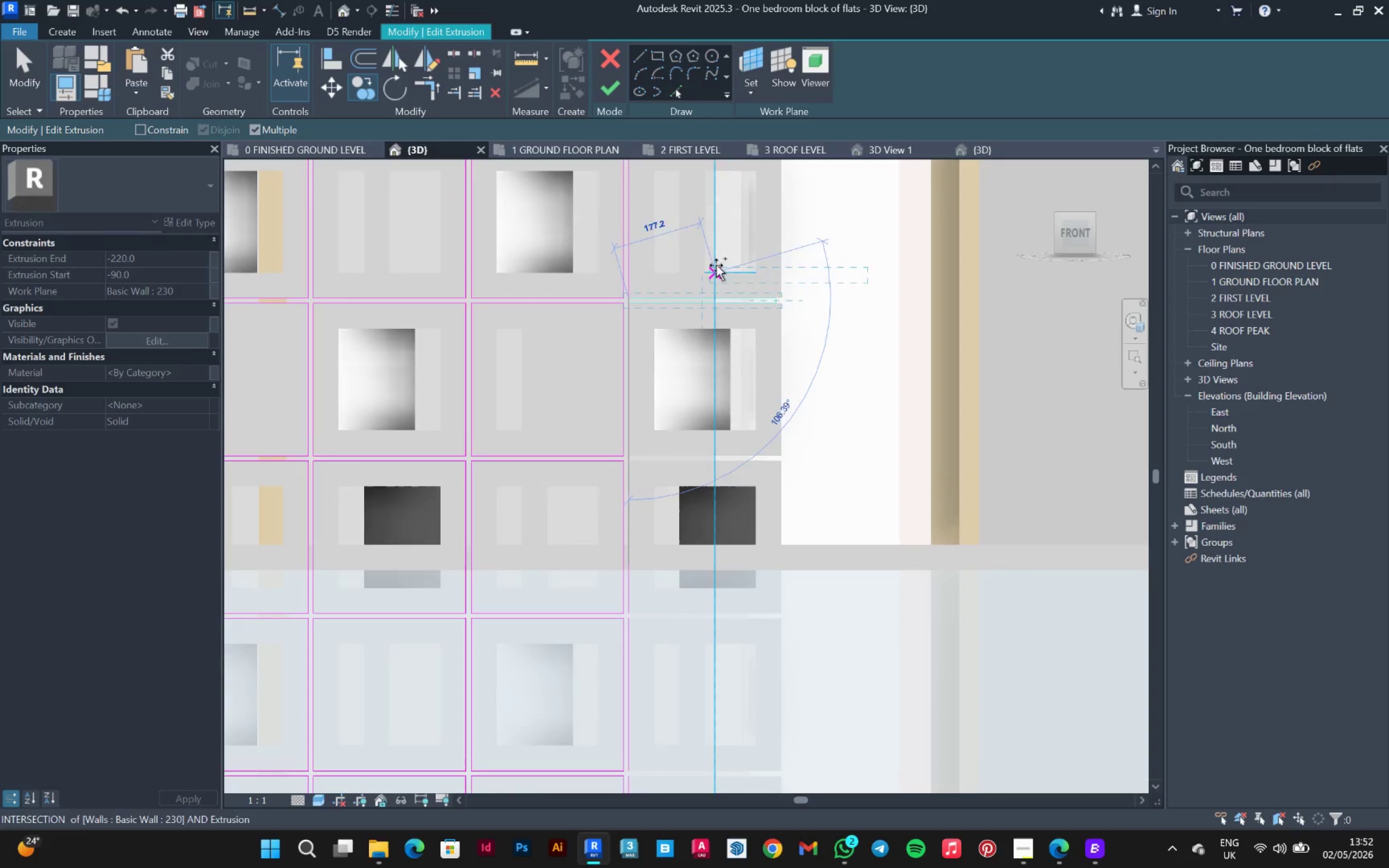 
scroll: coordinate [623, 462], scroll_direction: up, amount: 6.0
 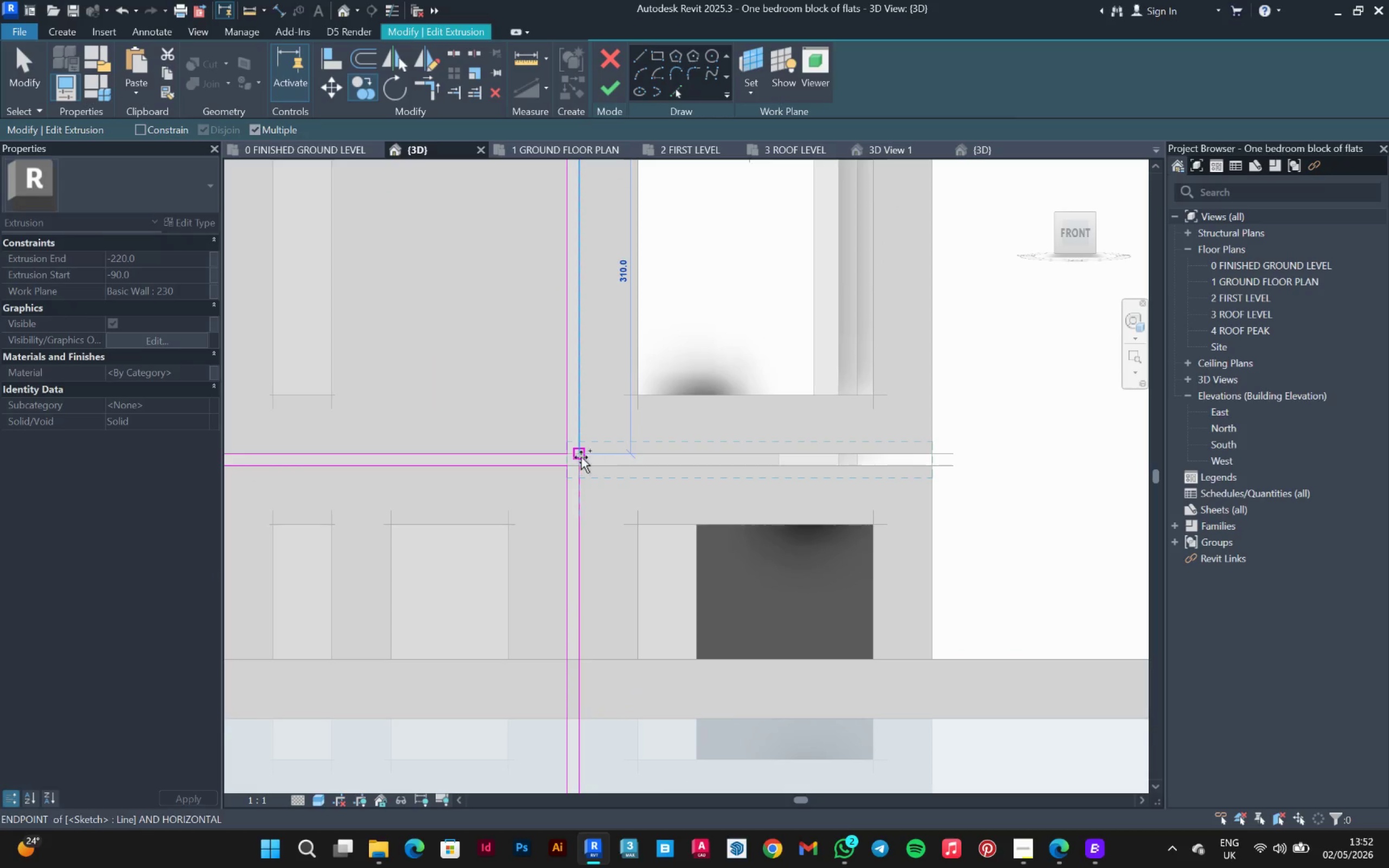 
left_click([579, 456])
 